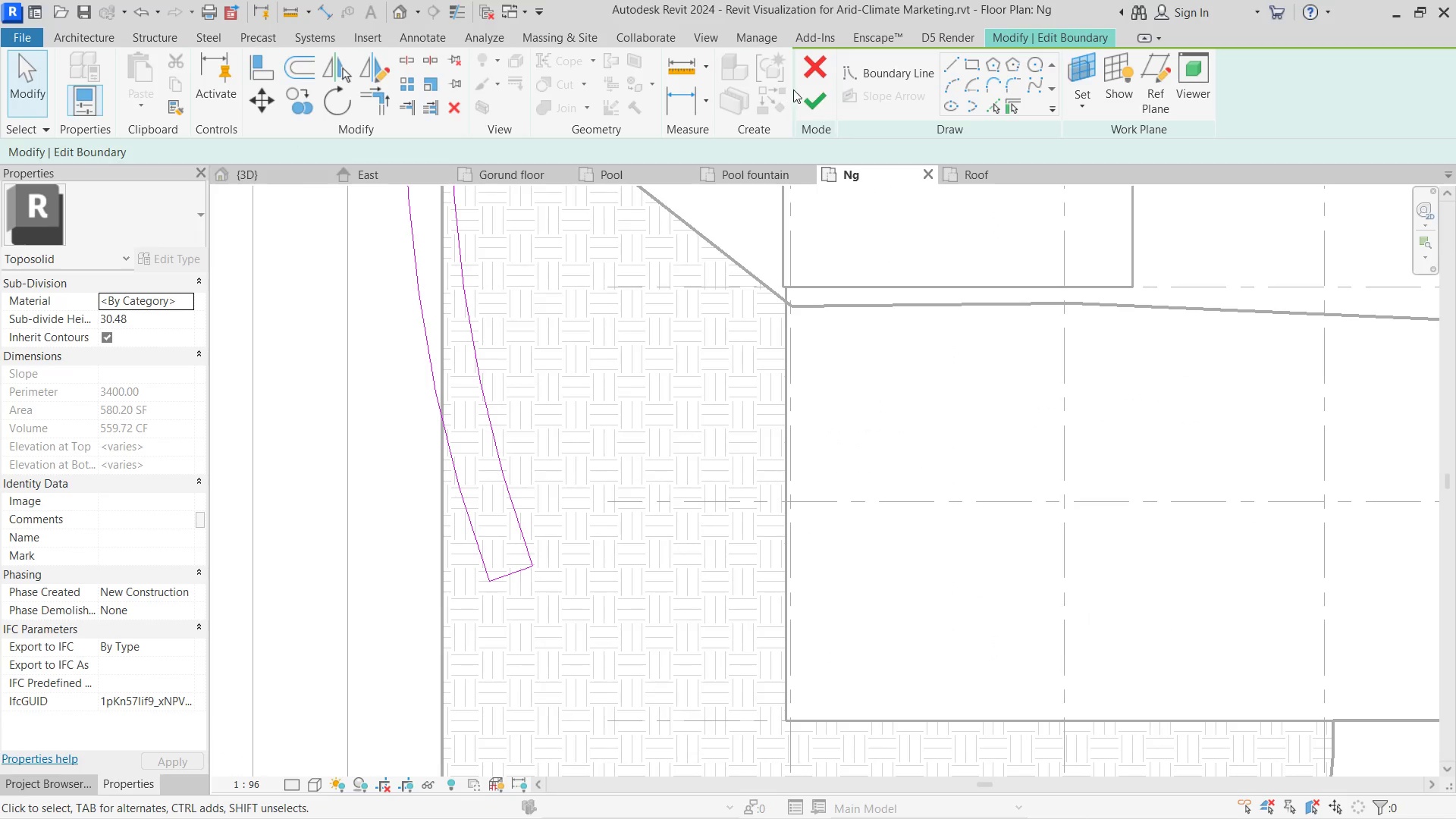 
left_click([810, 95])
 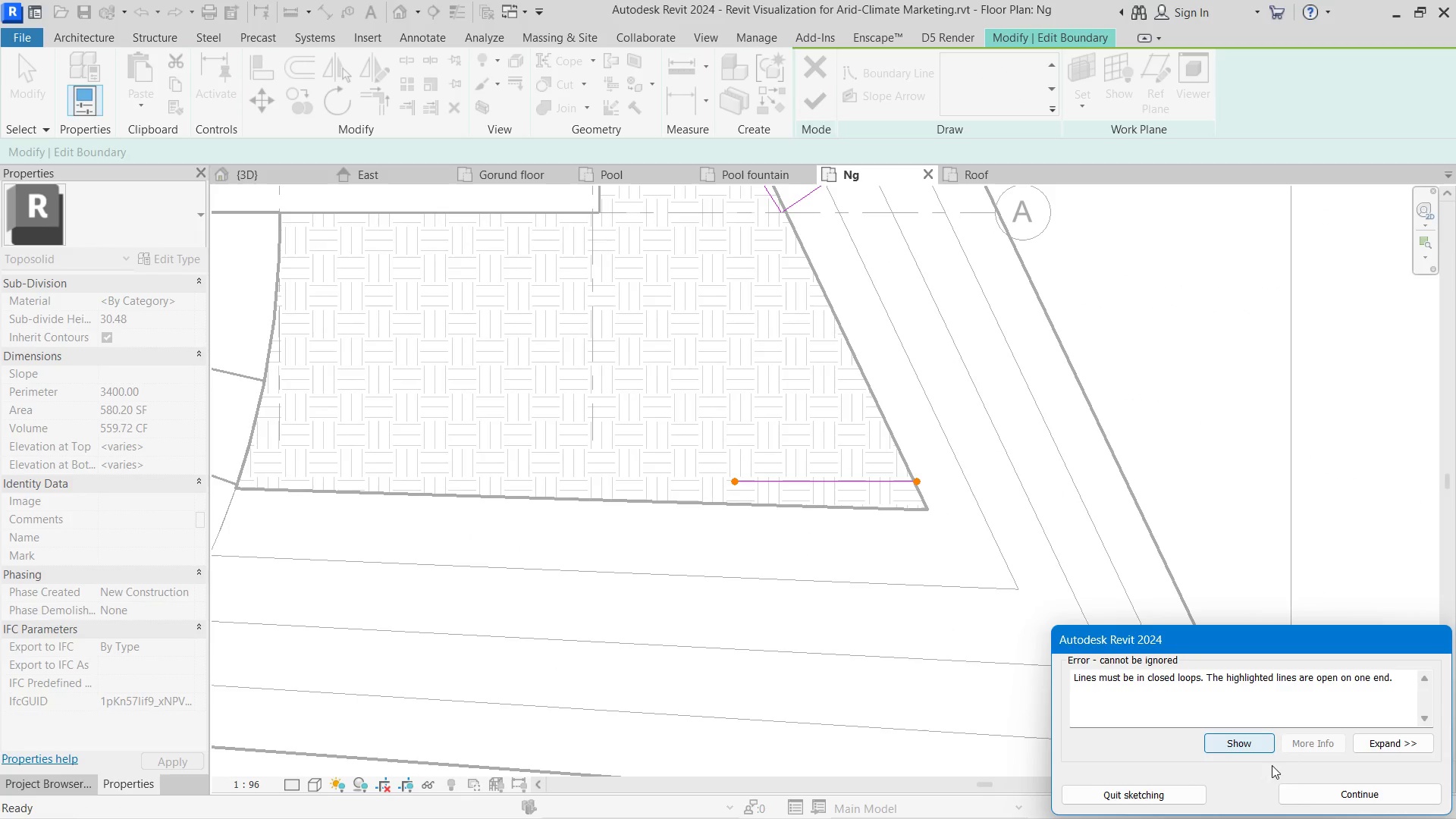 
key(Escape)
 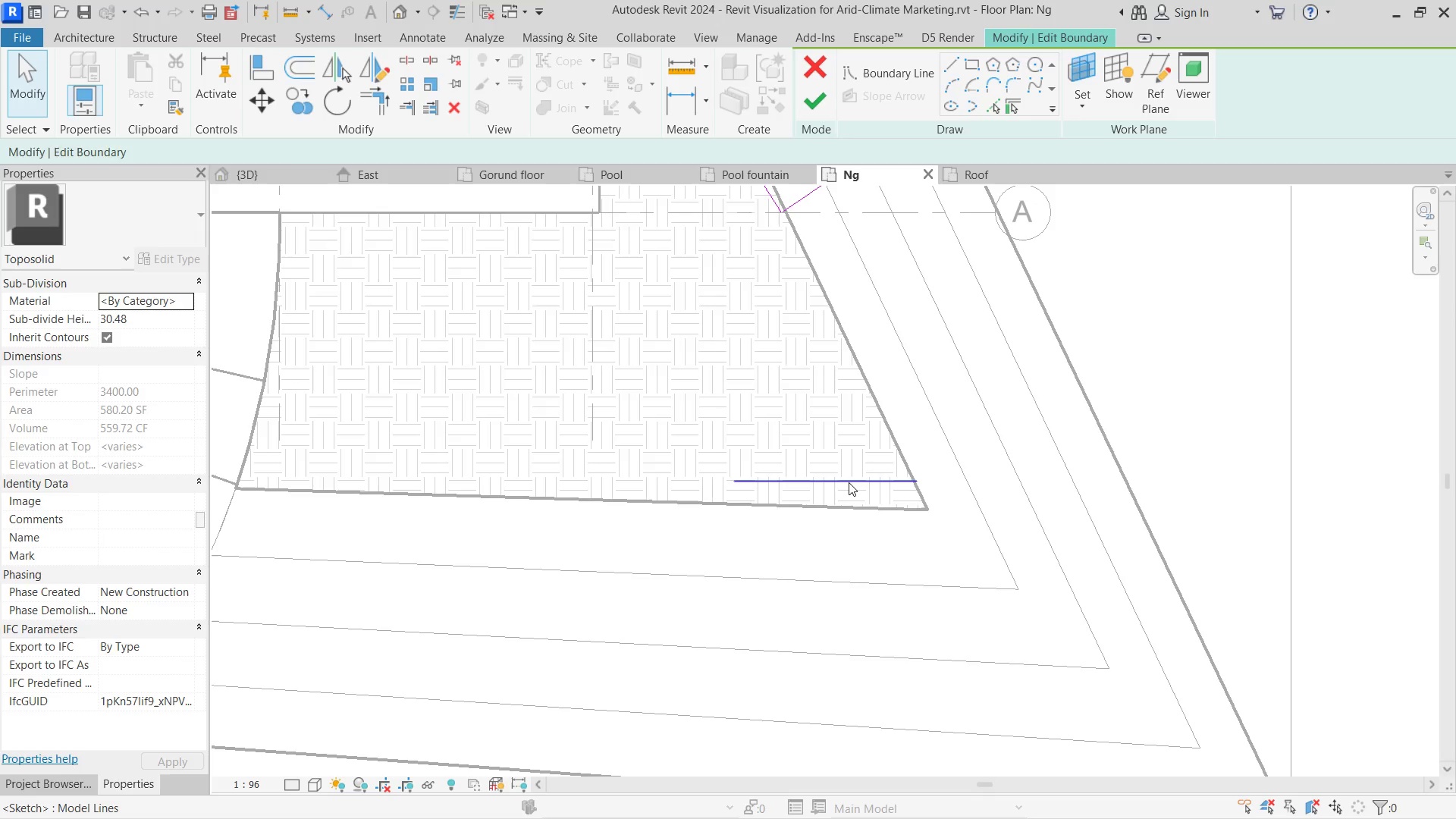 
left_click([849, 482])
 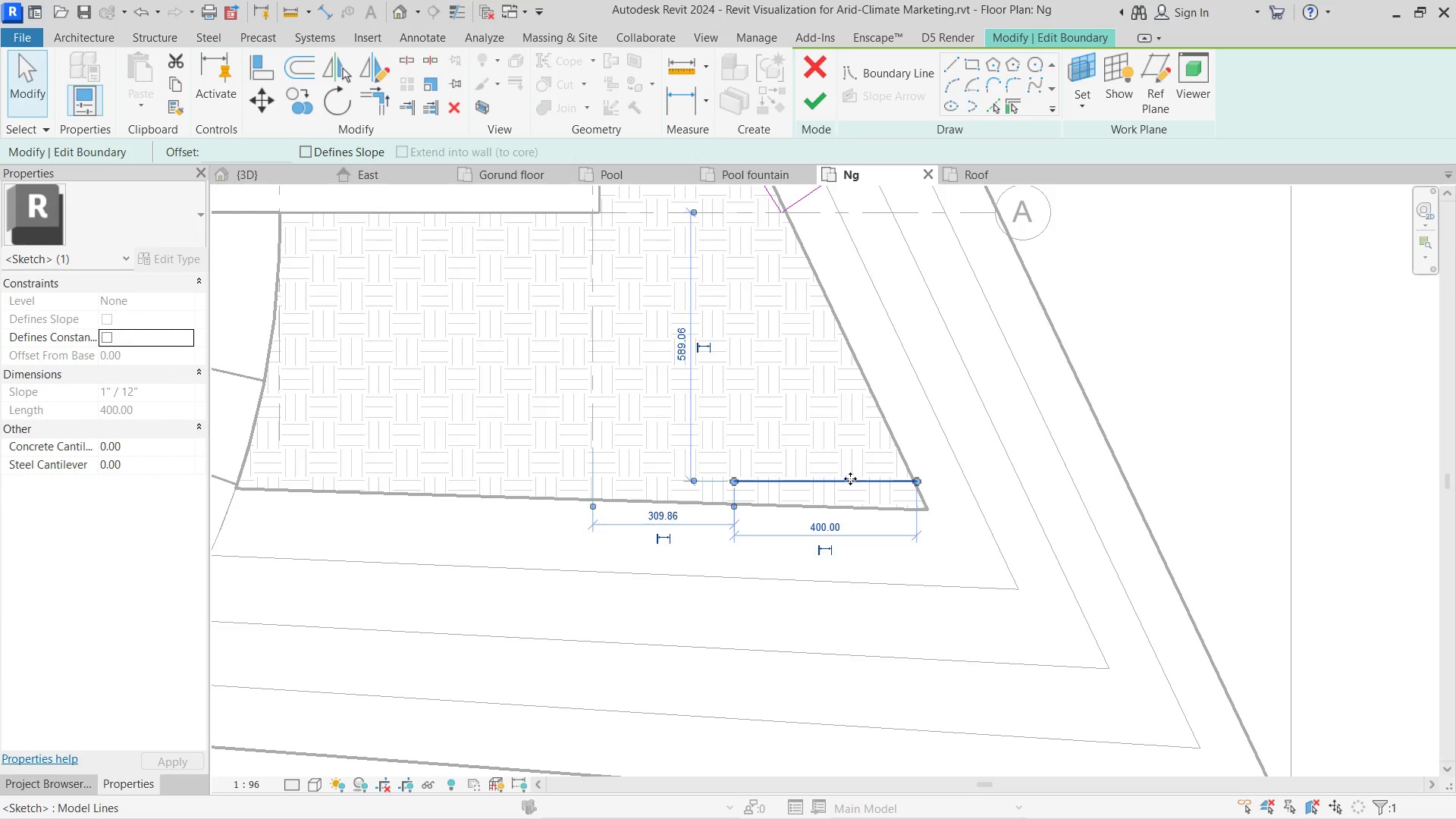 
left_click([808, 103])
 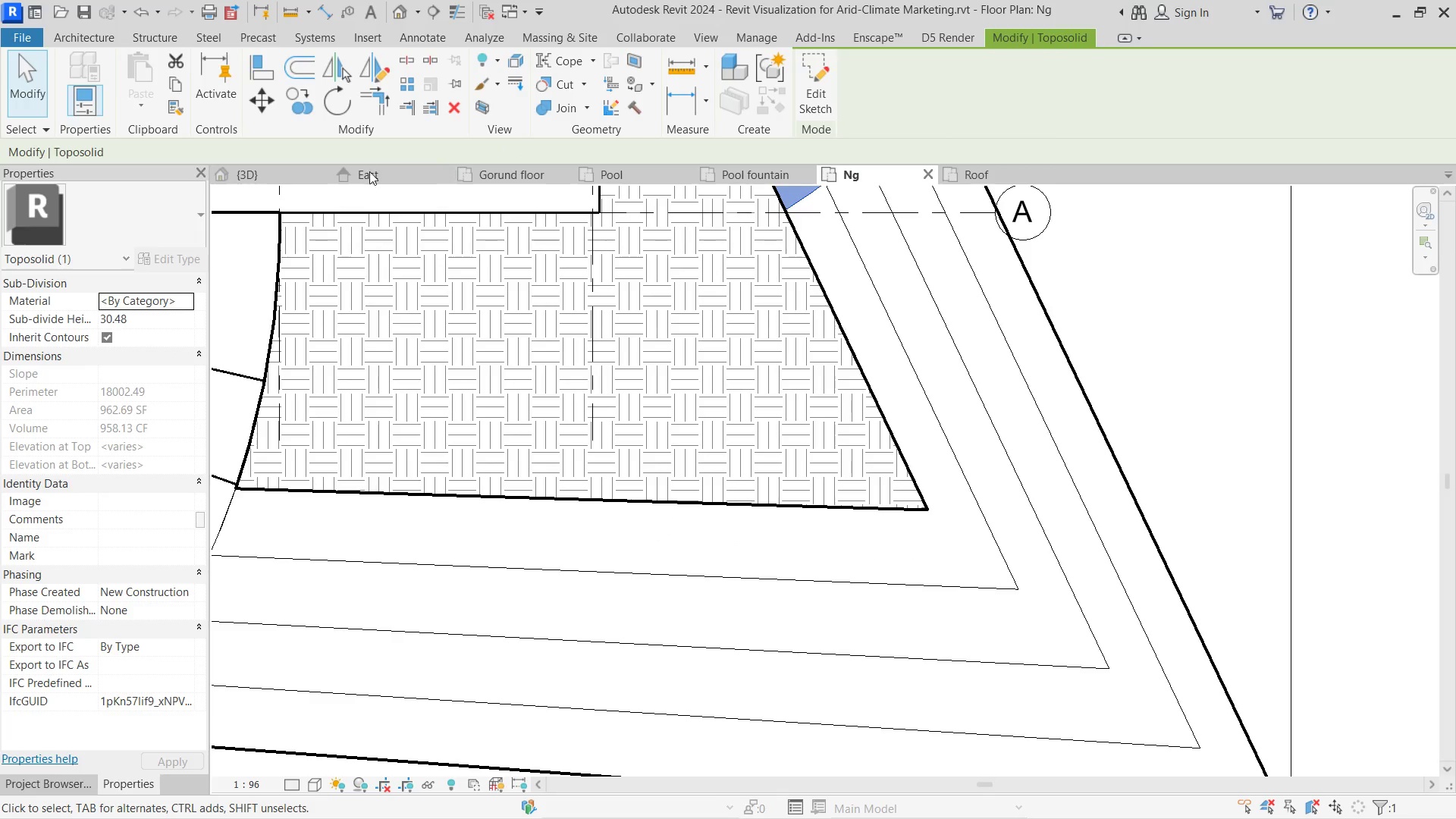 
left_click([269, 180])
 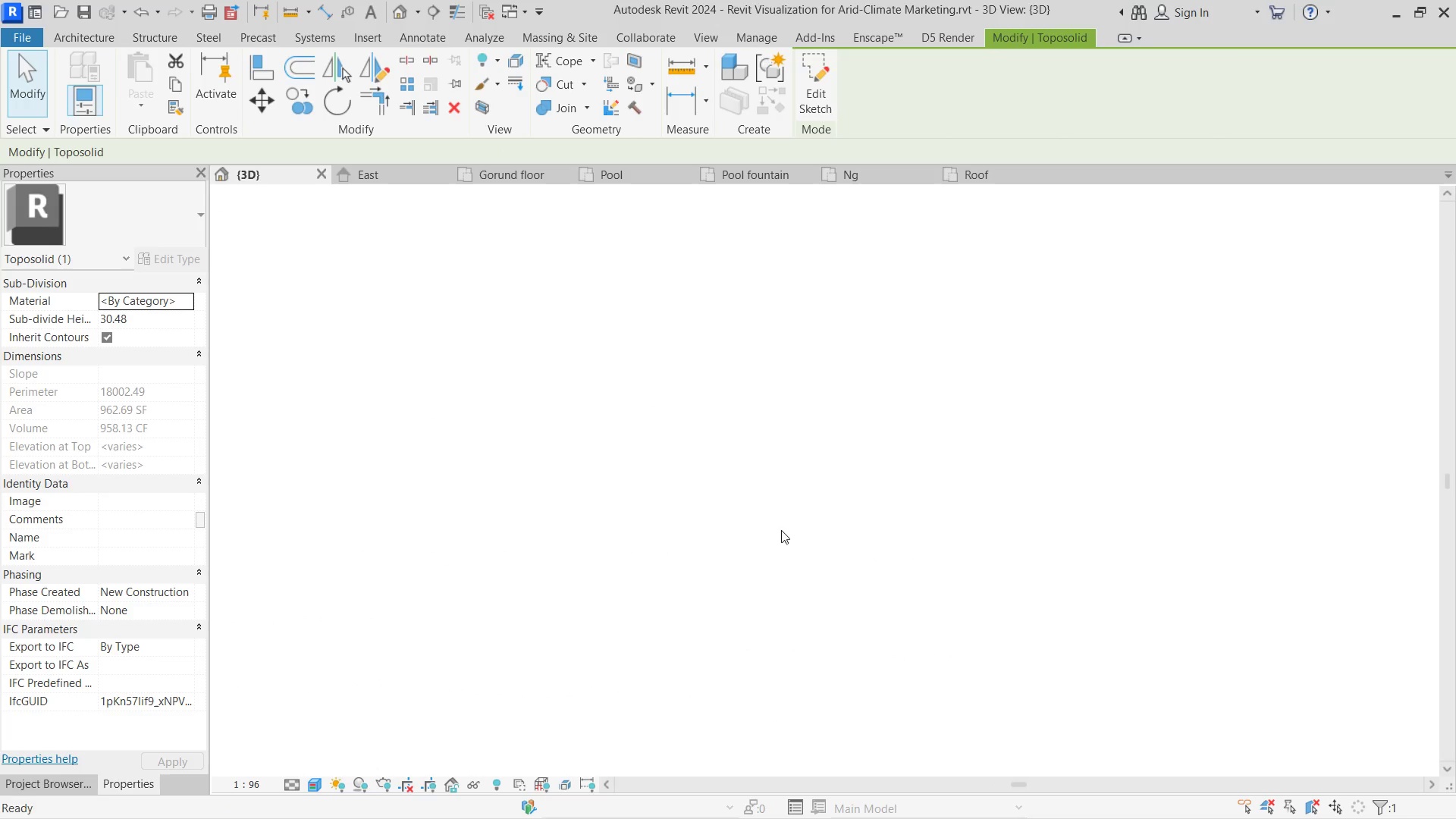 
scroll: coordinate [782, 530], scroll_direction: down, amount: 3.0
 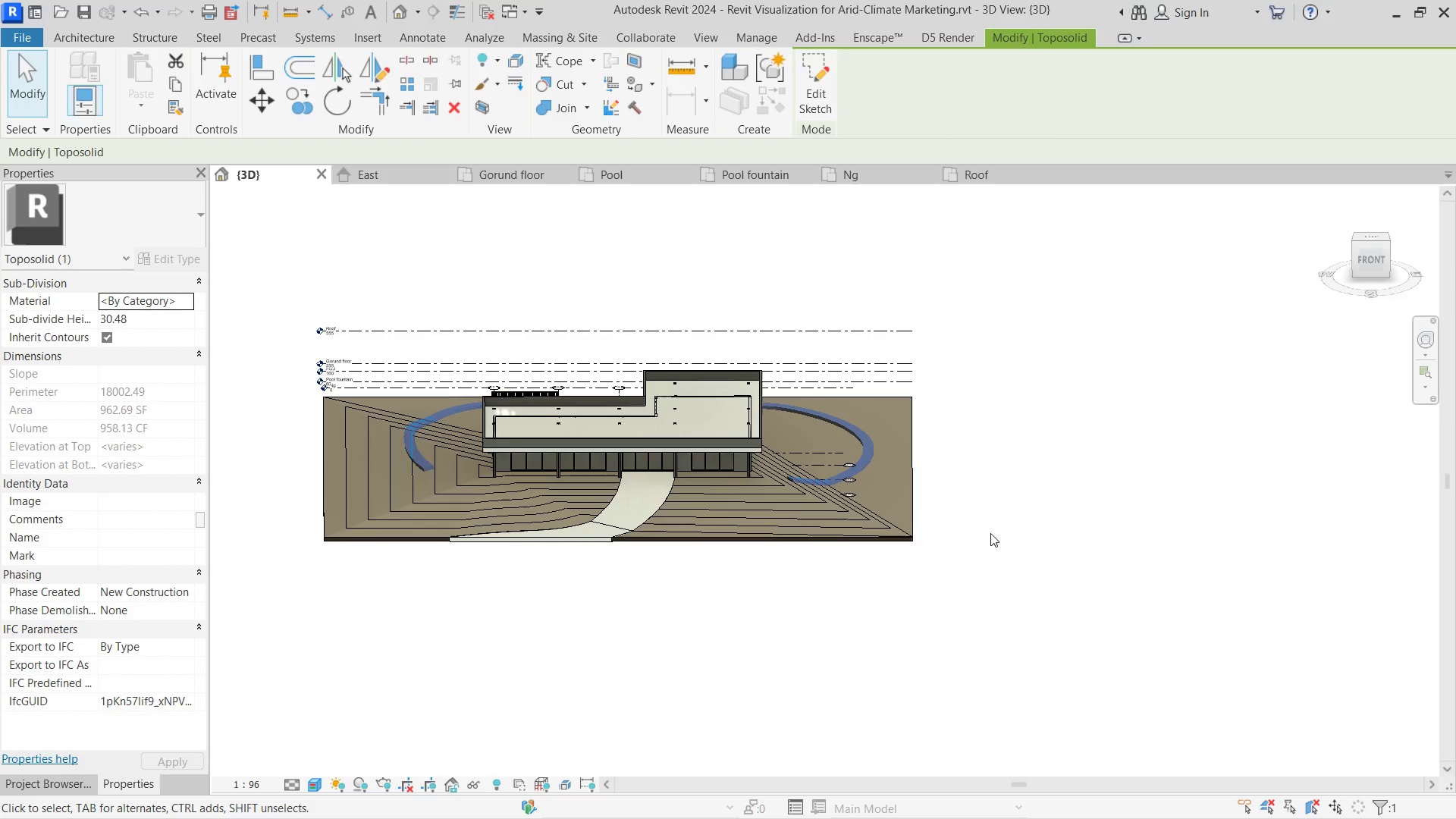 
left_click([1037, 533])
 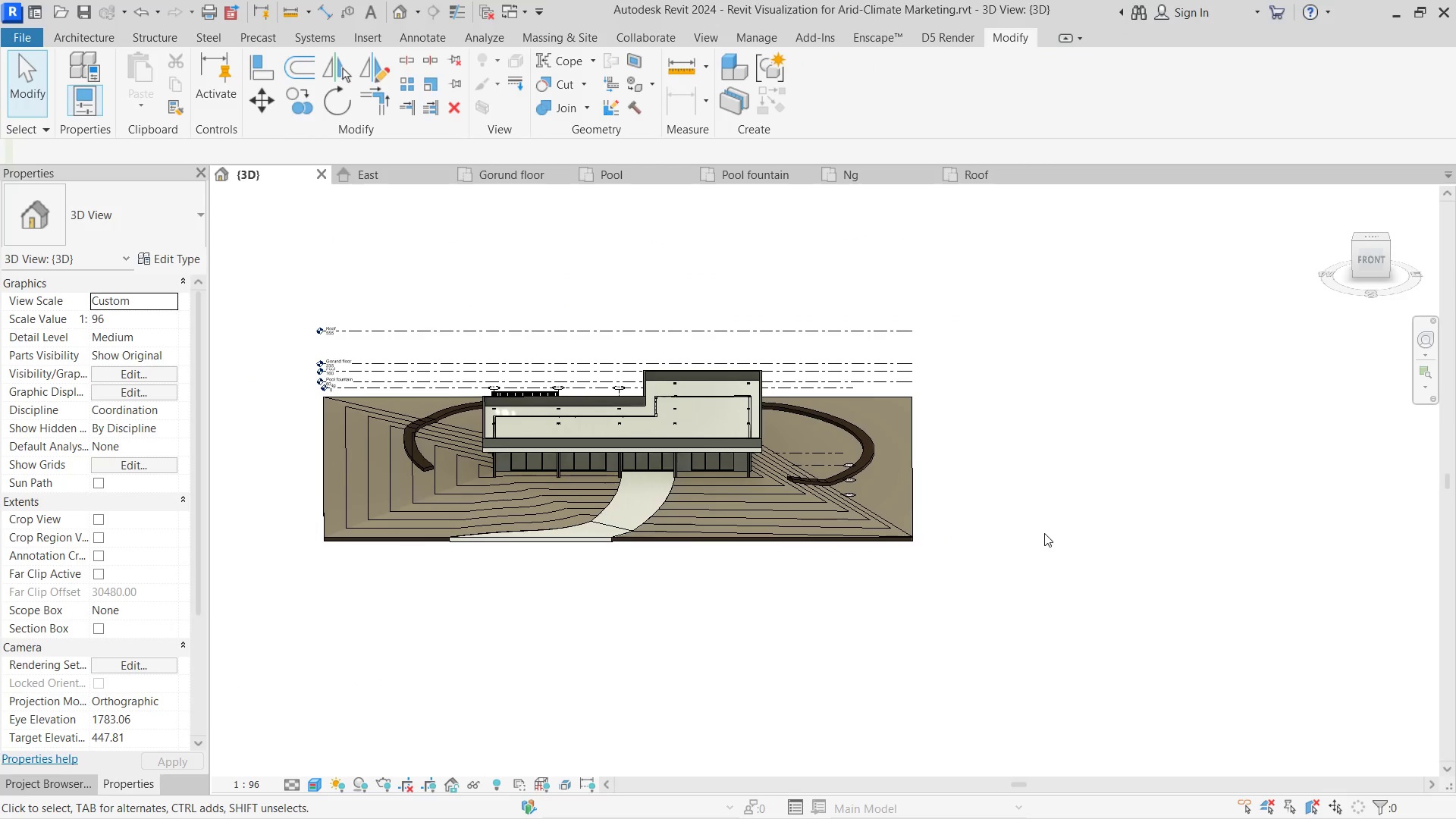 
hold_key(key=ShiftLeft, duration=0.91)
right_click([482, 523])
 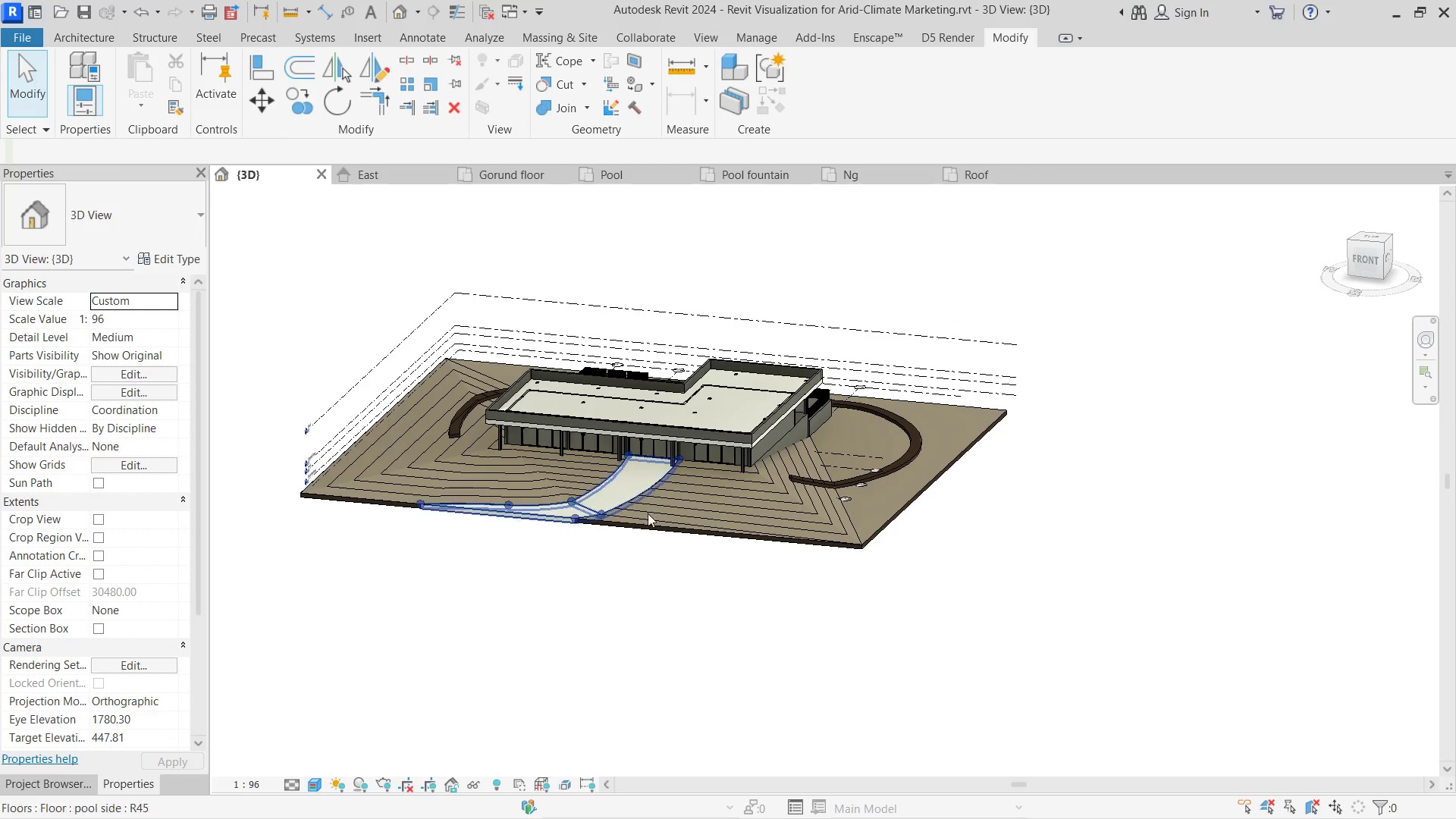 
hold_key(key=ShiftLeft, duration=0.81)
triple_click([487, 523])
 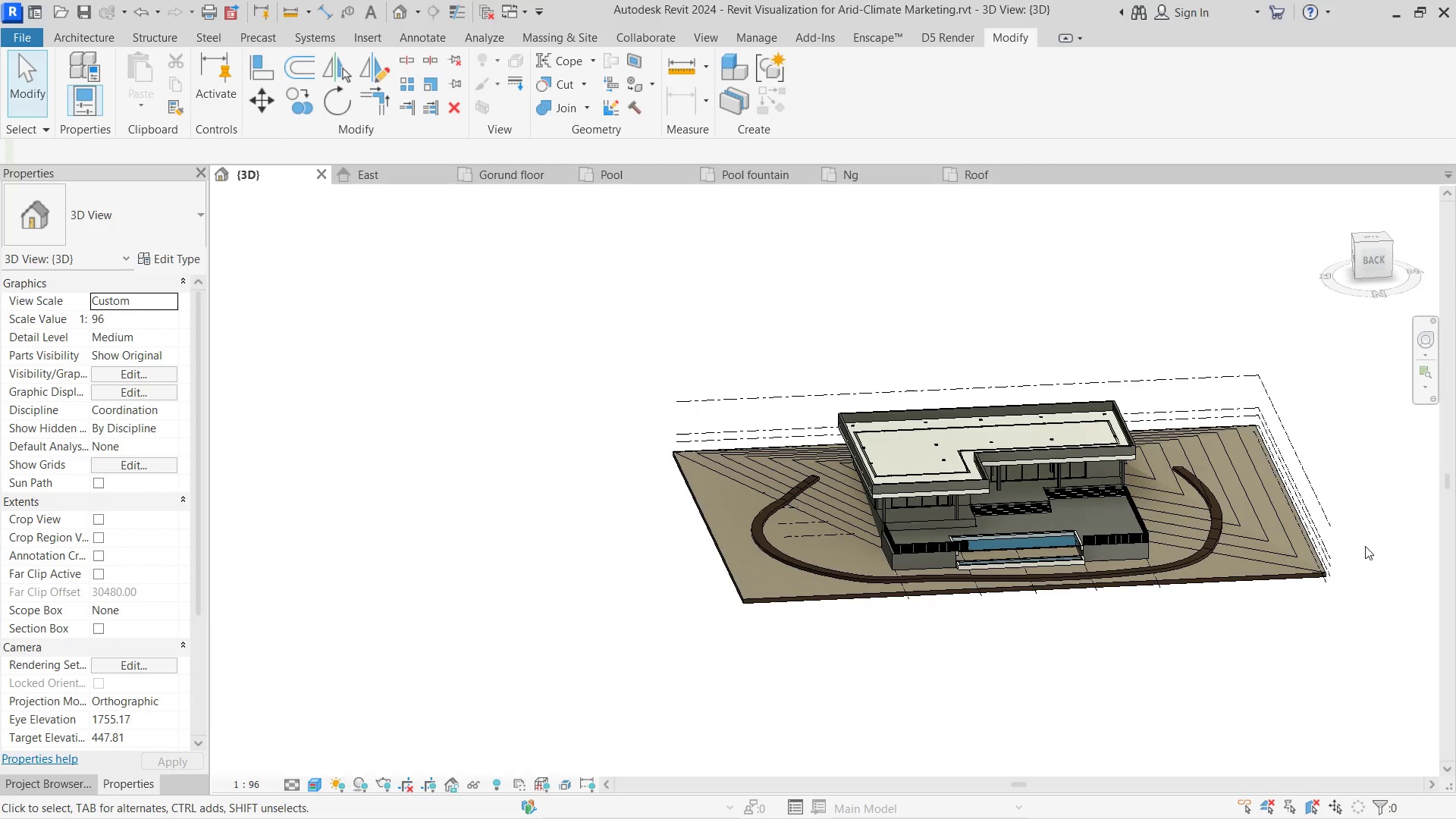 
hold_key(key=ShiftLeft, duration=0.77)
 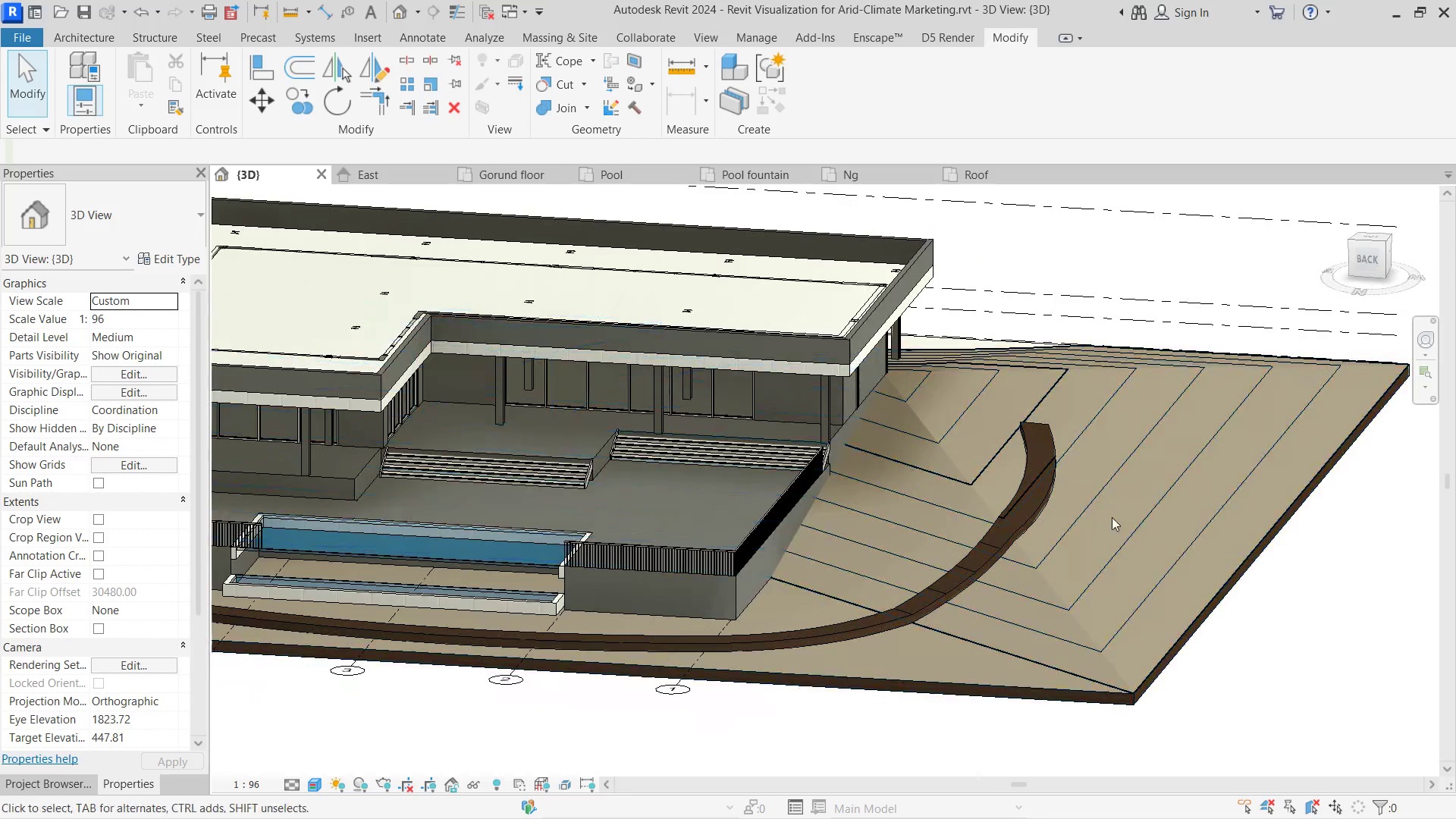 
scroll: coordinate [952, 565], scroll_direction: up, amount: 6.0
 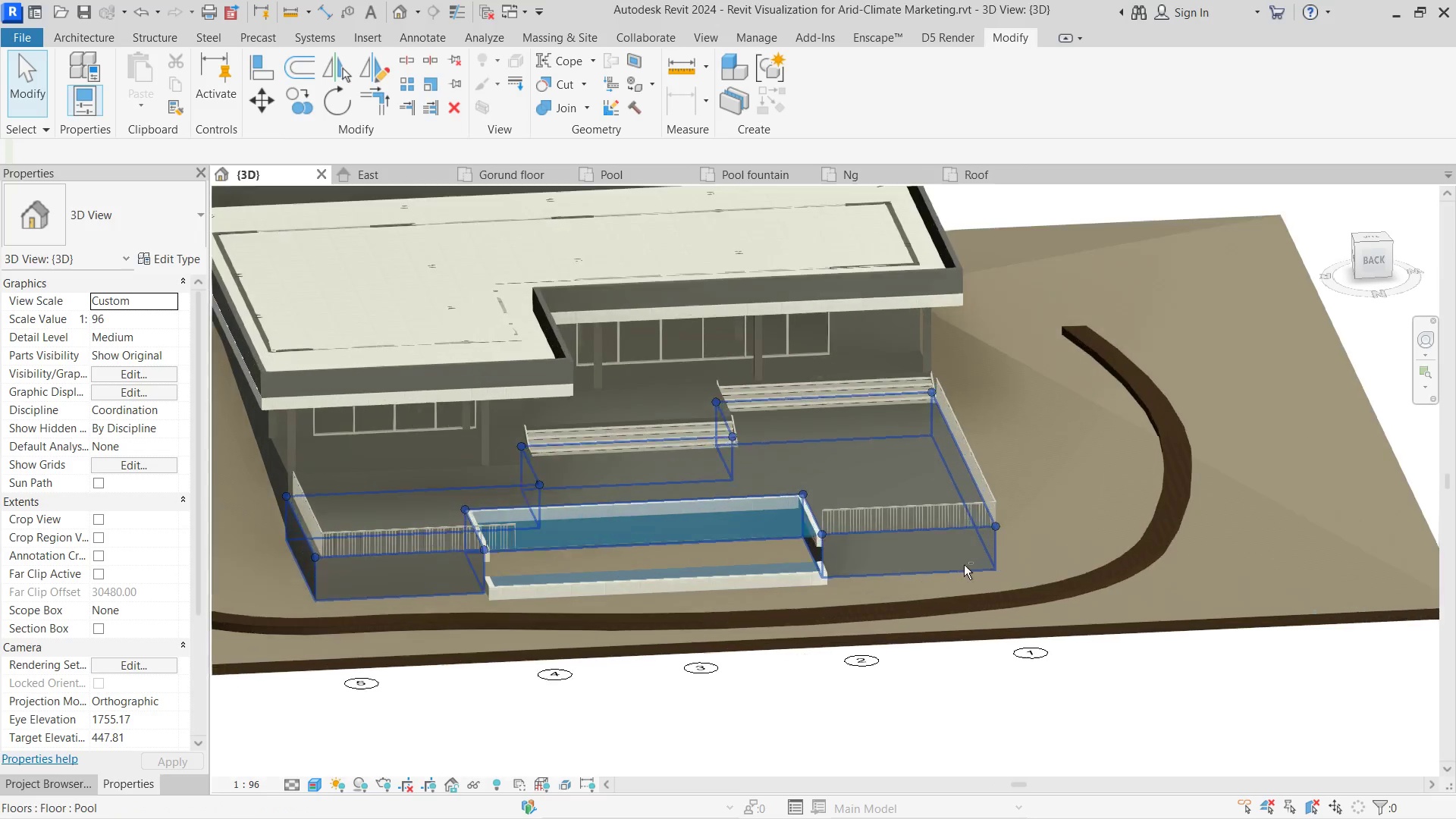 
hold_key(key=ShiftLeft, duration=1.11)
 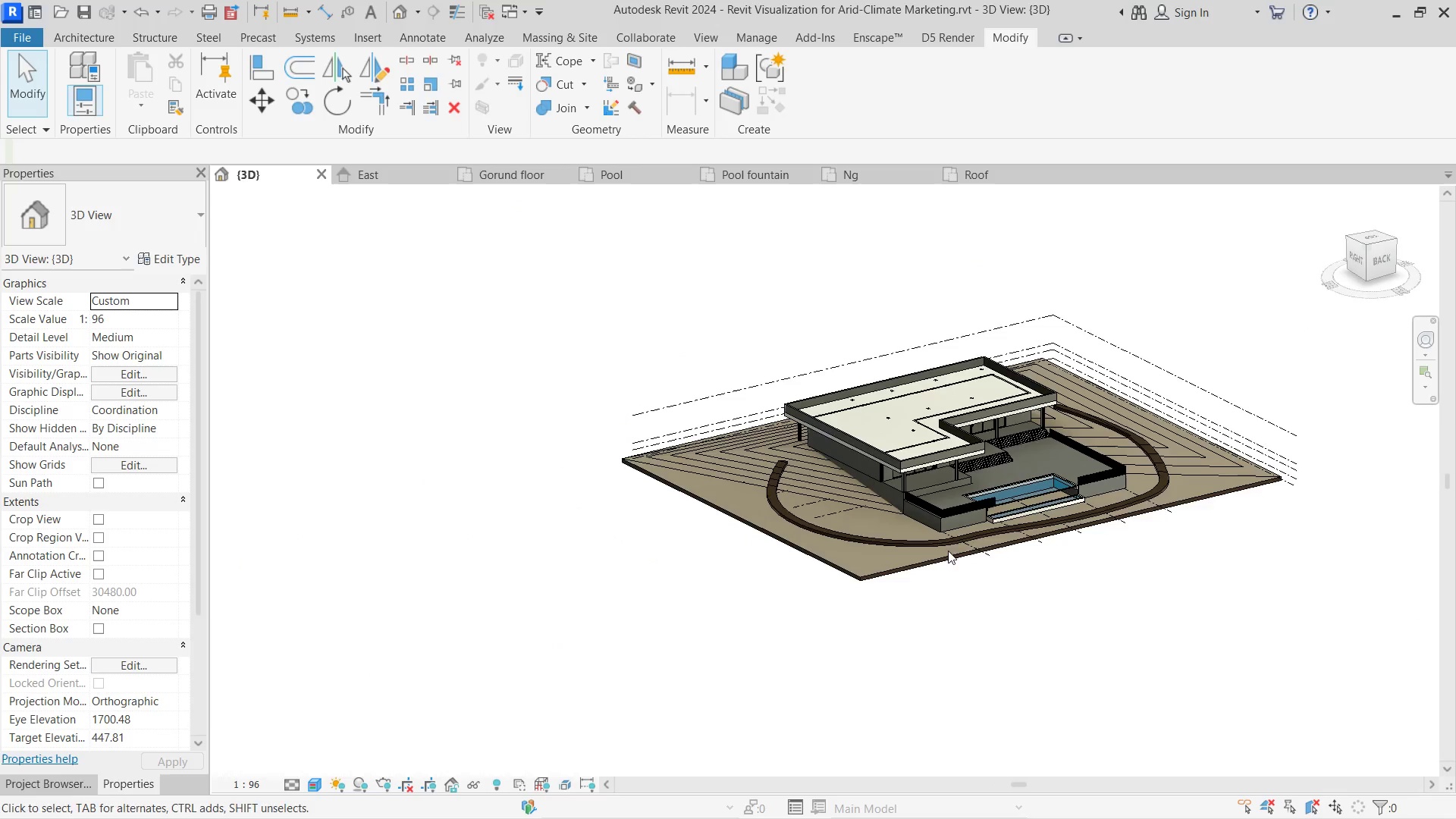 
scroll: coordinate [1113, 517], scroll_direction: down, amount: 7.0
 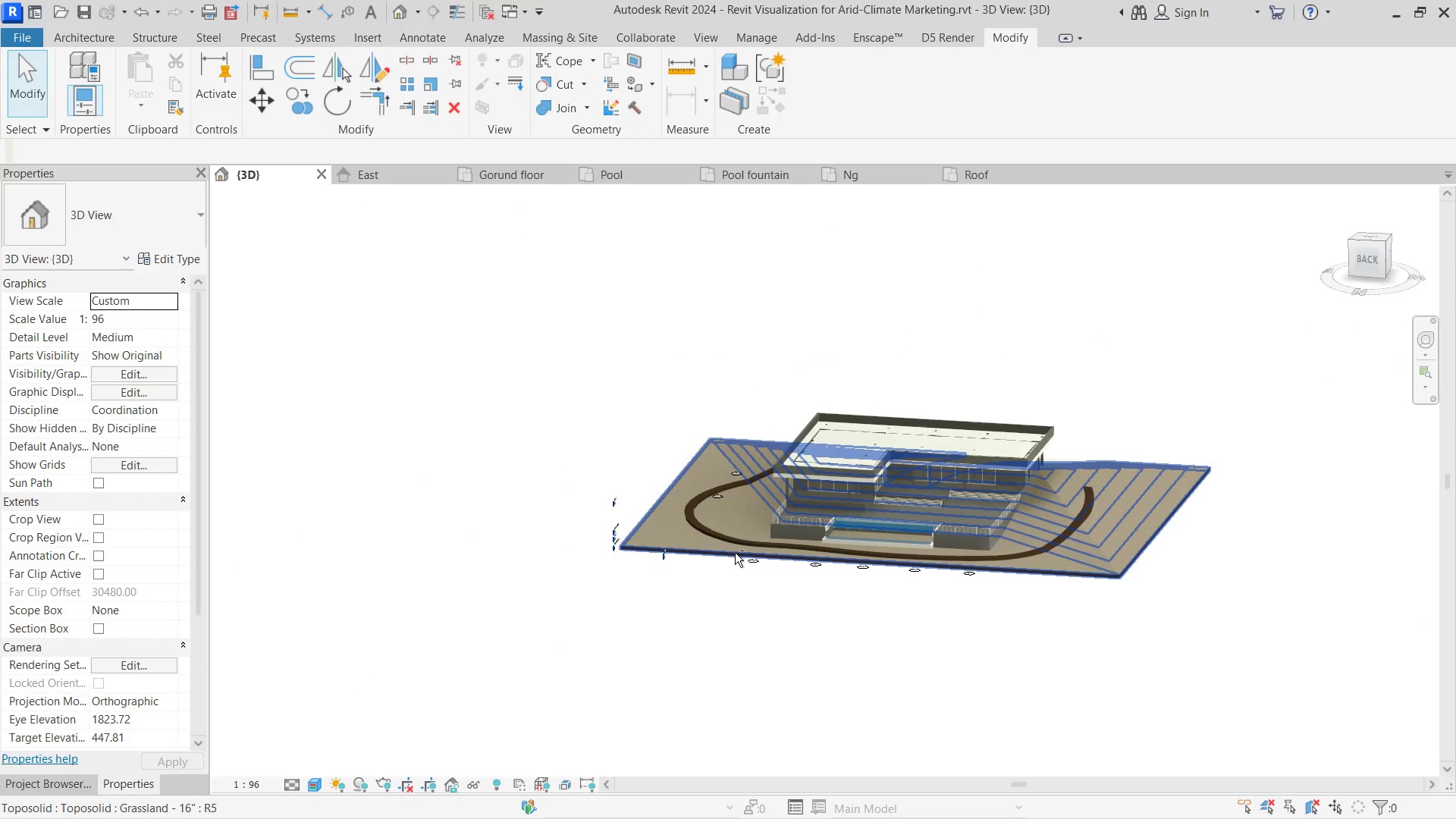 
hold_key(key=ShiftLeft, duration=1.39)
 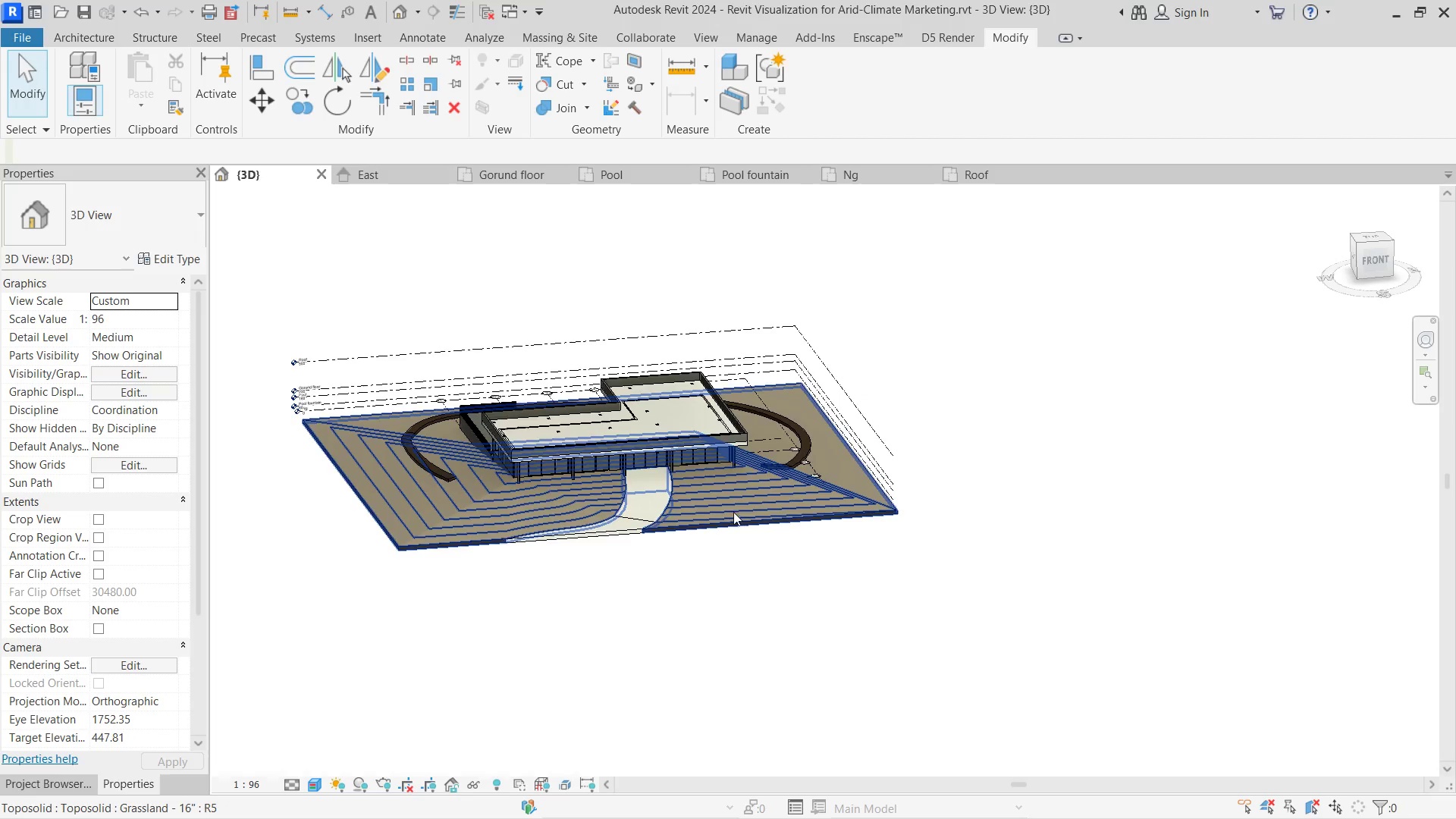 
key(Shift+ShiftLeft)
 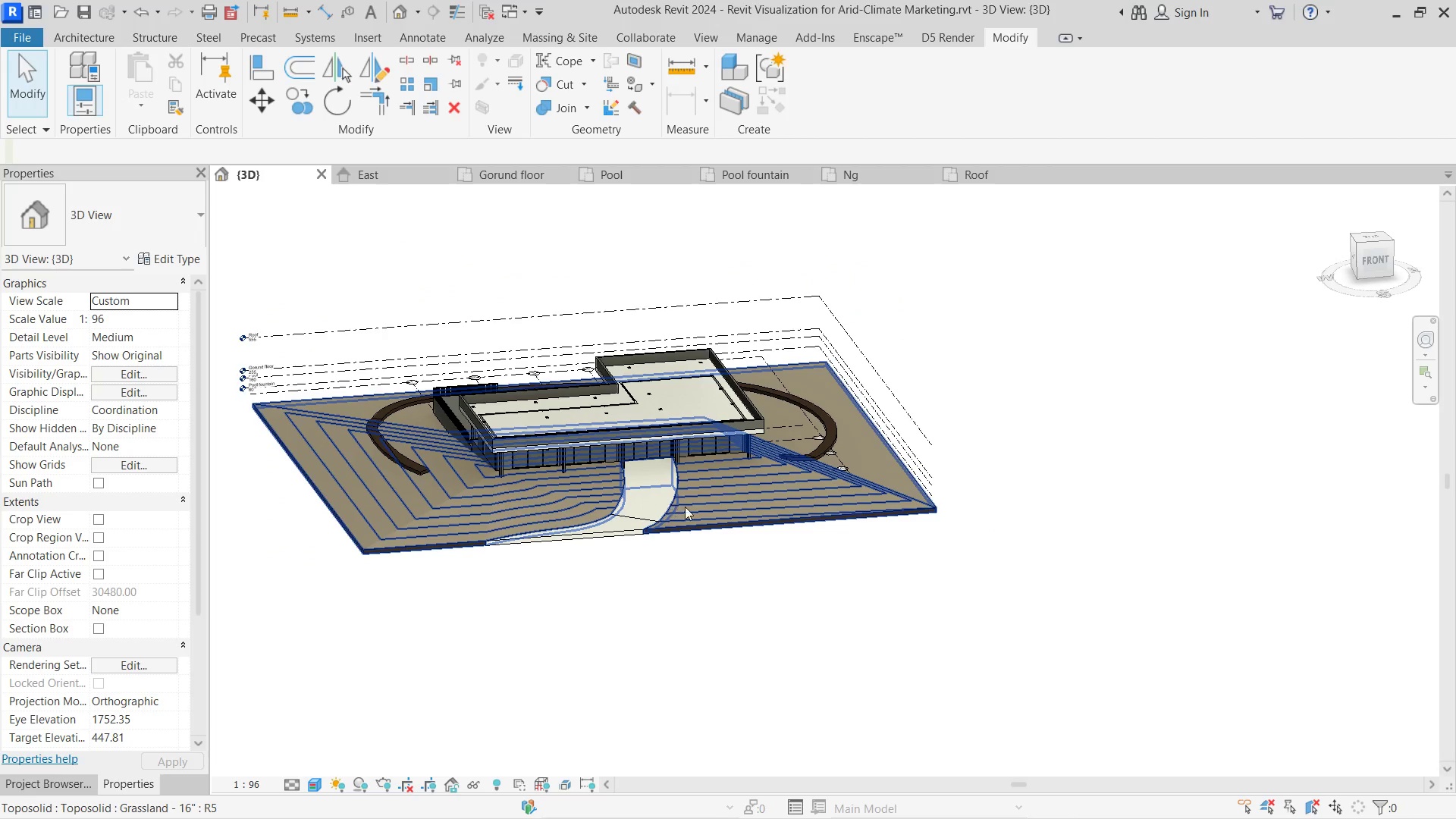 
scroll: coordinate [711, 504], scroll_direction: down, amount: 1.0
 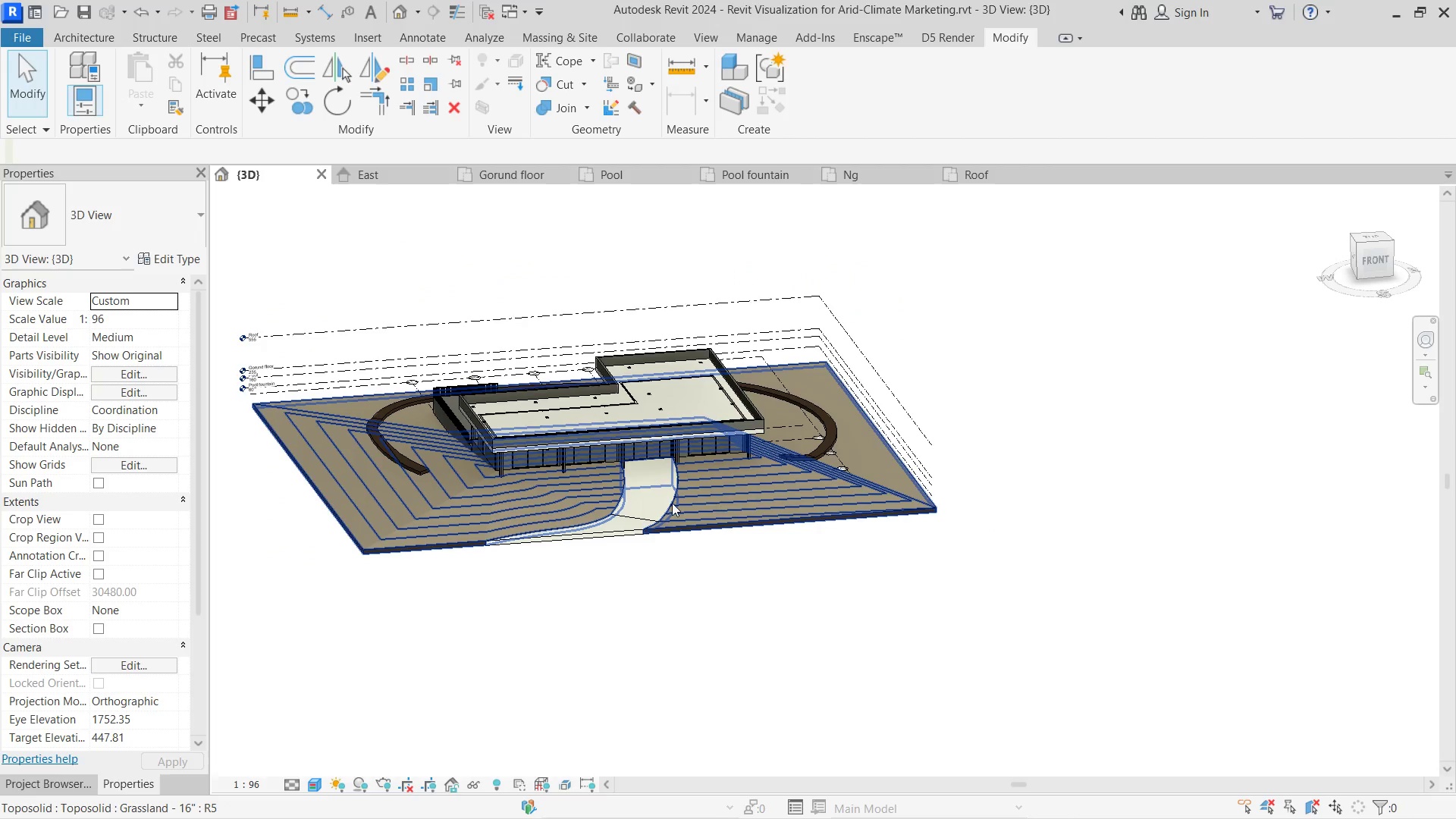 
left_click([705, 514])
 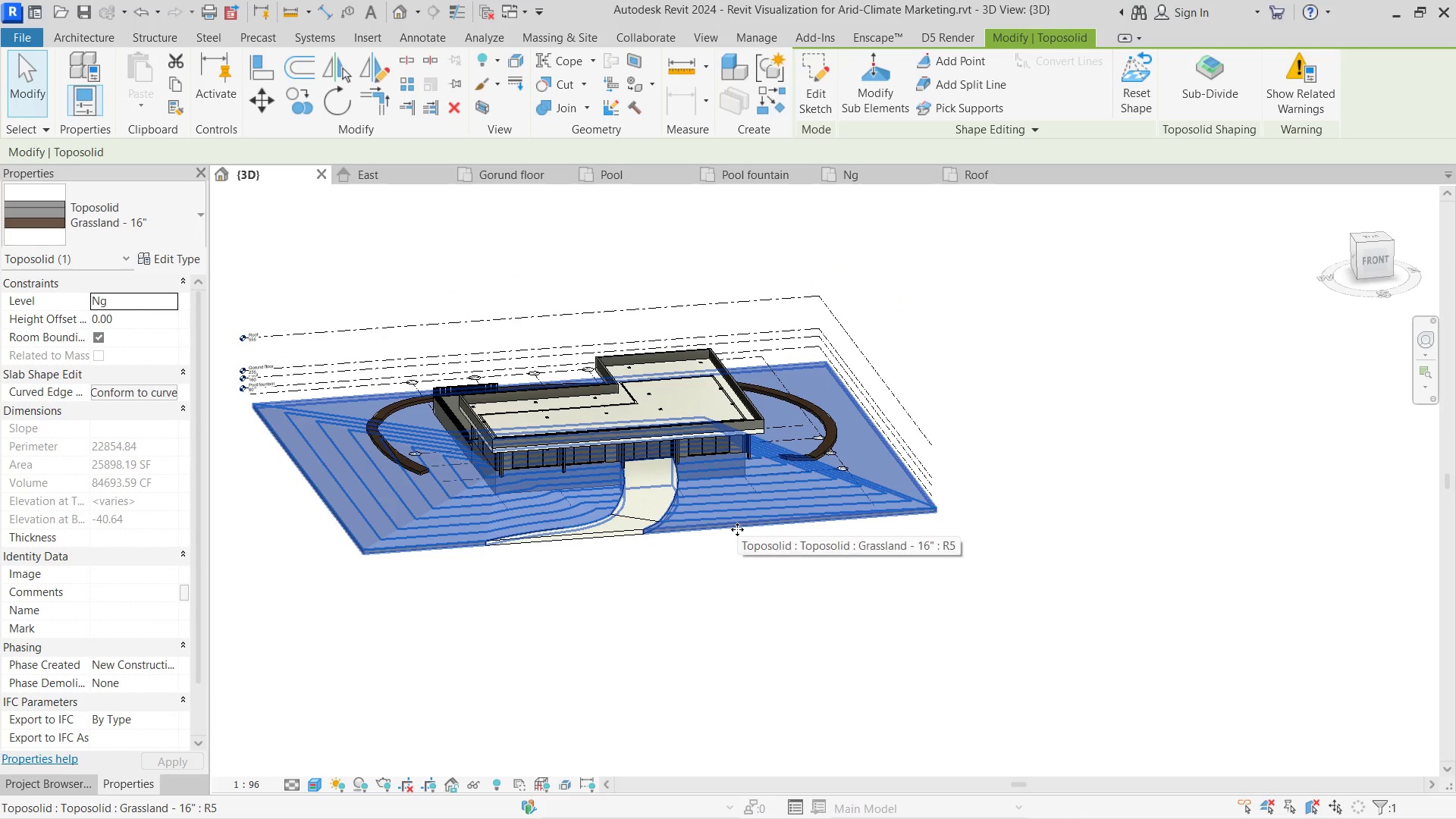 
double_click([737, 529])
 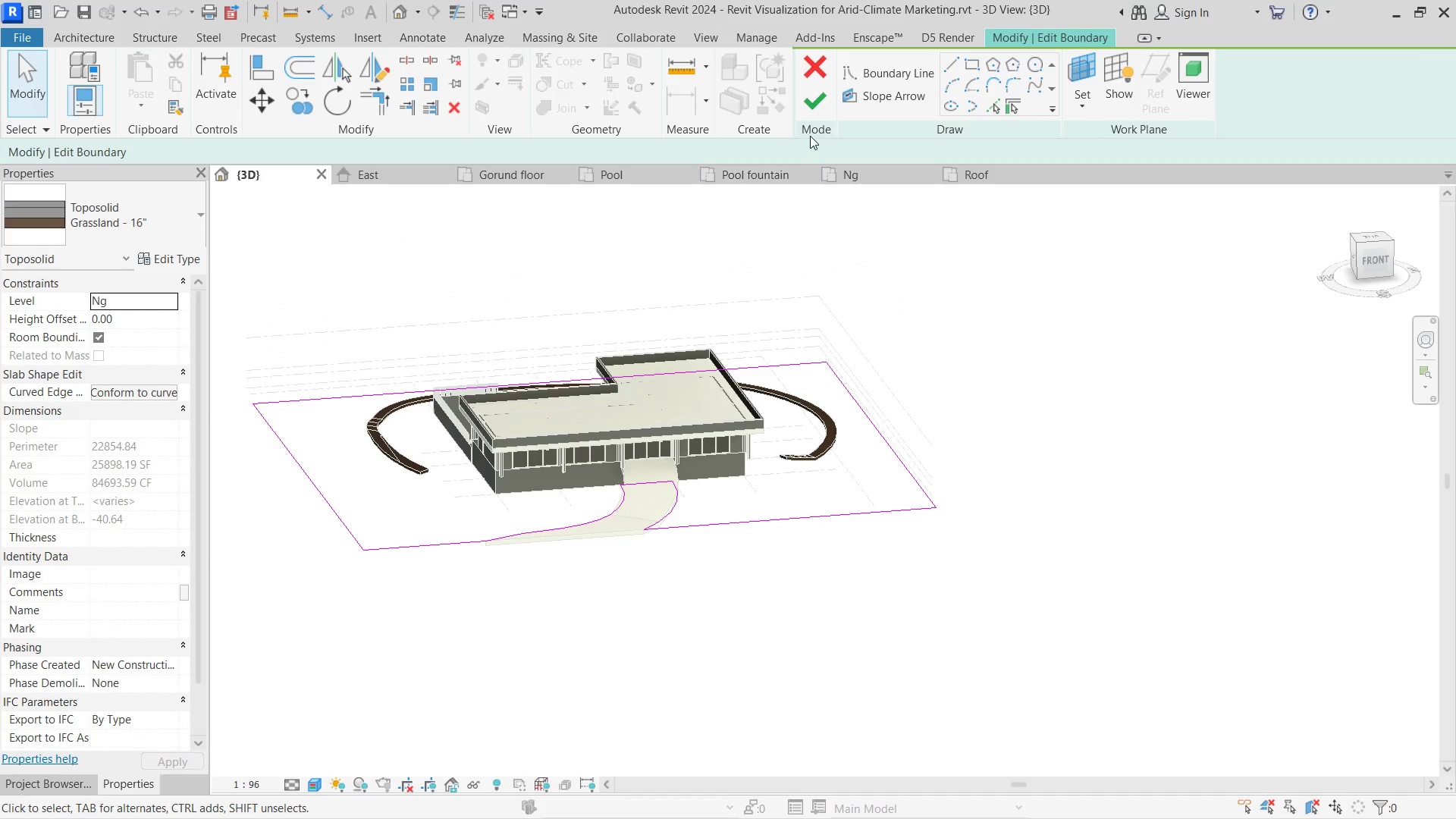 
left_click([812, 108])
 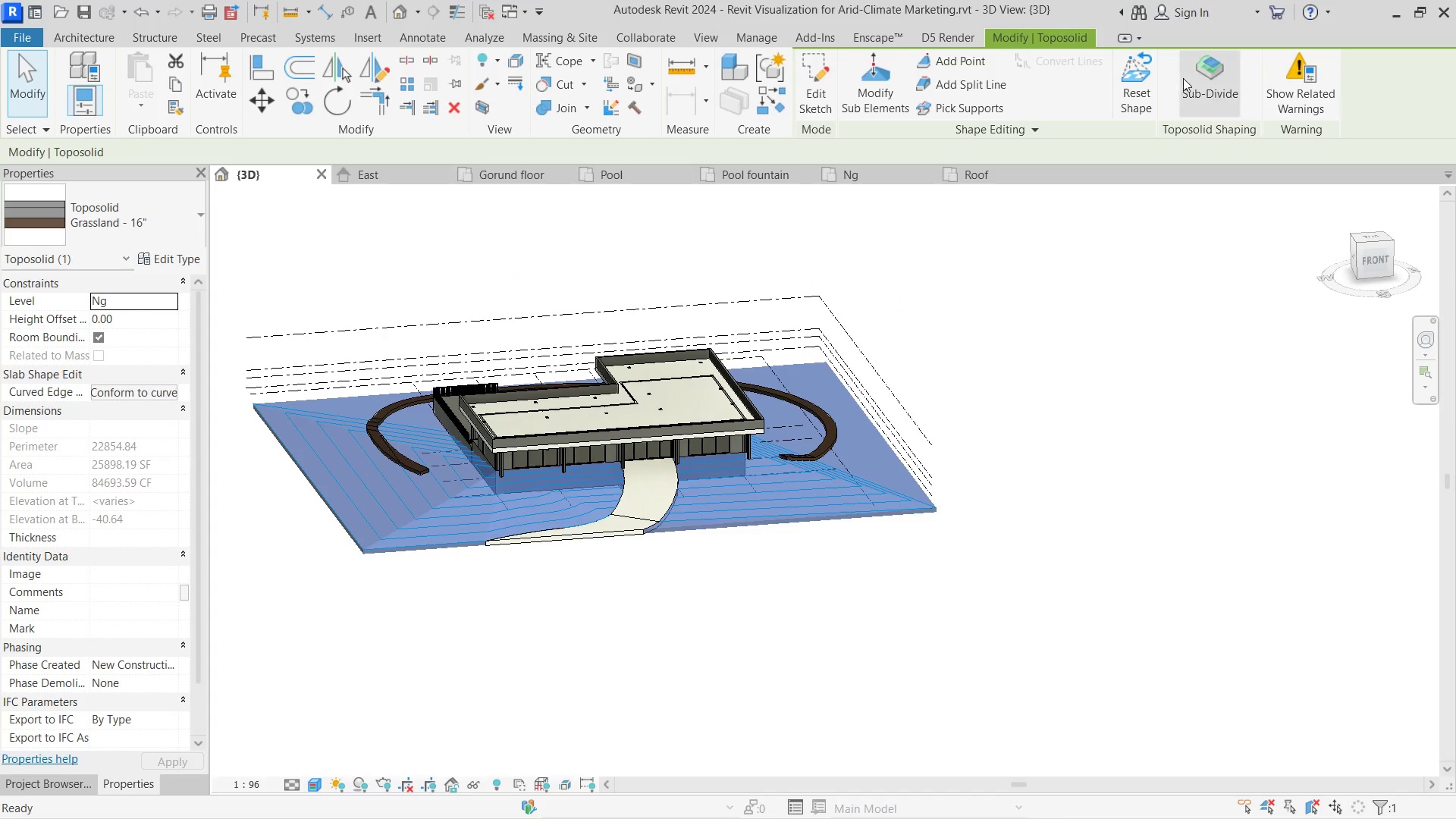 
left_click([1195, 85])
 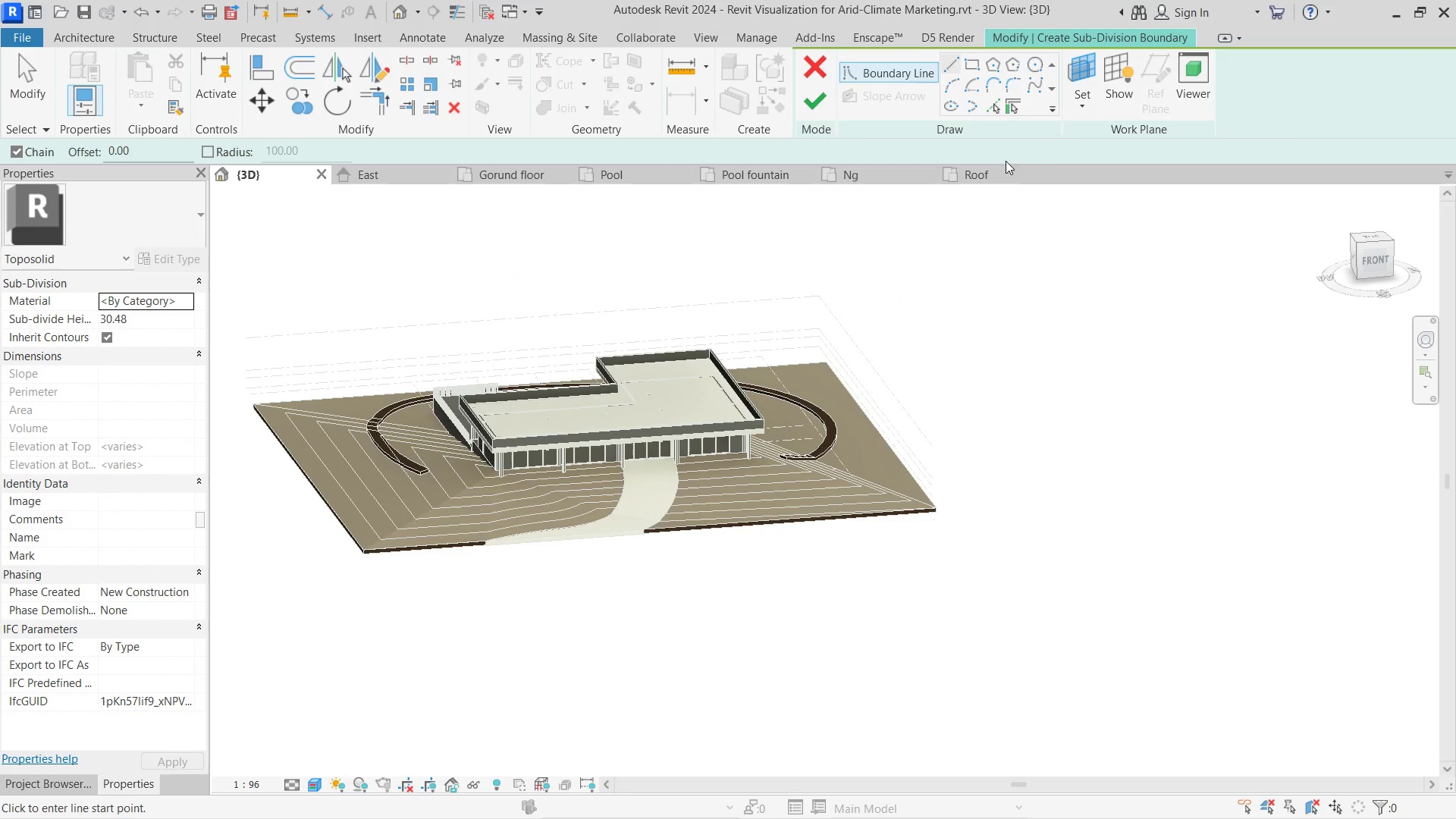 
left_click([859, 171])
 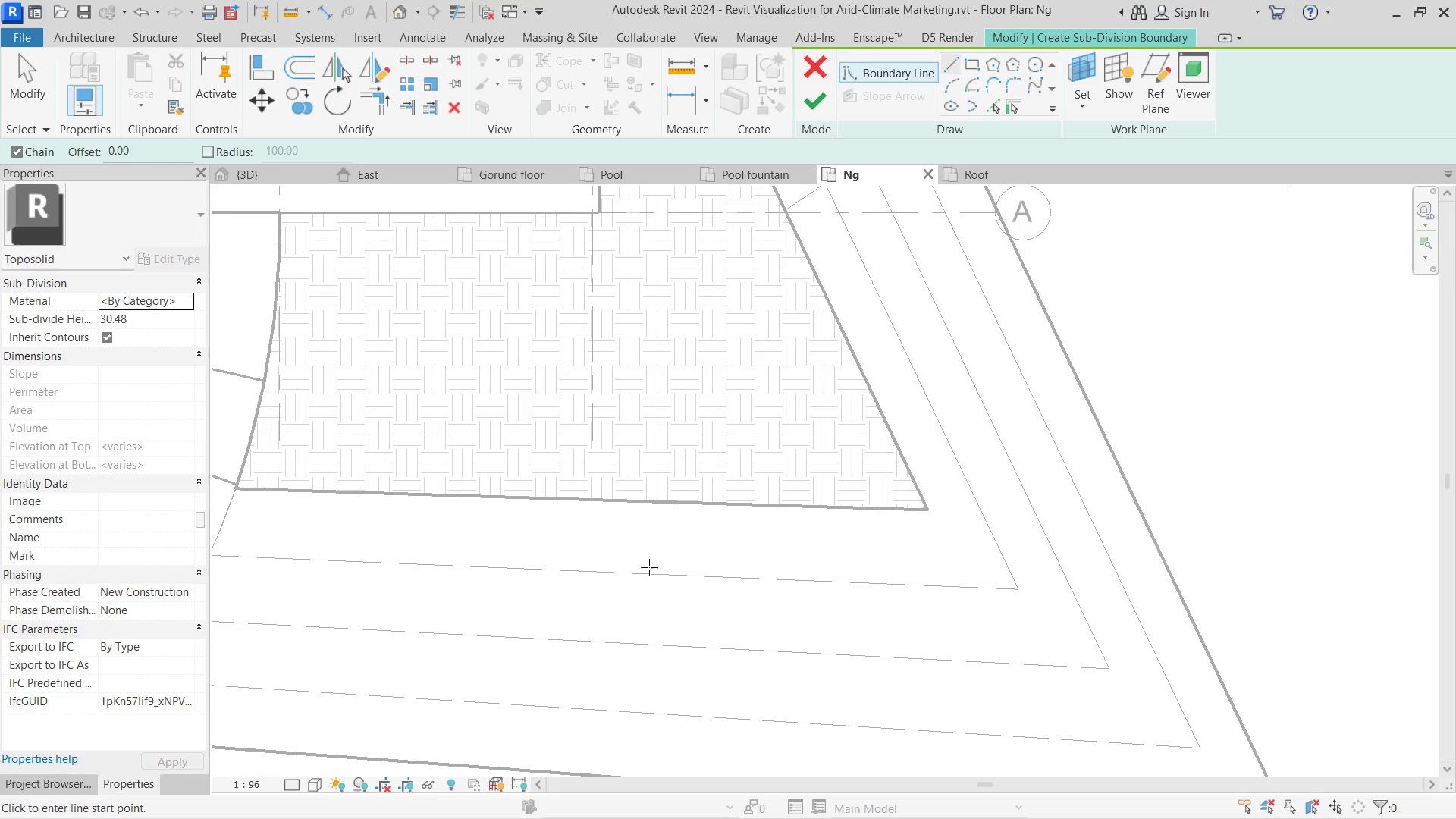 
scroll: coordinate [1054, 398], scroll_direction: down, amount: 8.0
 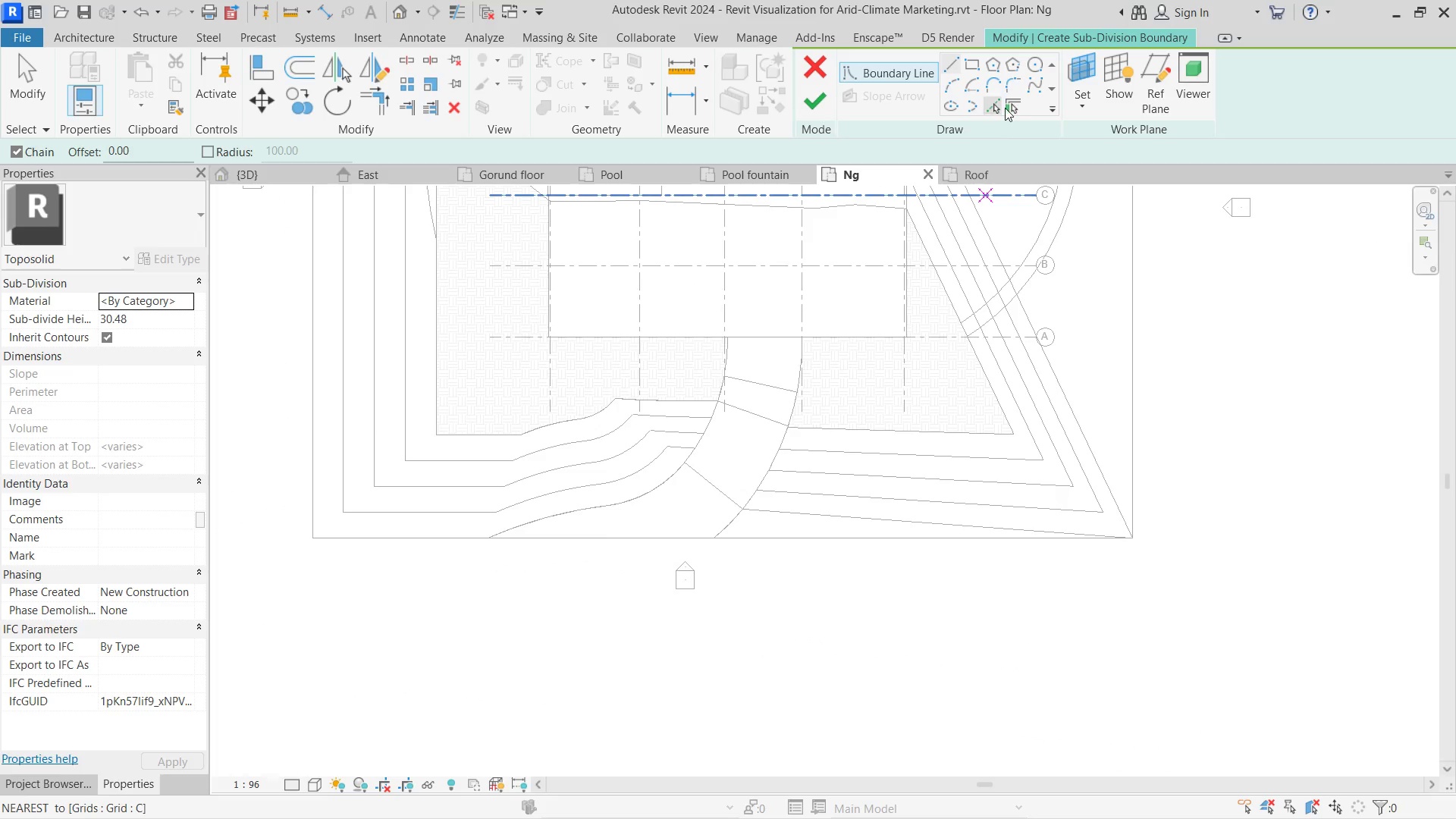 
left_click([990, 105])
 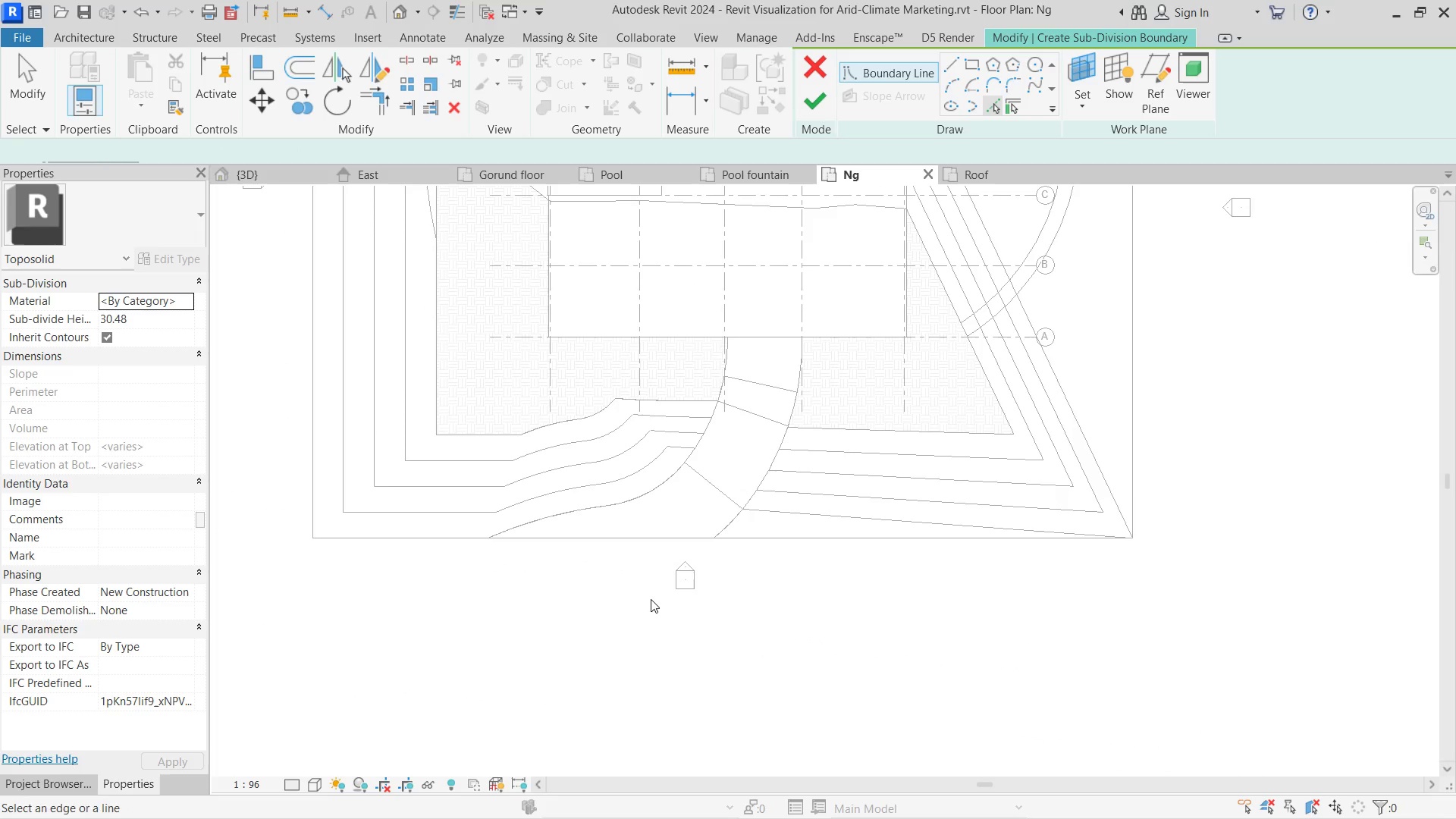 
scroll: coordinate [781, 457], scroll_direction: up, amount: 4.0
 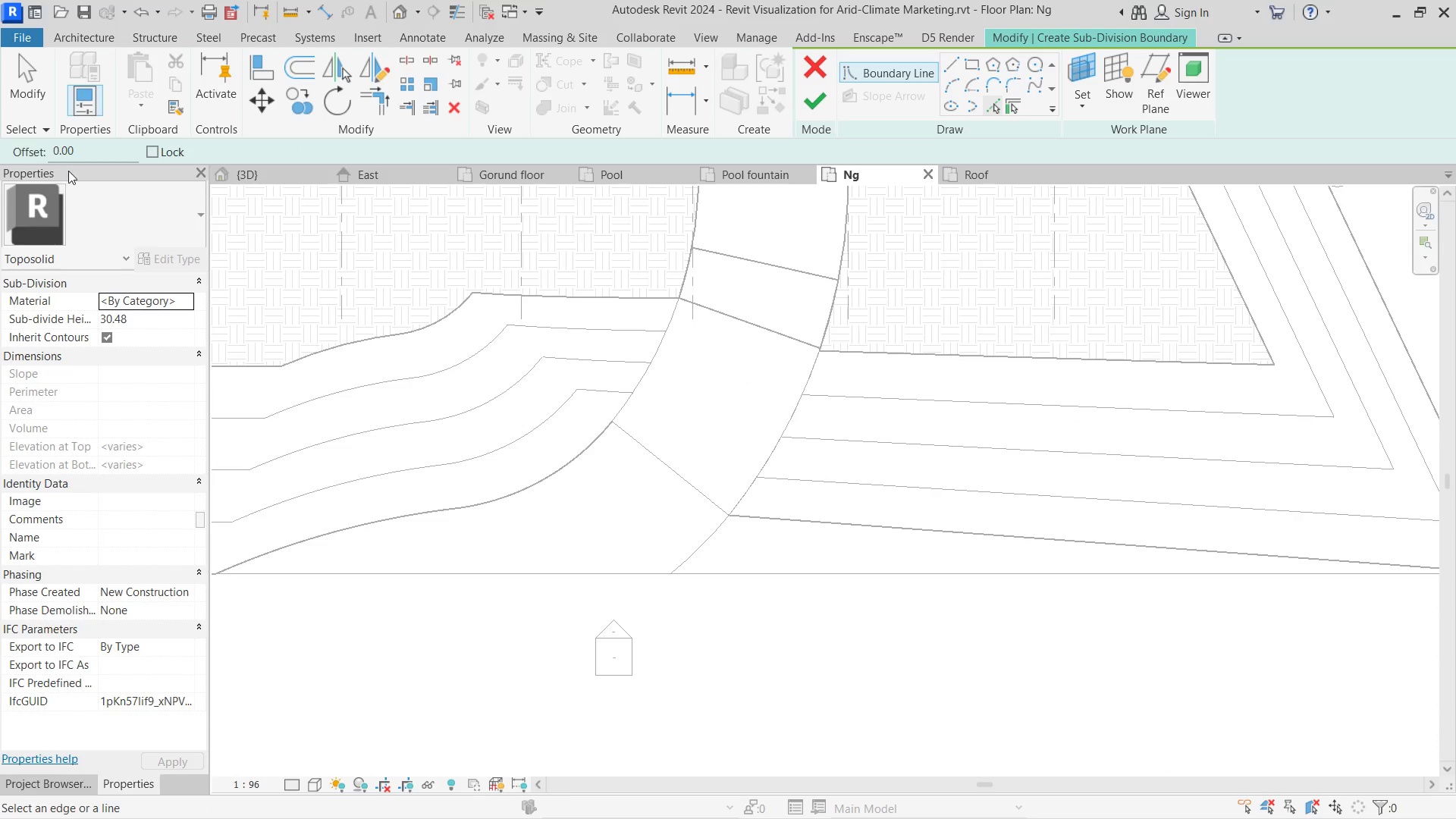 
left_click_drag(start_coordinate=[89, 147], to_coordinate=[14, 154])
 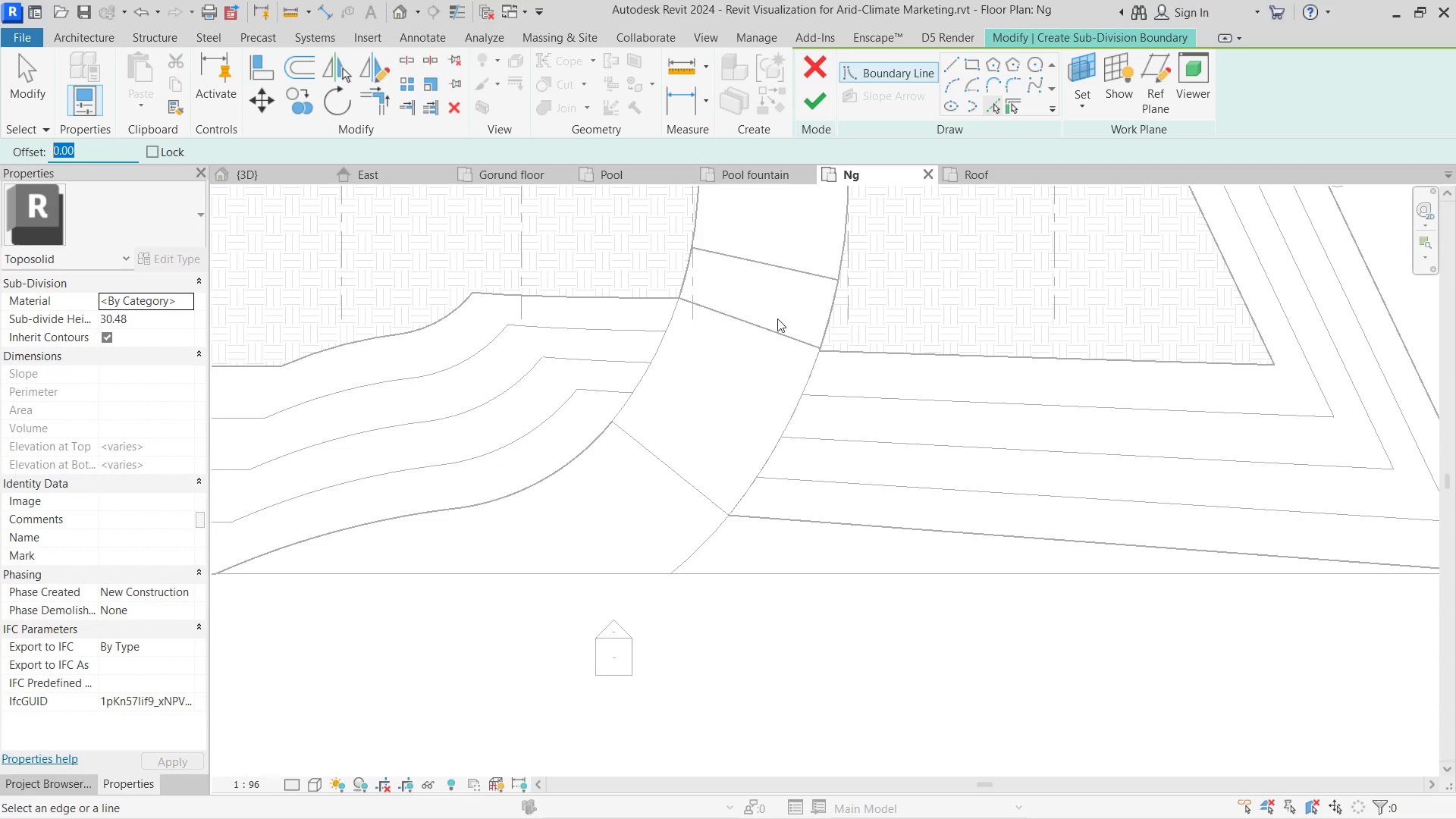 
key(Escape)
 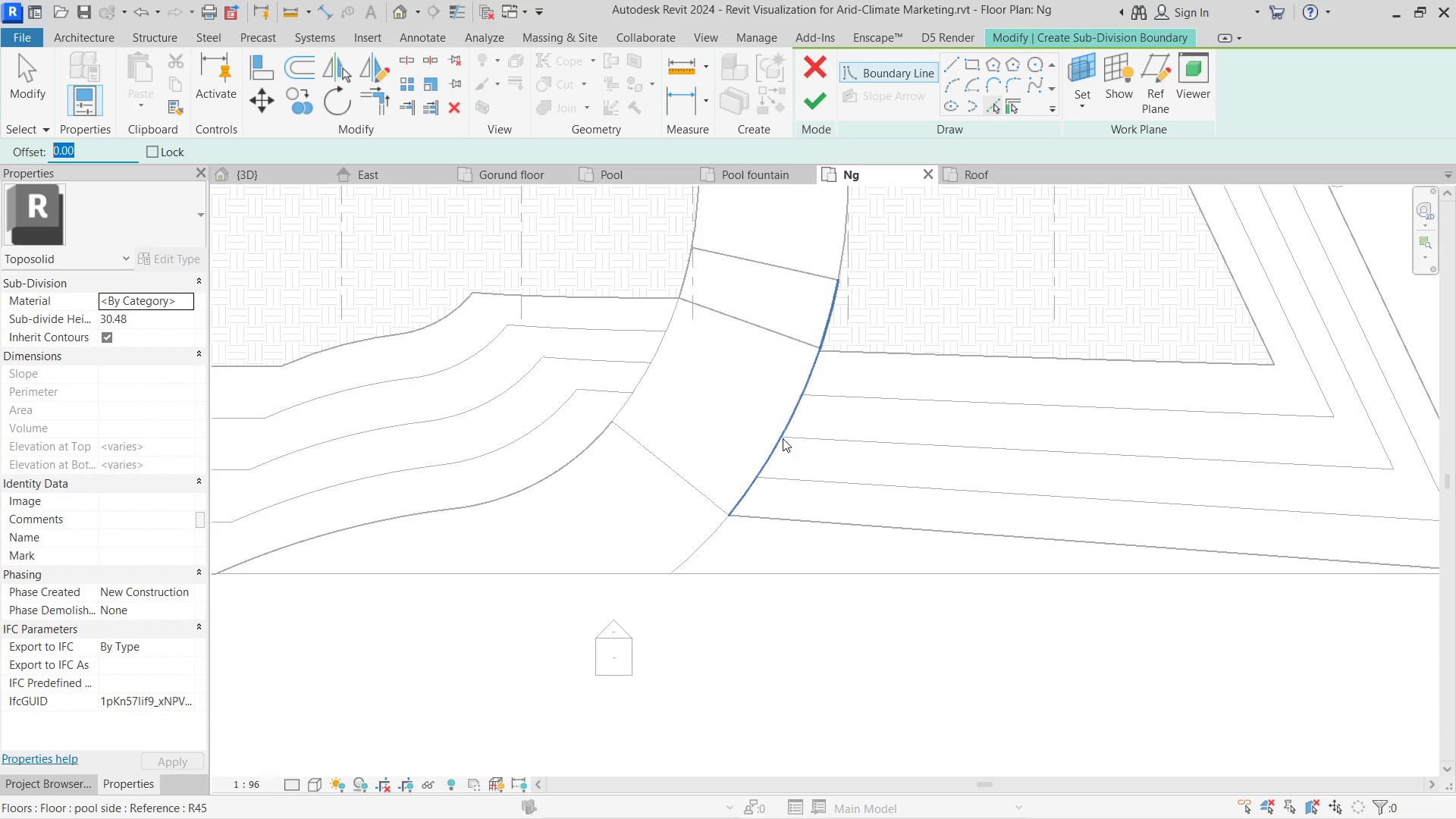 
left_click([783, 438])
 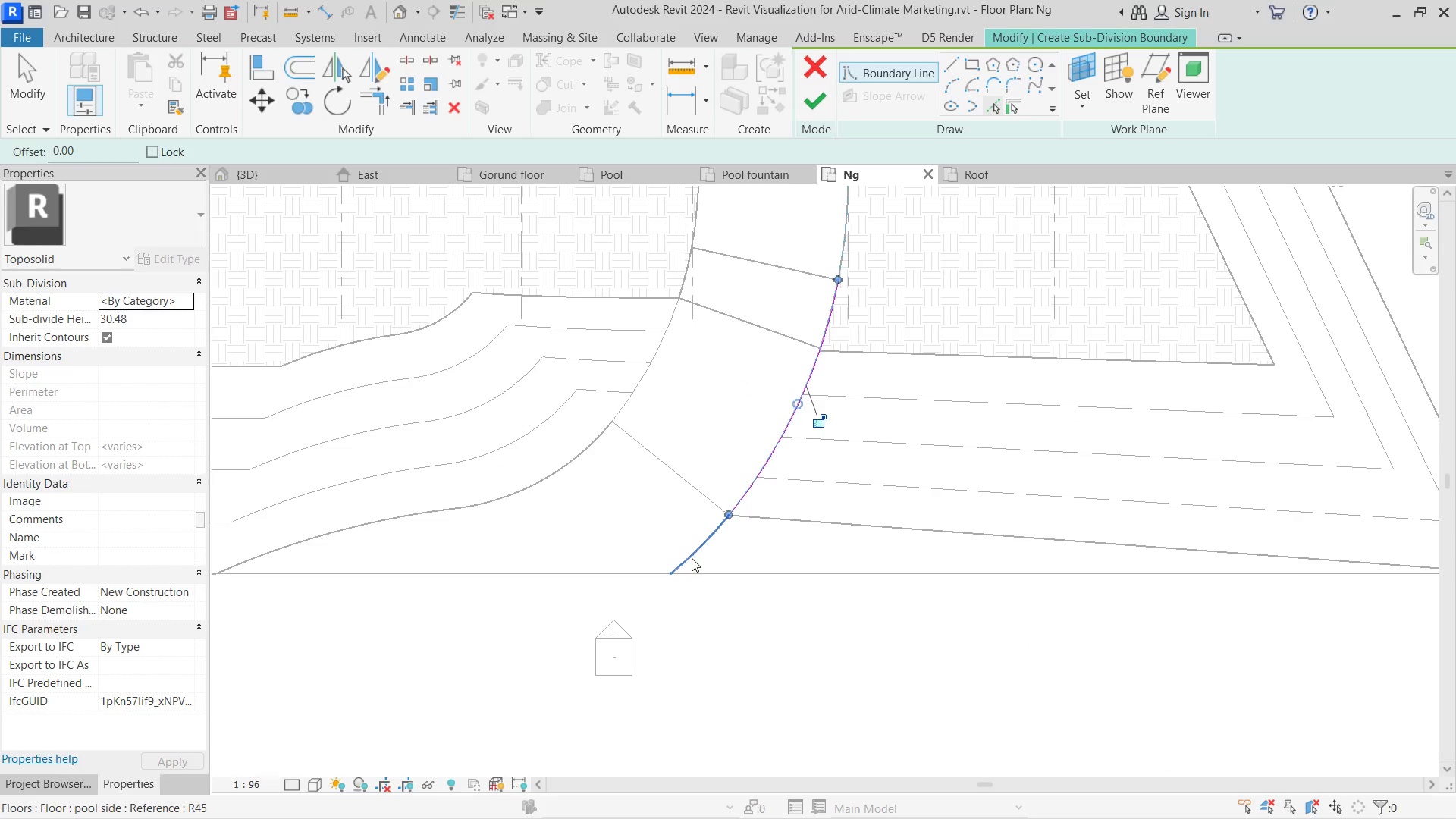 
left_click([692, 557])
 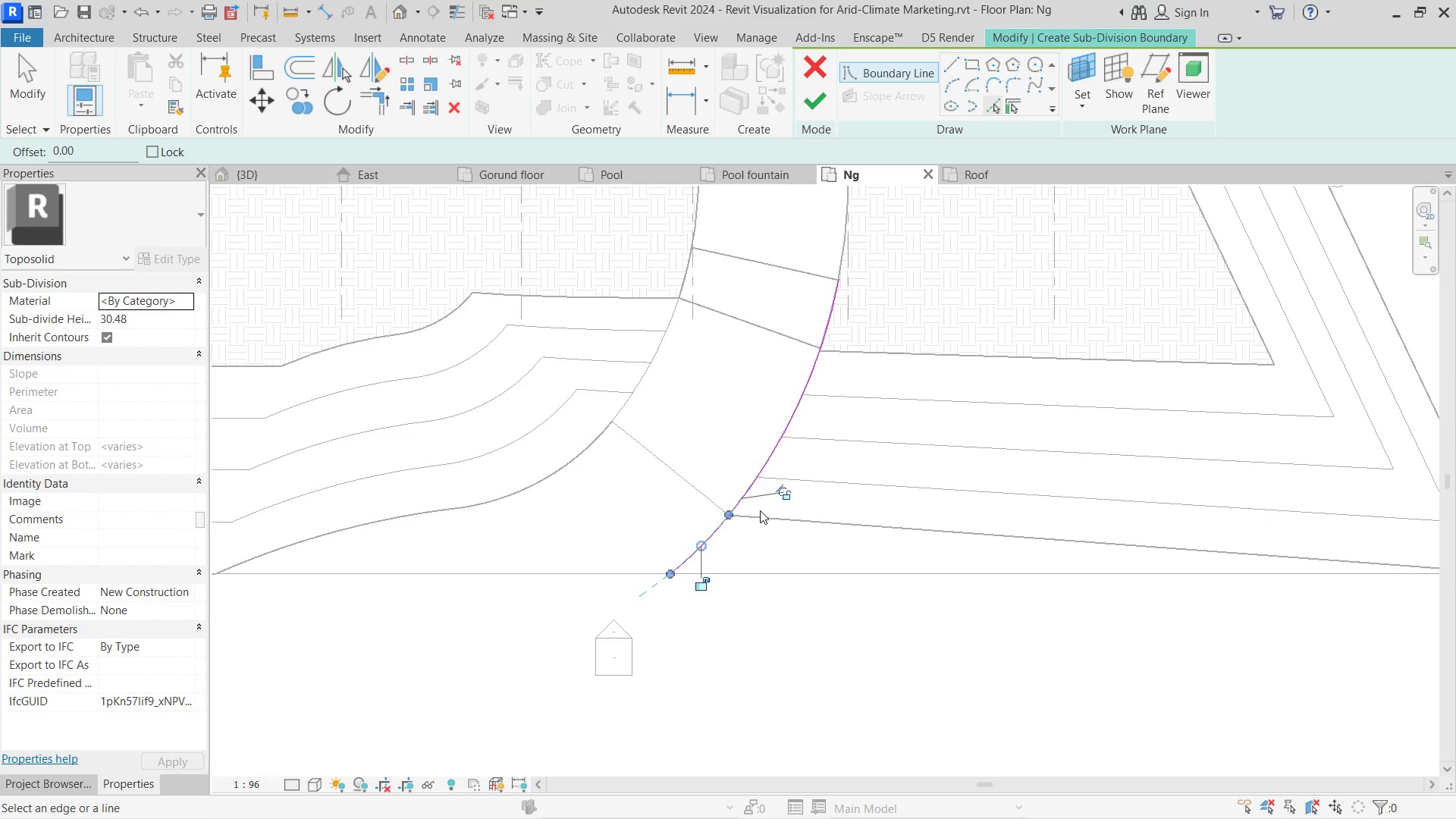 
scroll: coordinate [760, 510], scroll_direction: down, amount: 3.0
 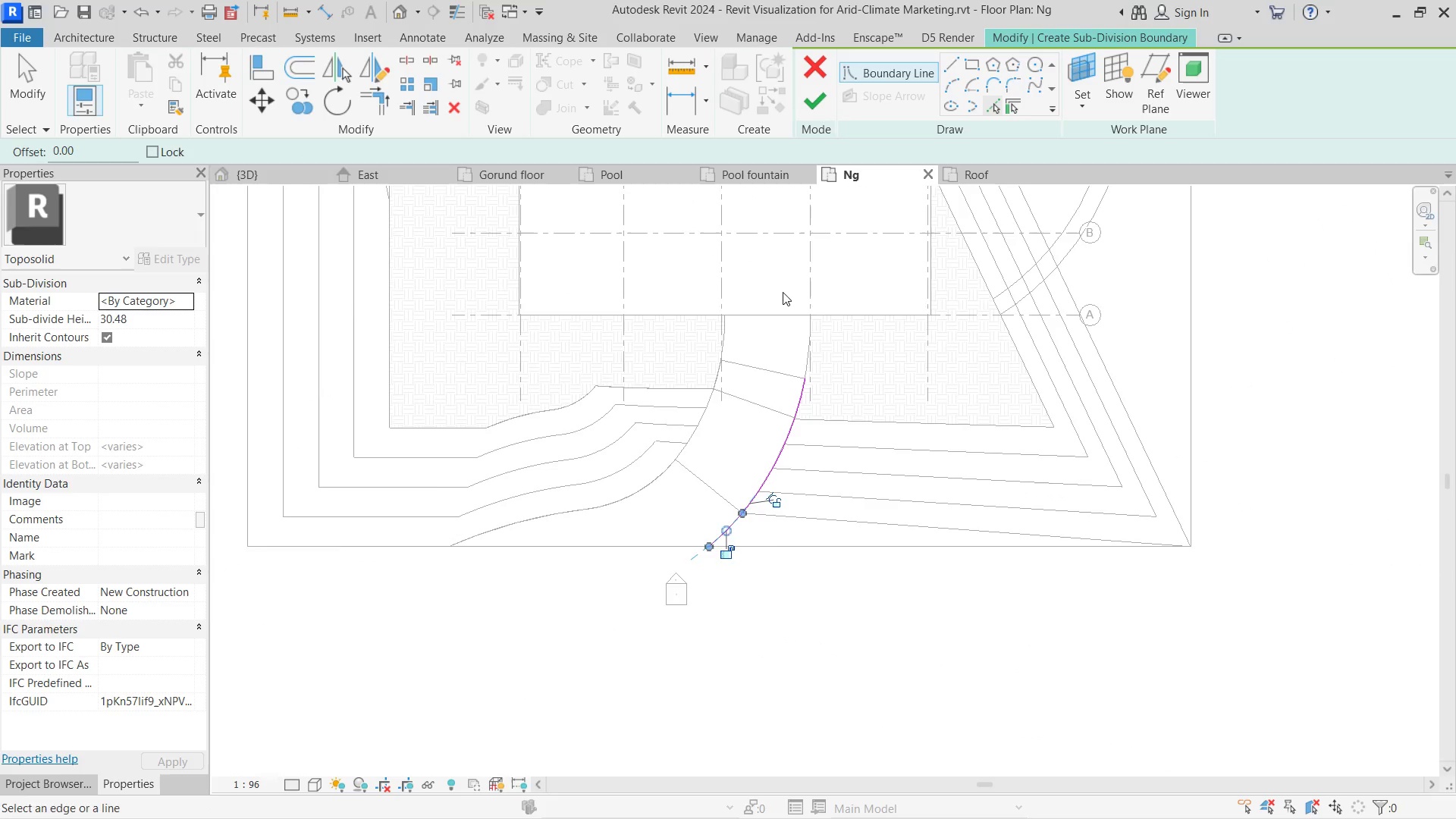 
scroll: coordinate [830, 325], scroll_direction: up, amount: 2.0
 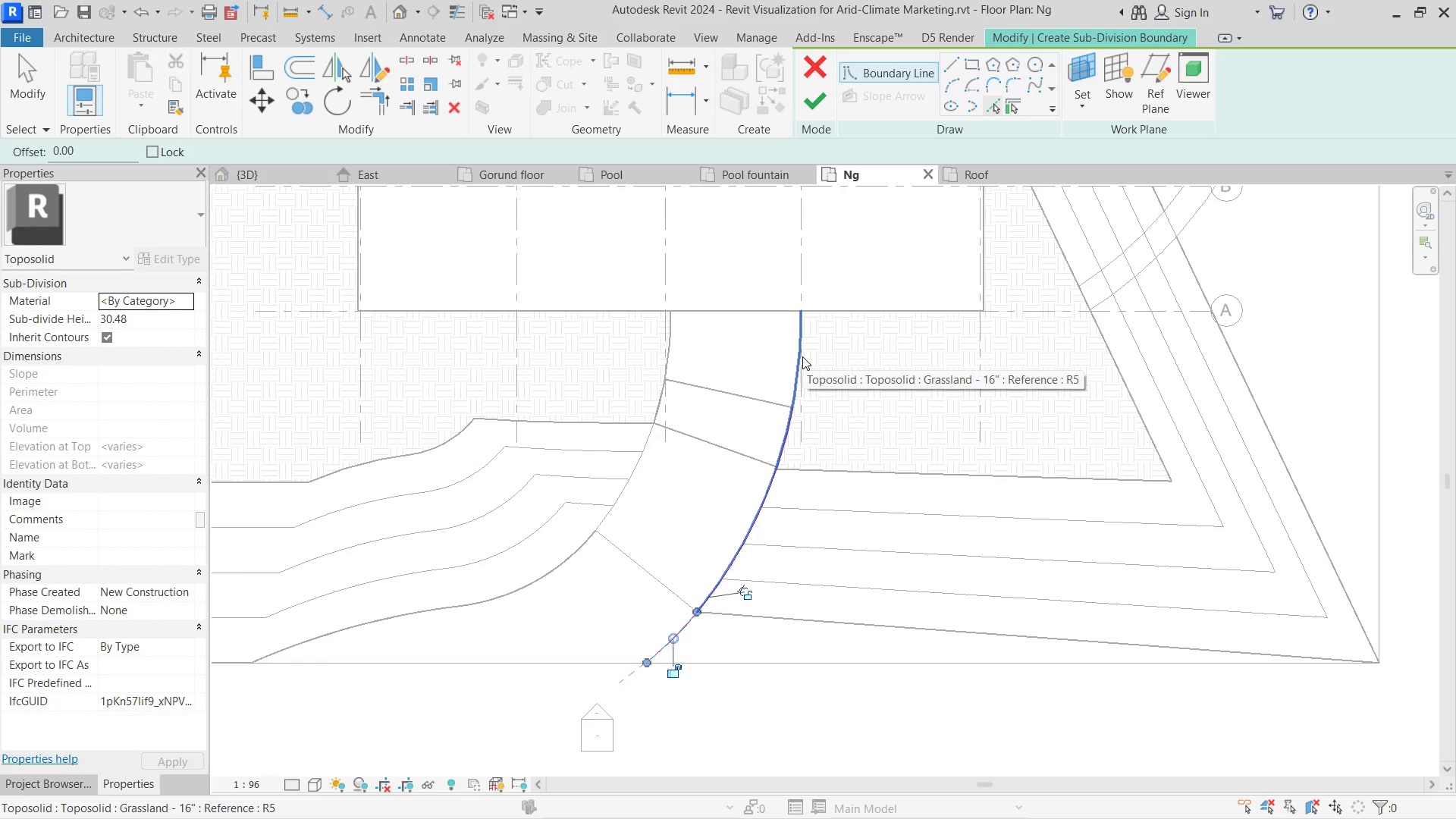 
left_click([802, 356])
 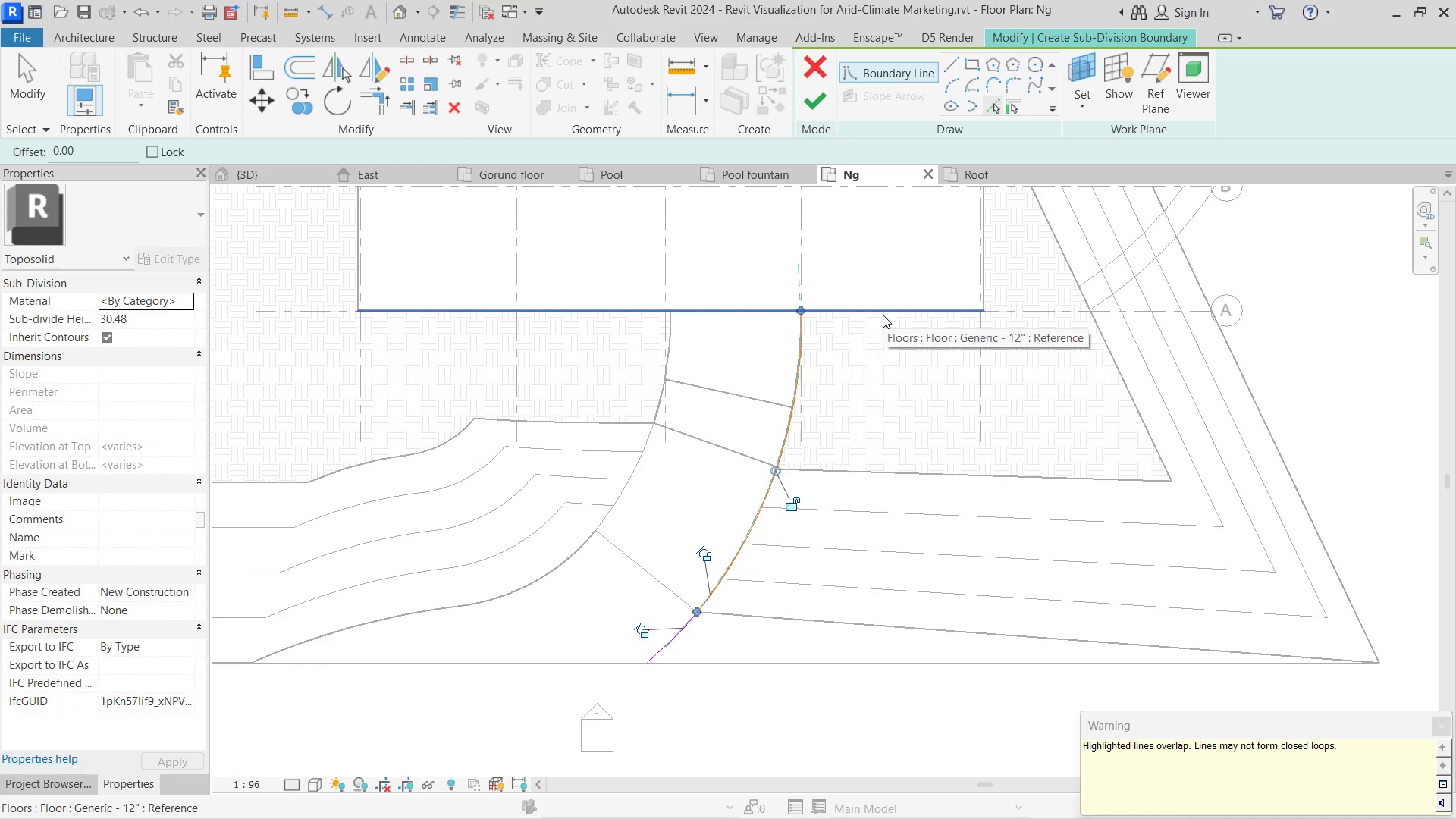 
left_click([883, 315])
 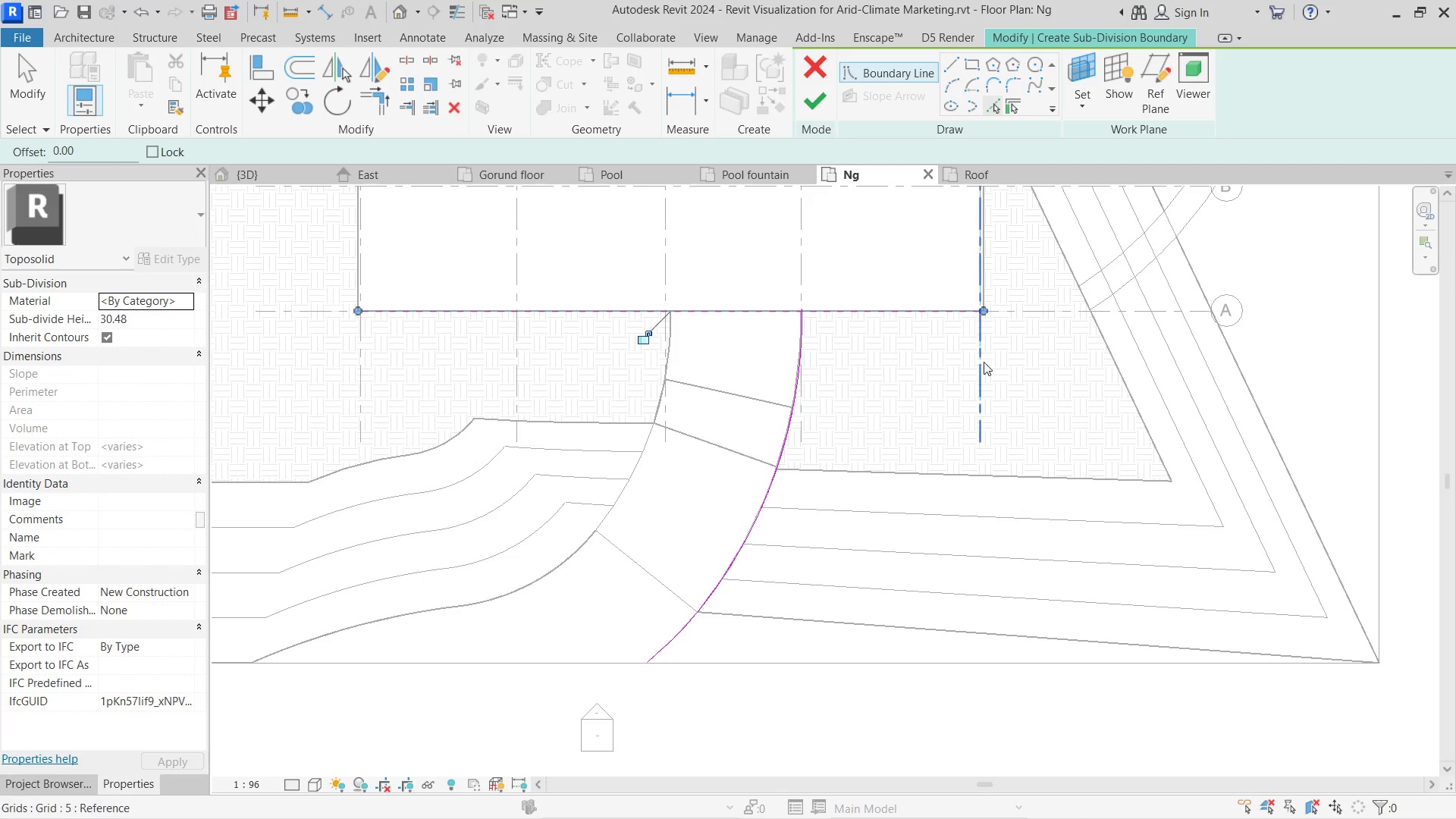 
scroll: coordinate [990, 401], scroll_direction: down, amount: 3.0
 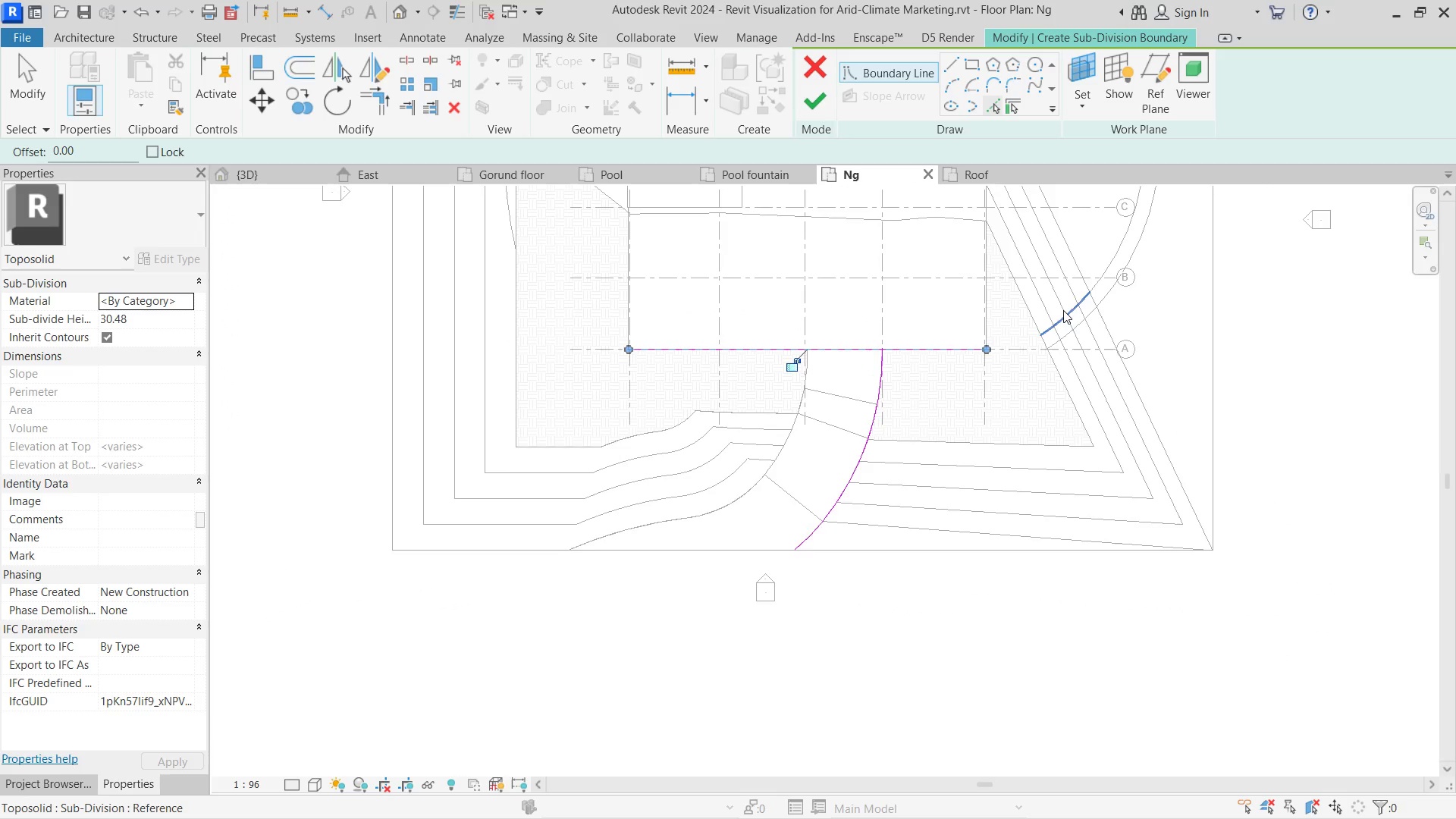 
scroll: coordinate [1045, 321], scroll_direction: up, amount: 5.0
 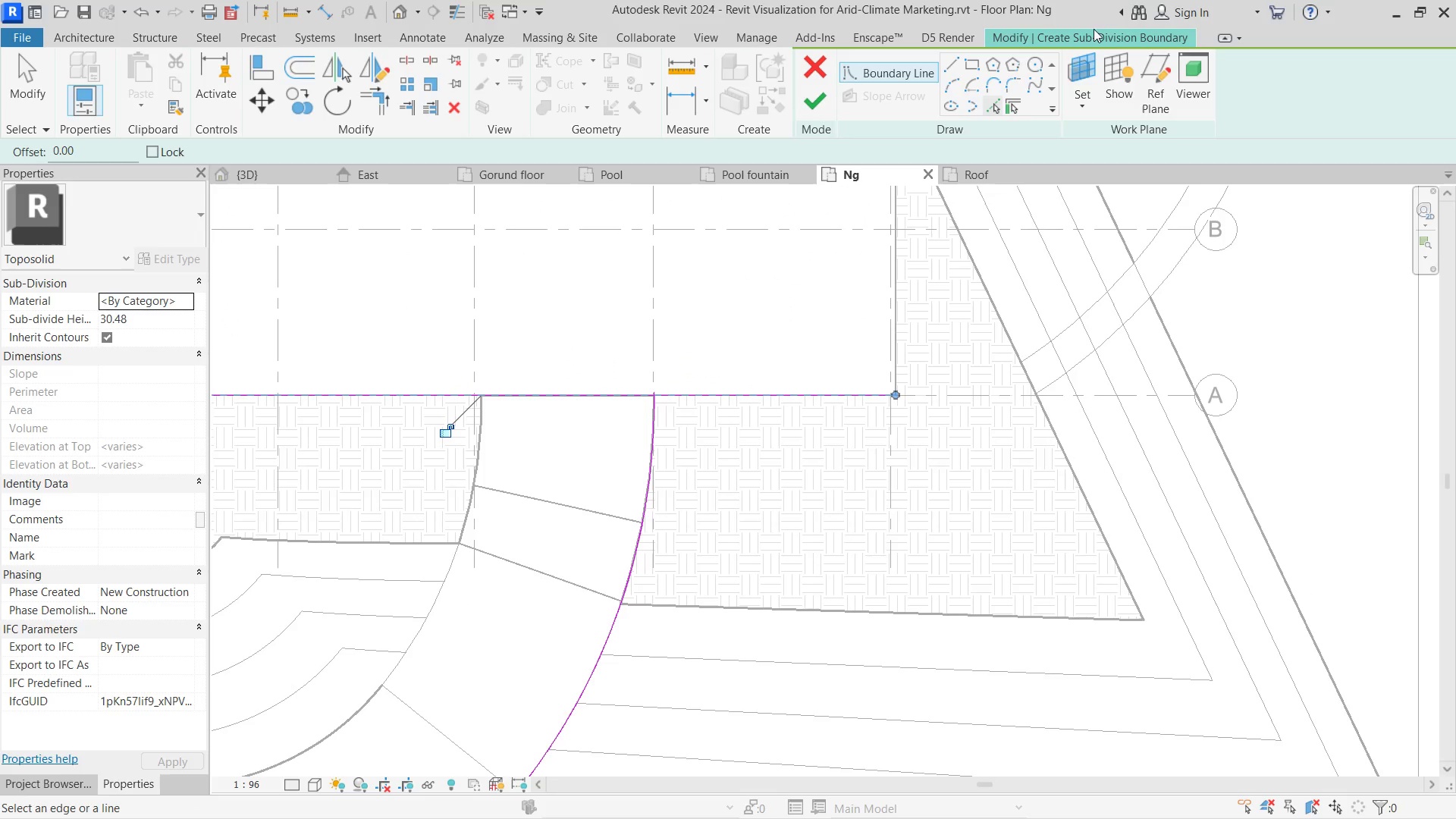 
left_click([958, 88])
 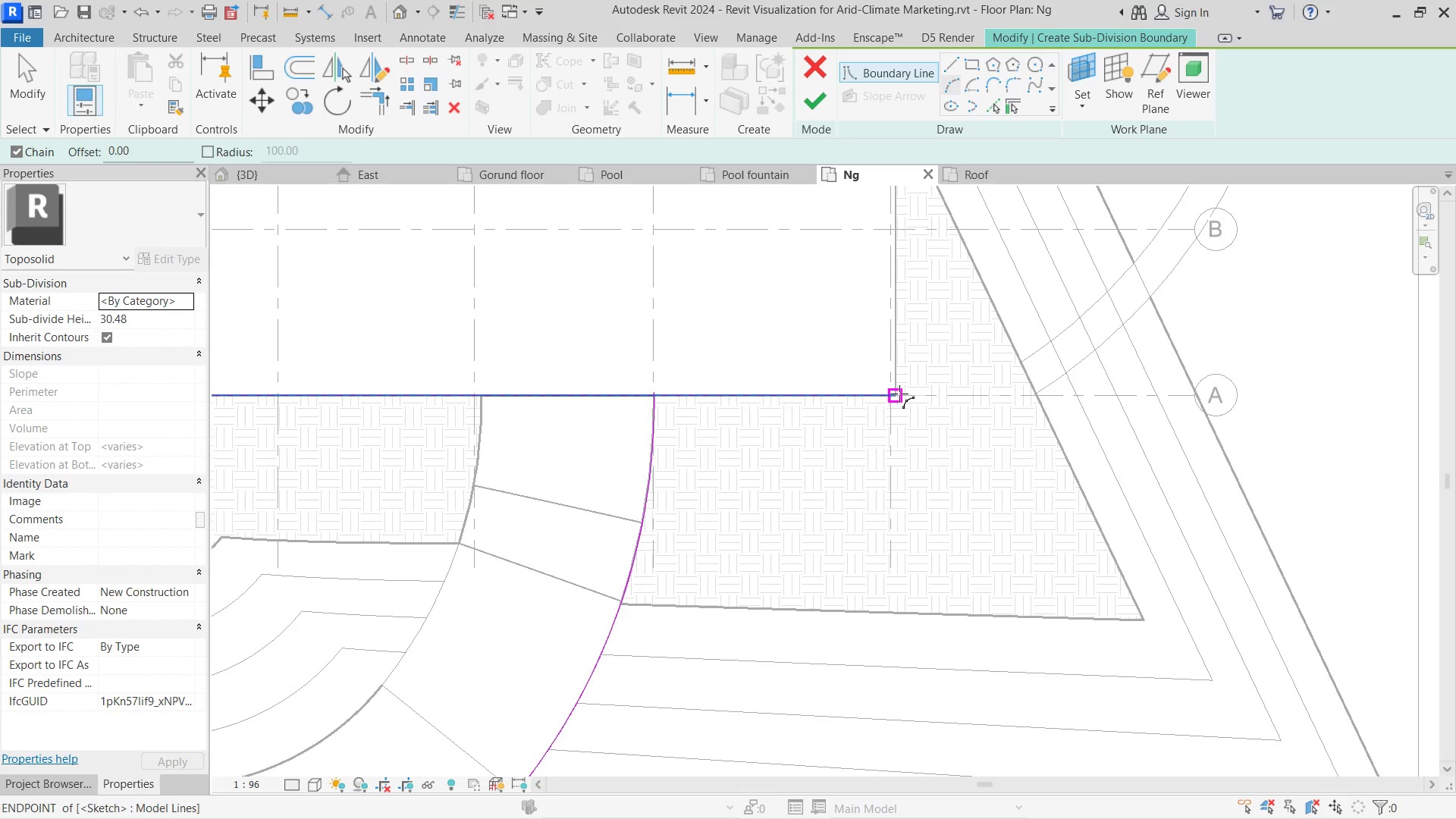 
left_click([899, 394])
 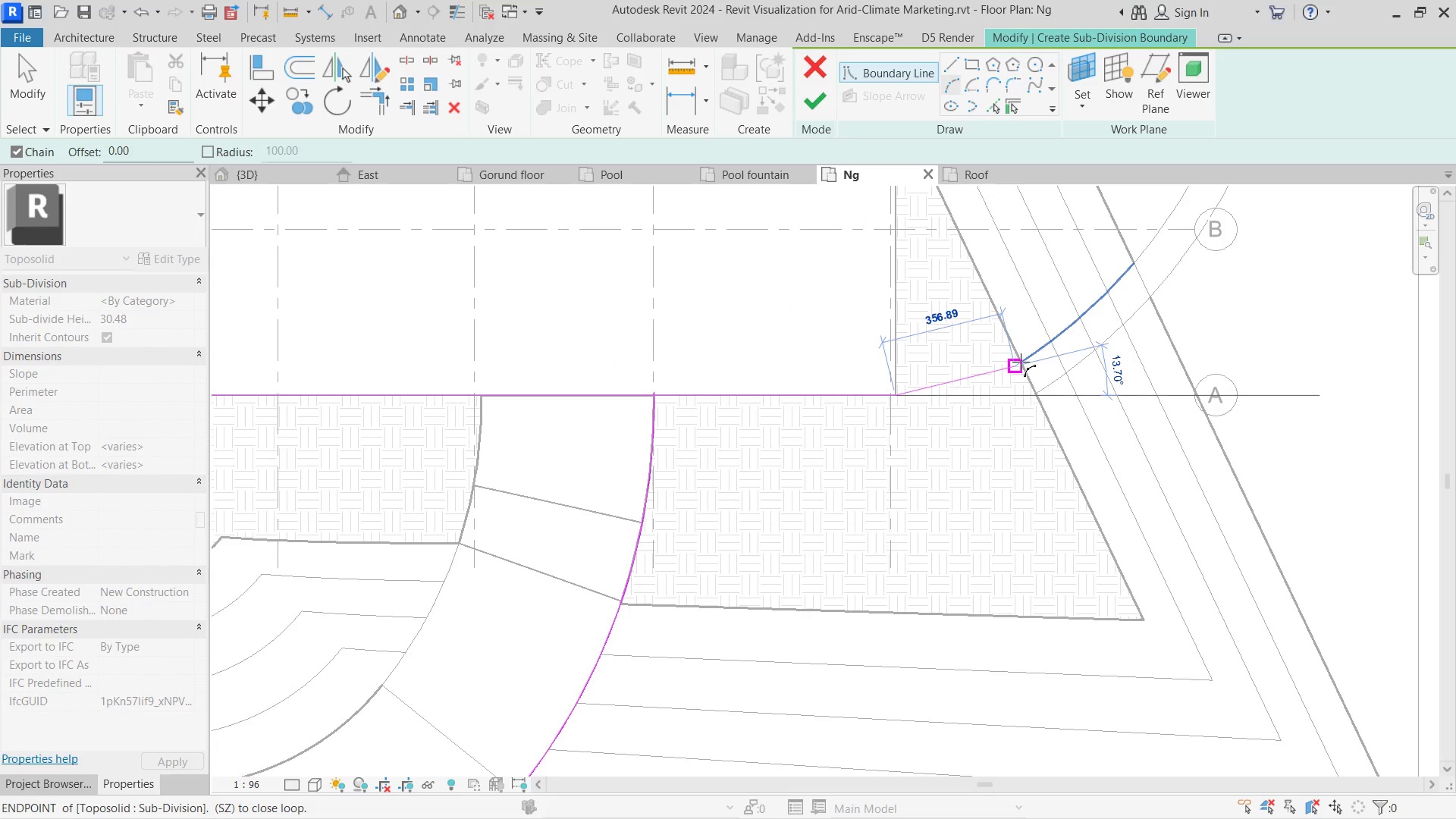 
left_click([1021, 362])
 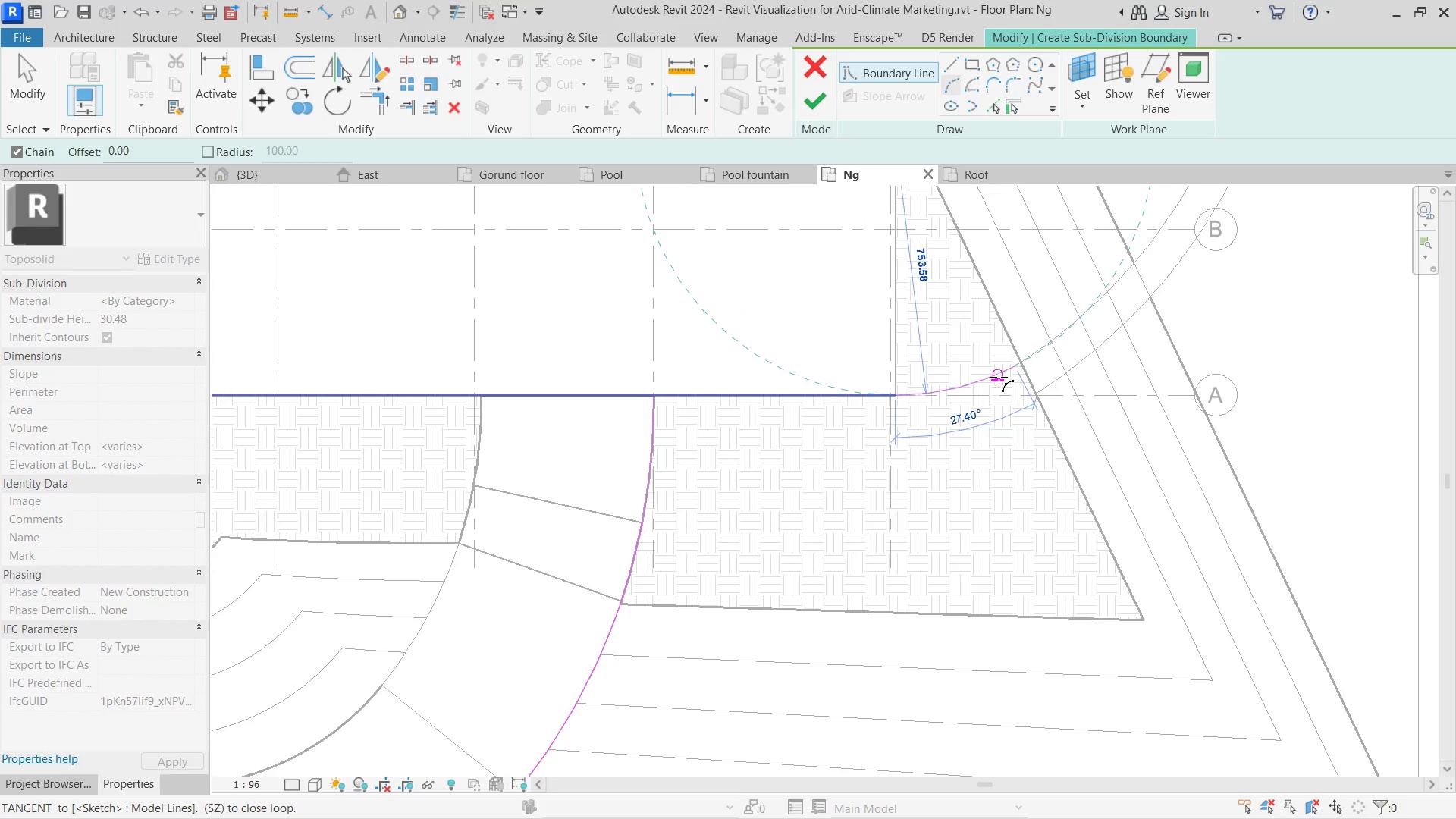 
left_click_drag(start_coordinate=[999, 377], to_coordinate=[996, 107])
 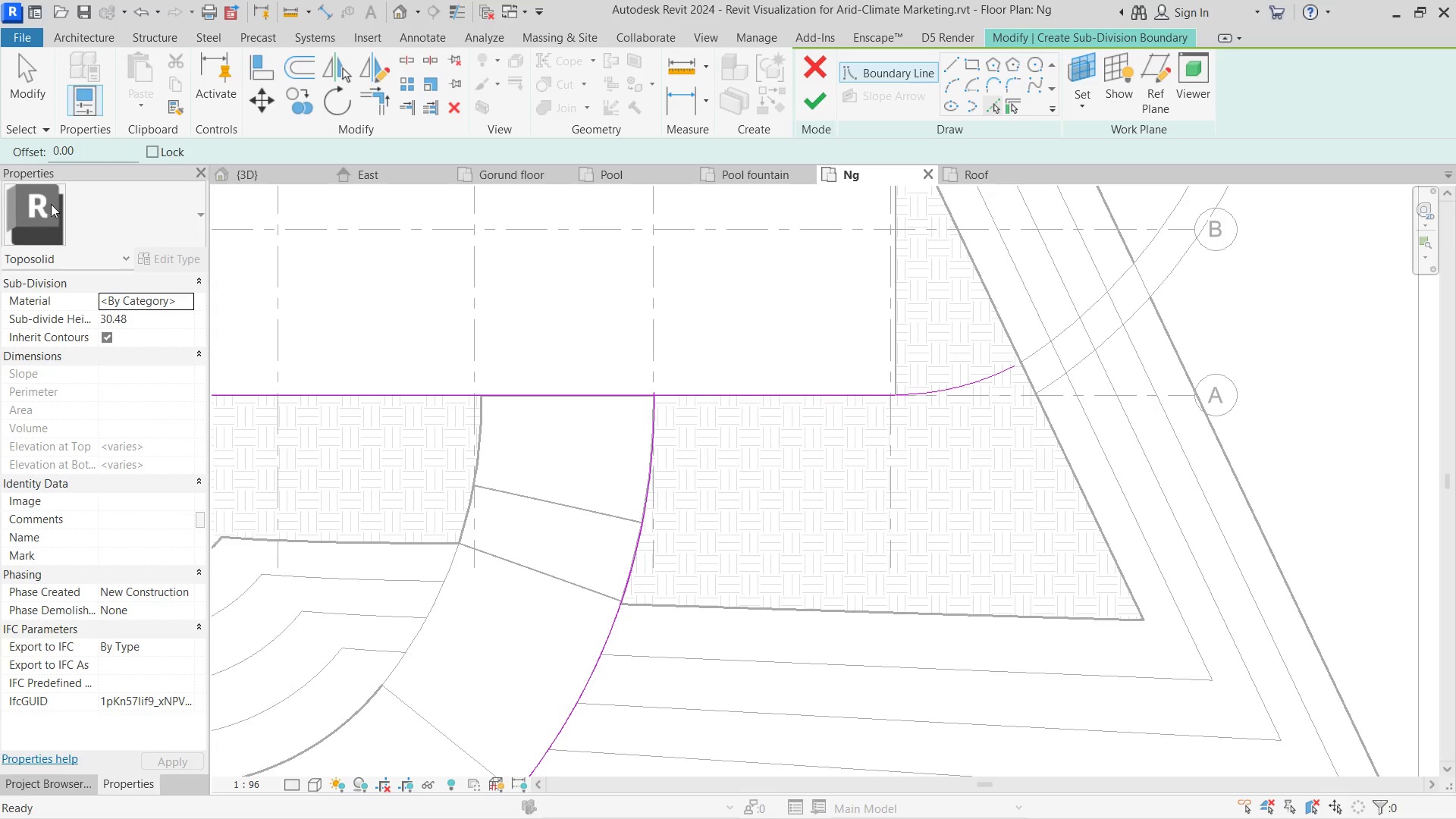 
key(Escape)
 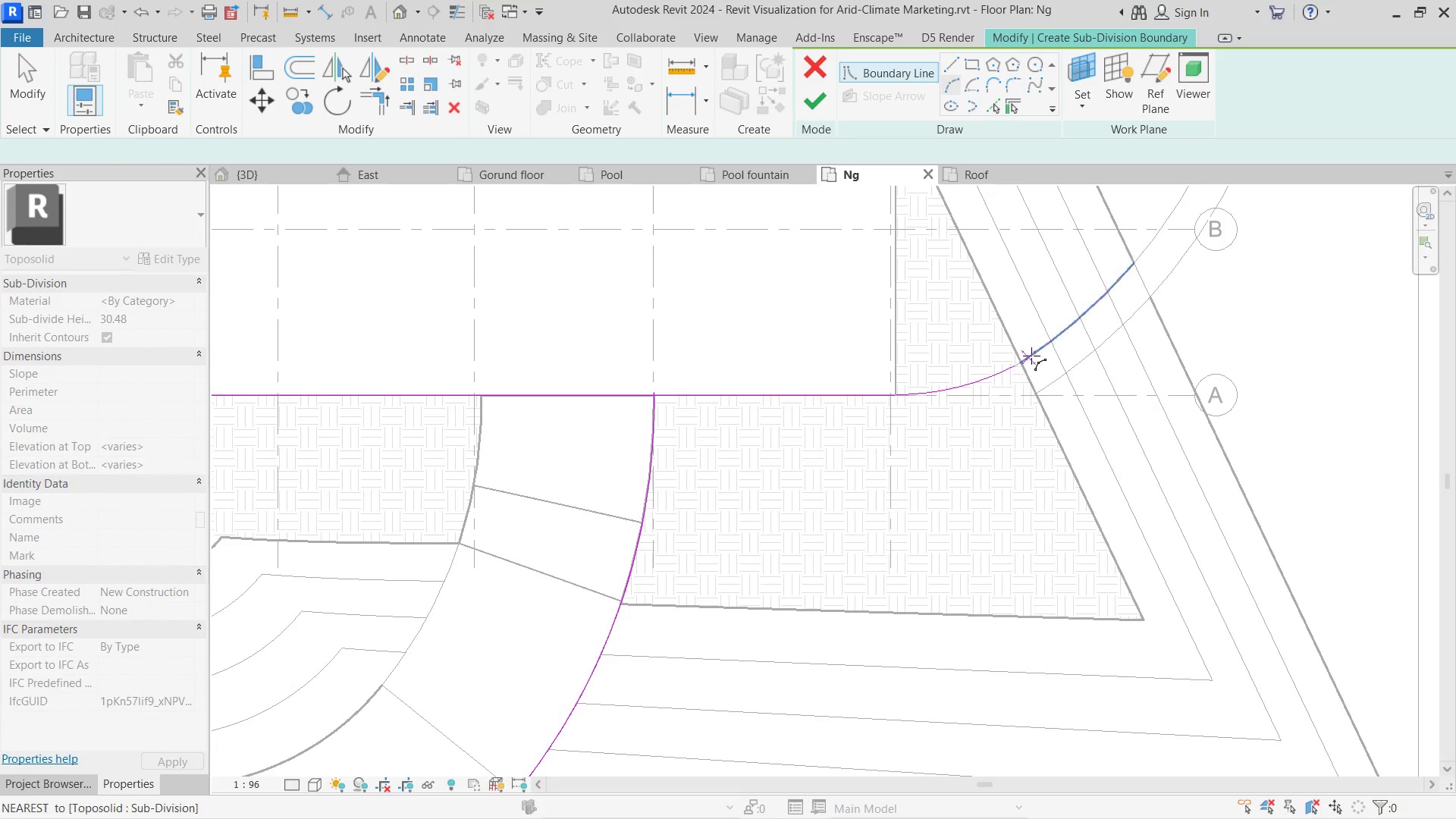 
key(Escape)
 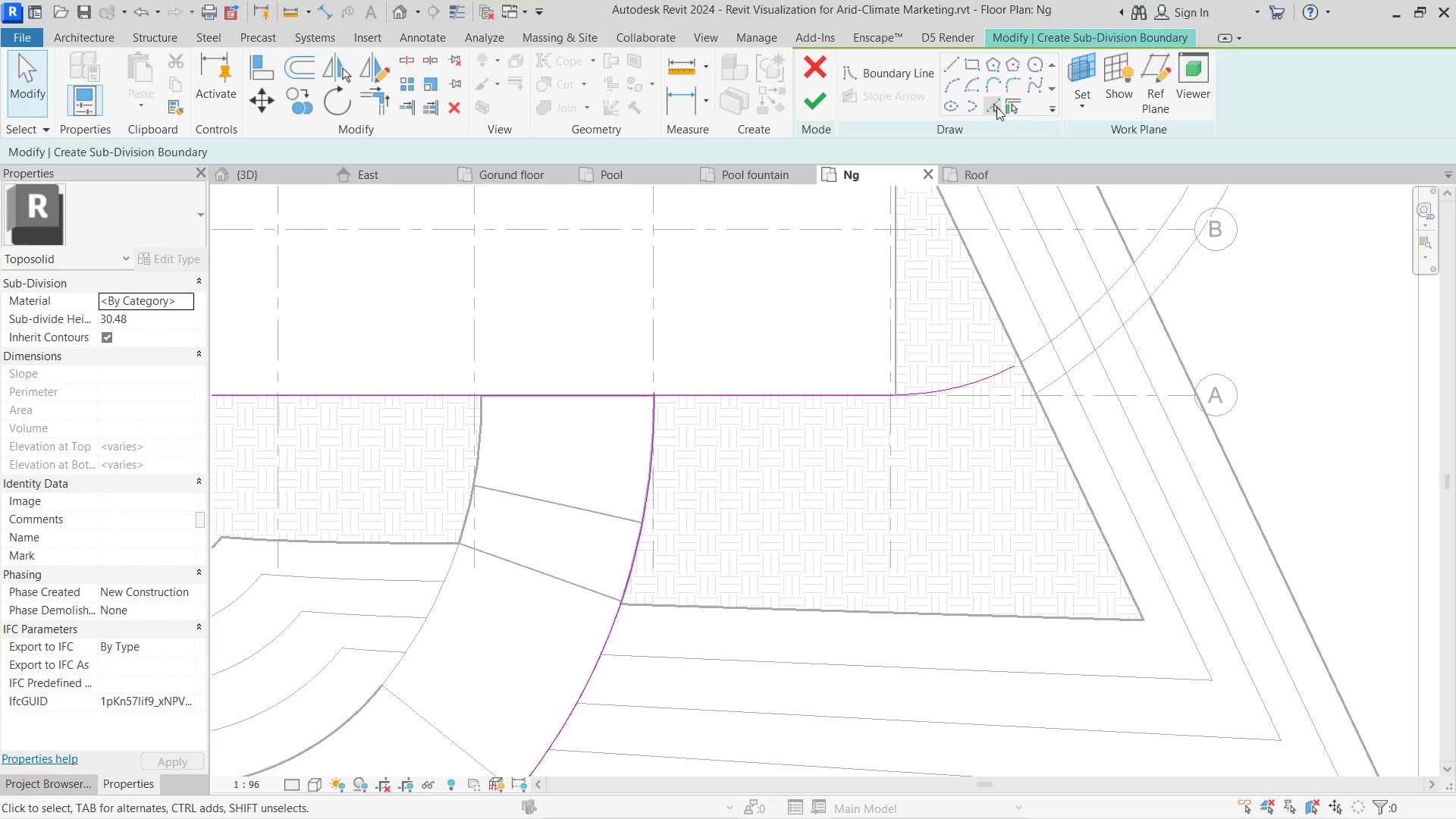 
left_click([996, 107])
 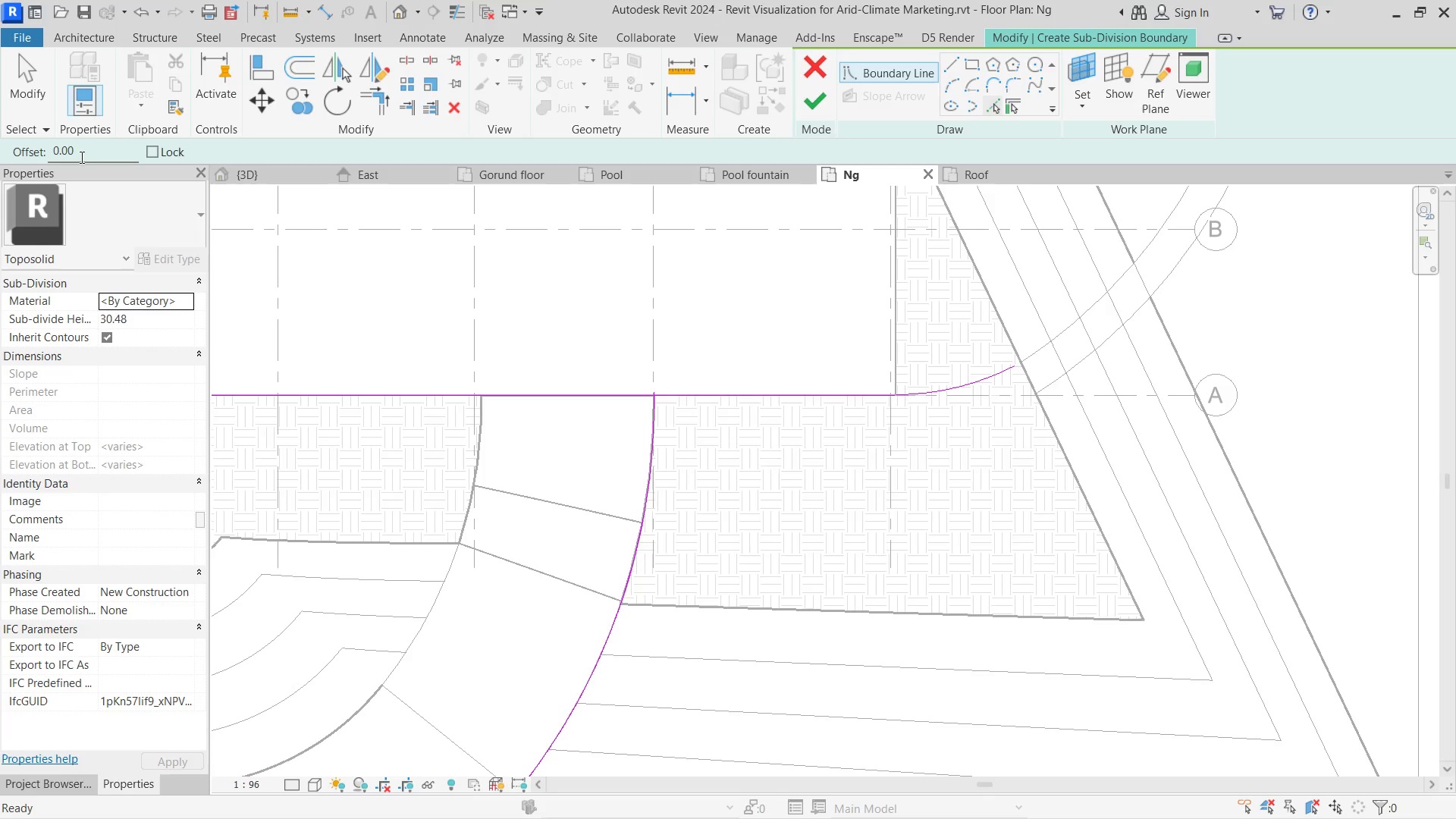 
left_click_drag(start_coordinate=[93, 150], to_coordinate=[0, 150])
 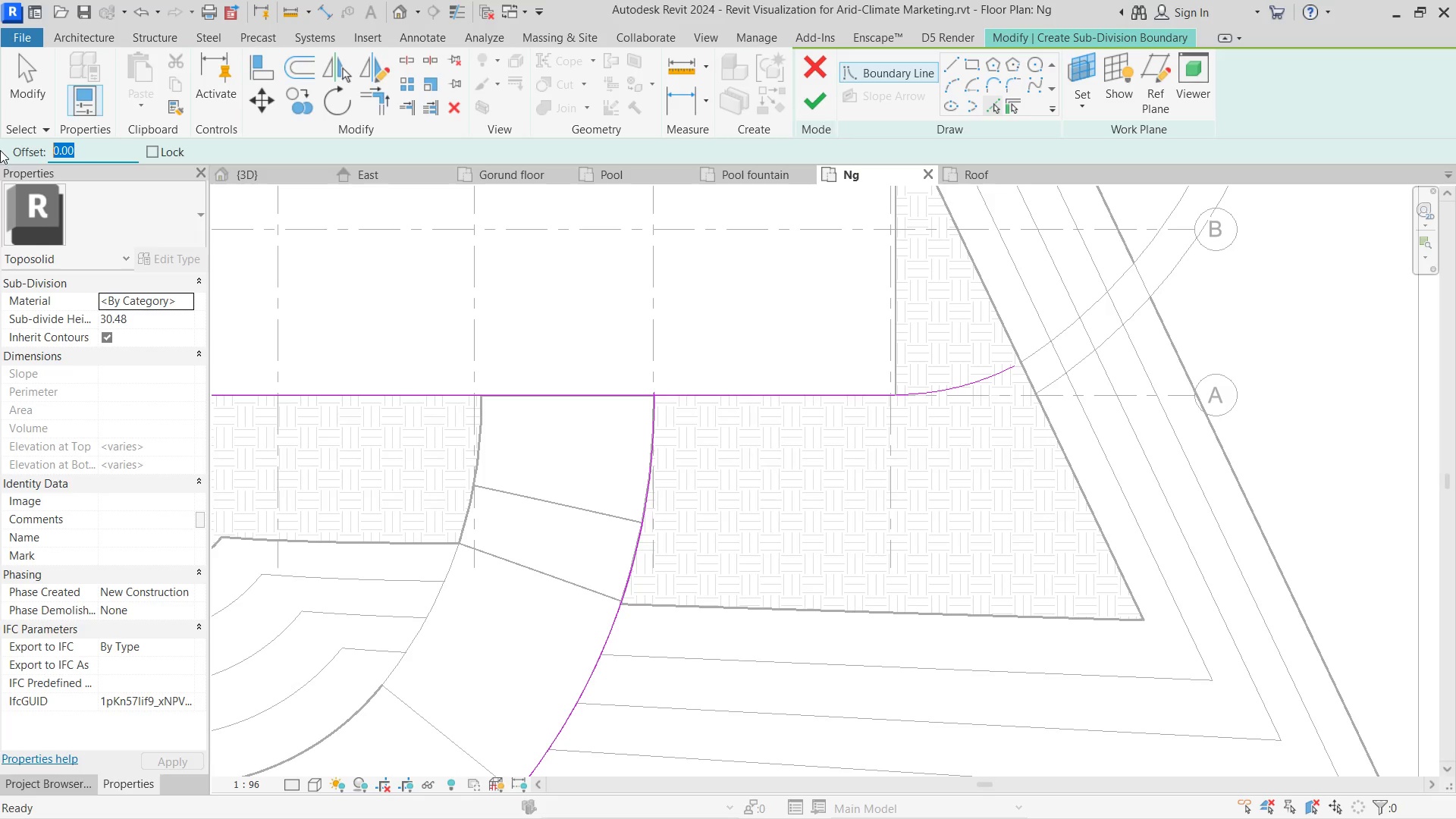 
type(100)
 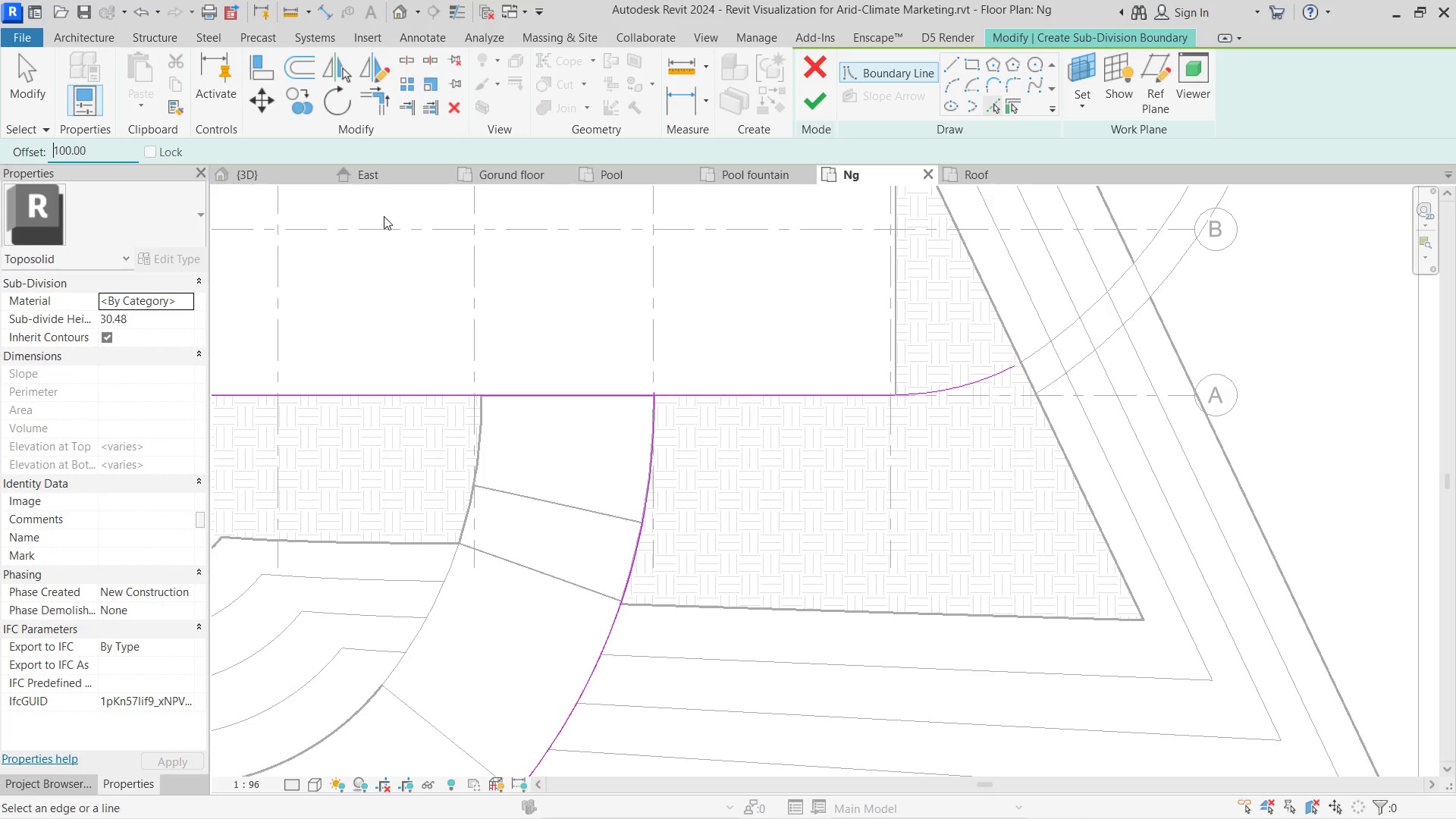 
key(Enter)
 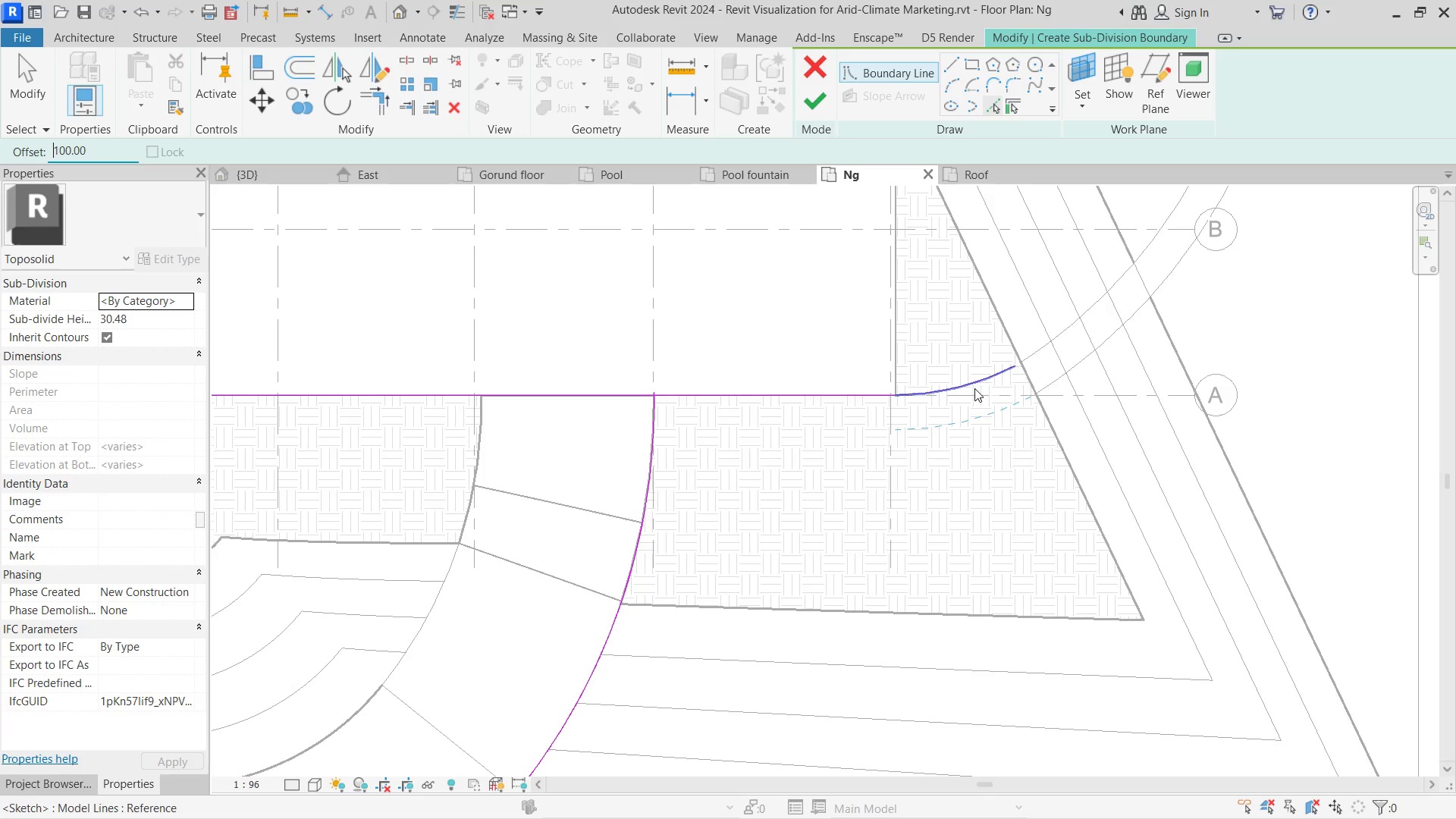 
left_click([974, 388])
 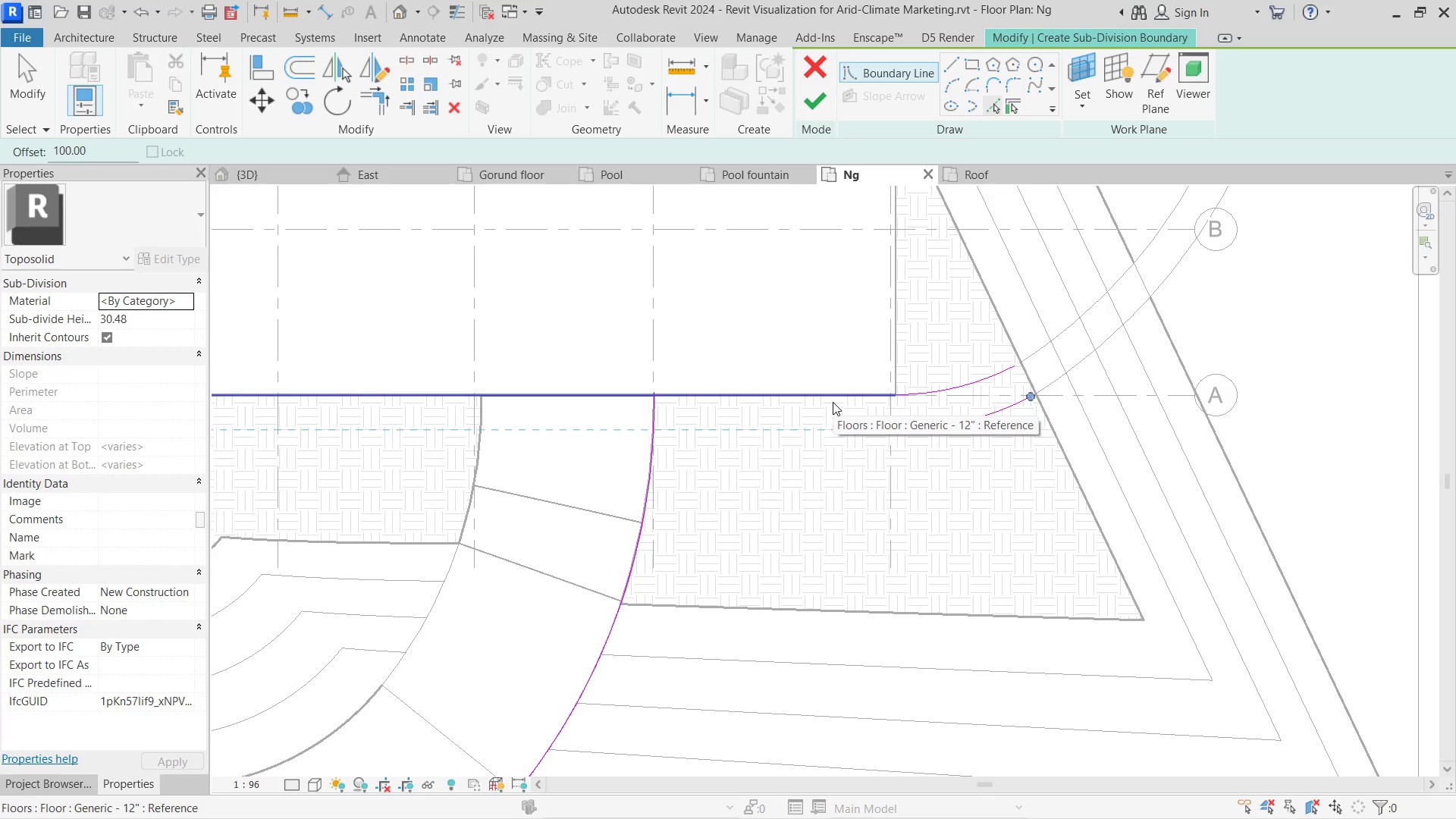 
left_click([833, 402])
 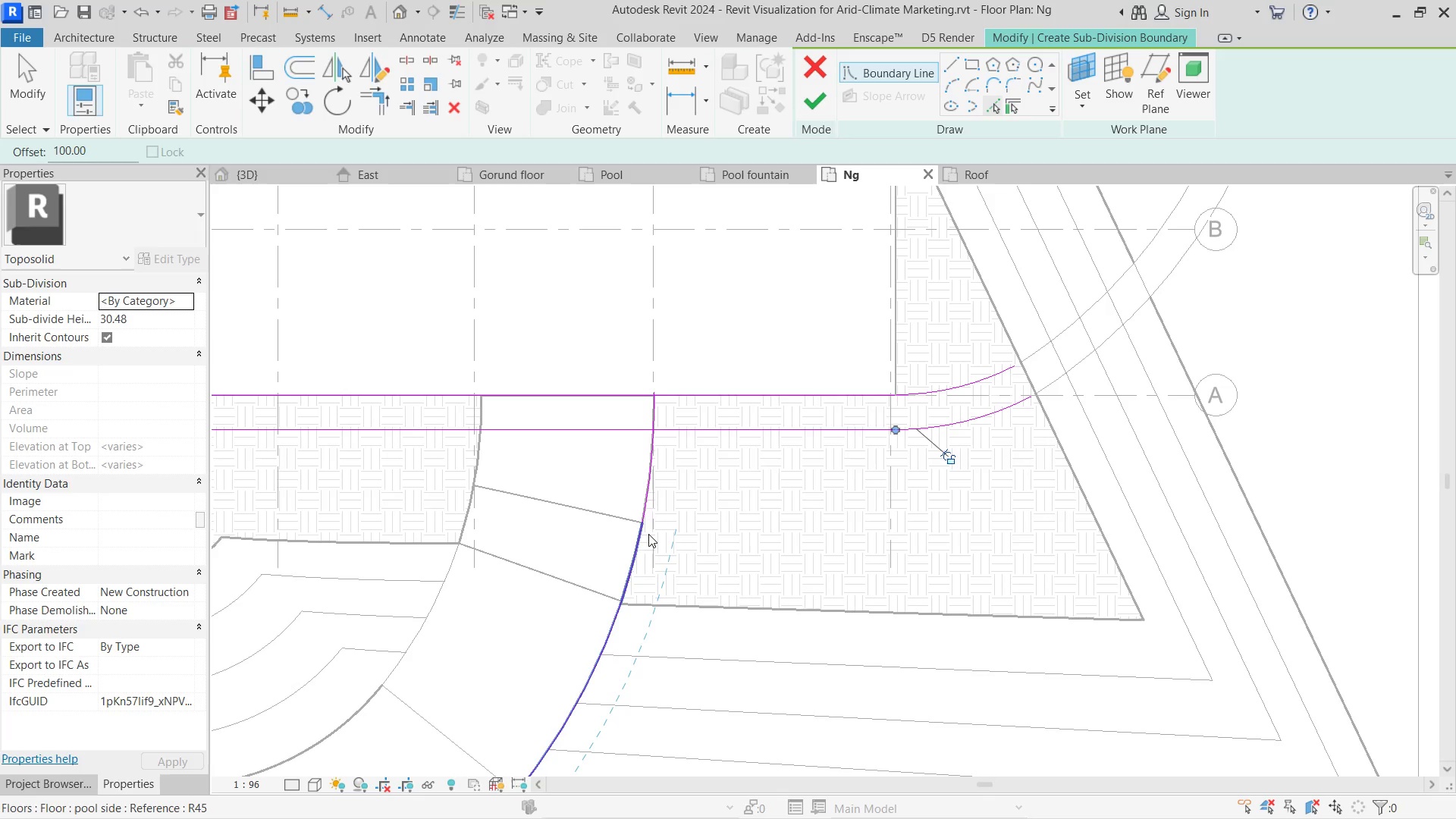 
left_click([648, 534])
 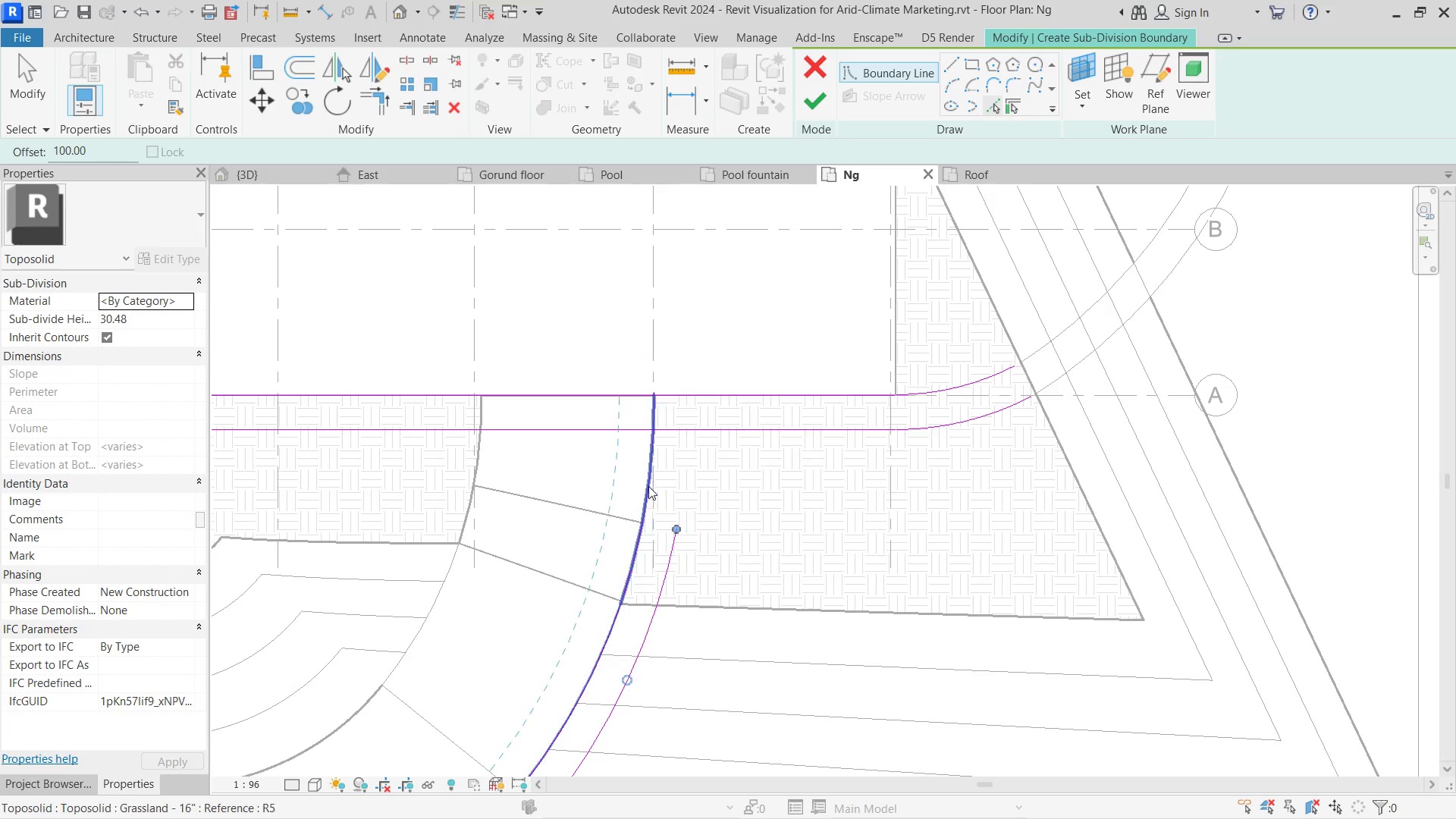 
scroll: coordinate [651, 499], scroll_direction: up, amount: 8.0
 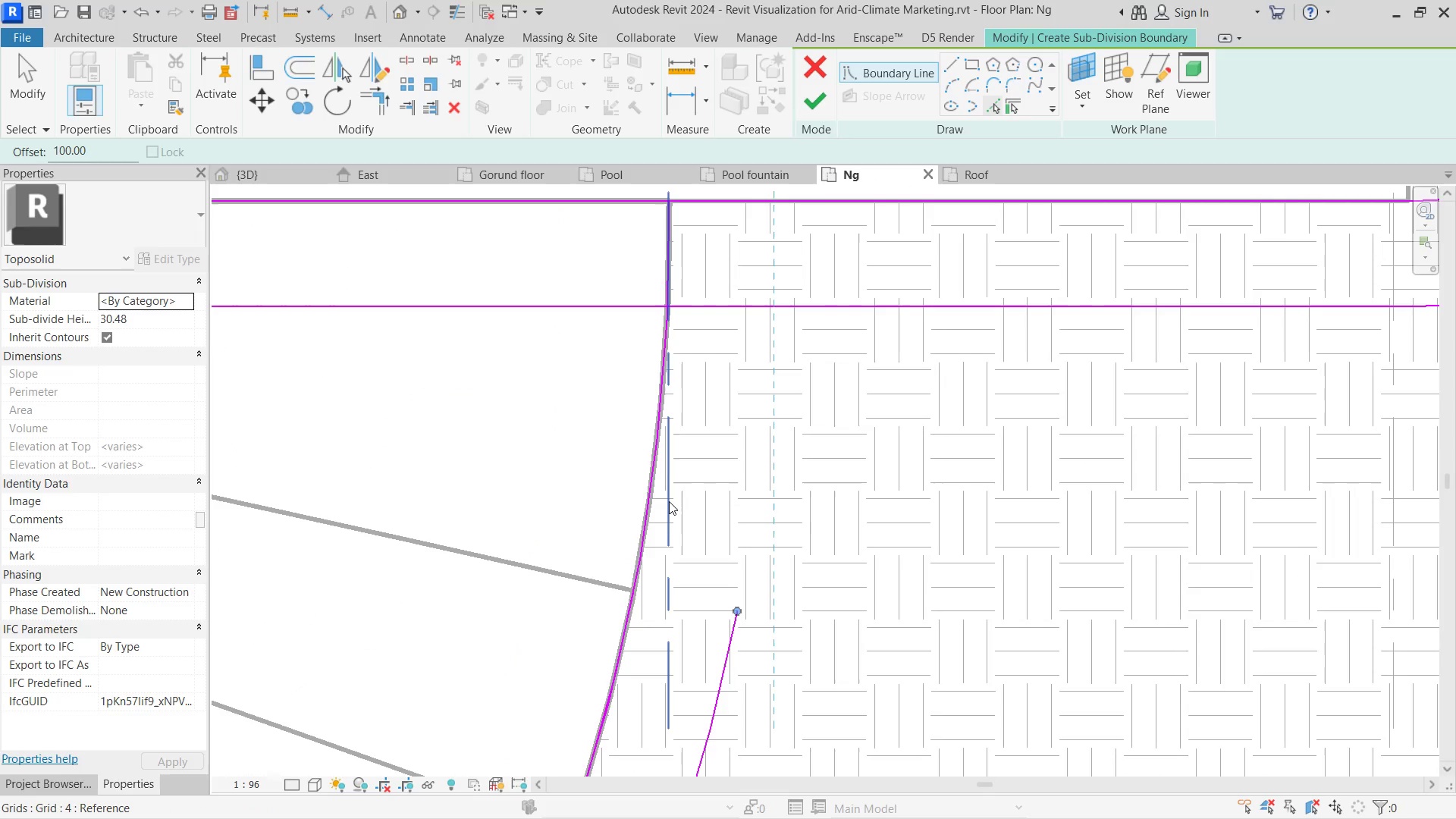 
key(Escape)
 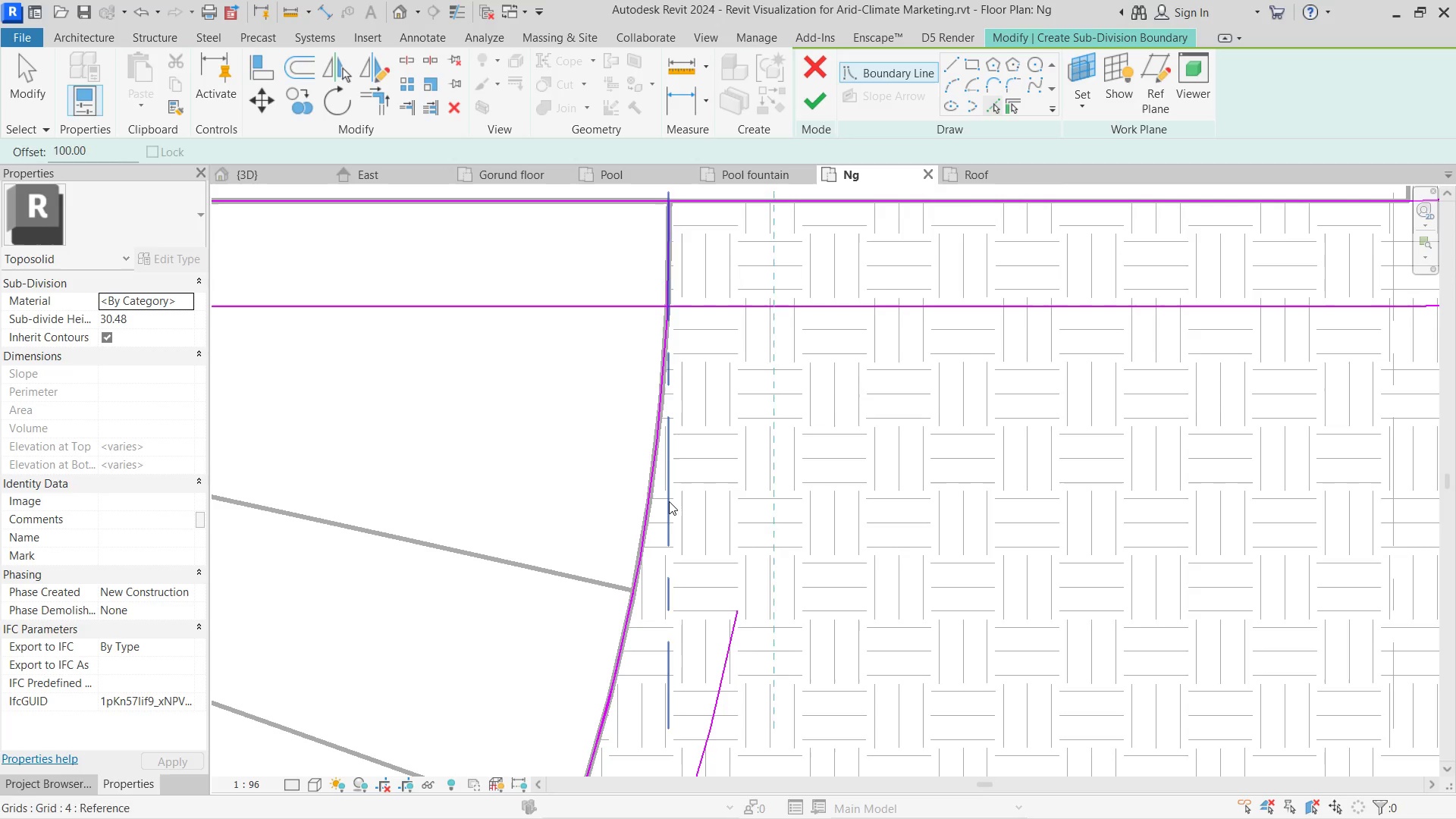 
key(Escape)
 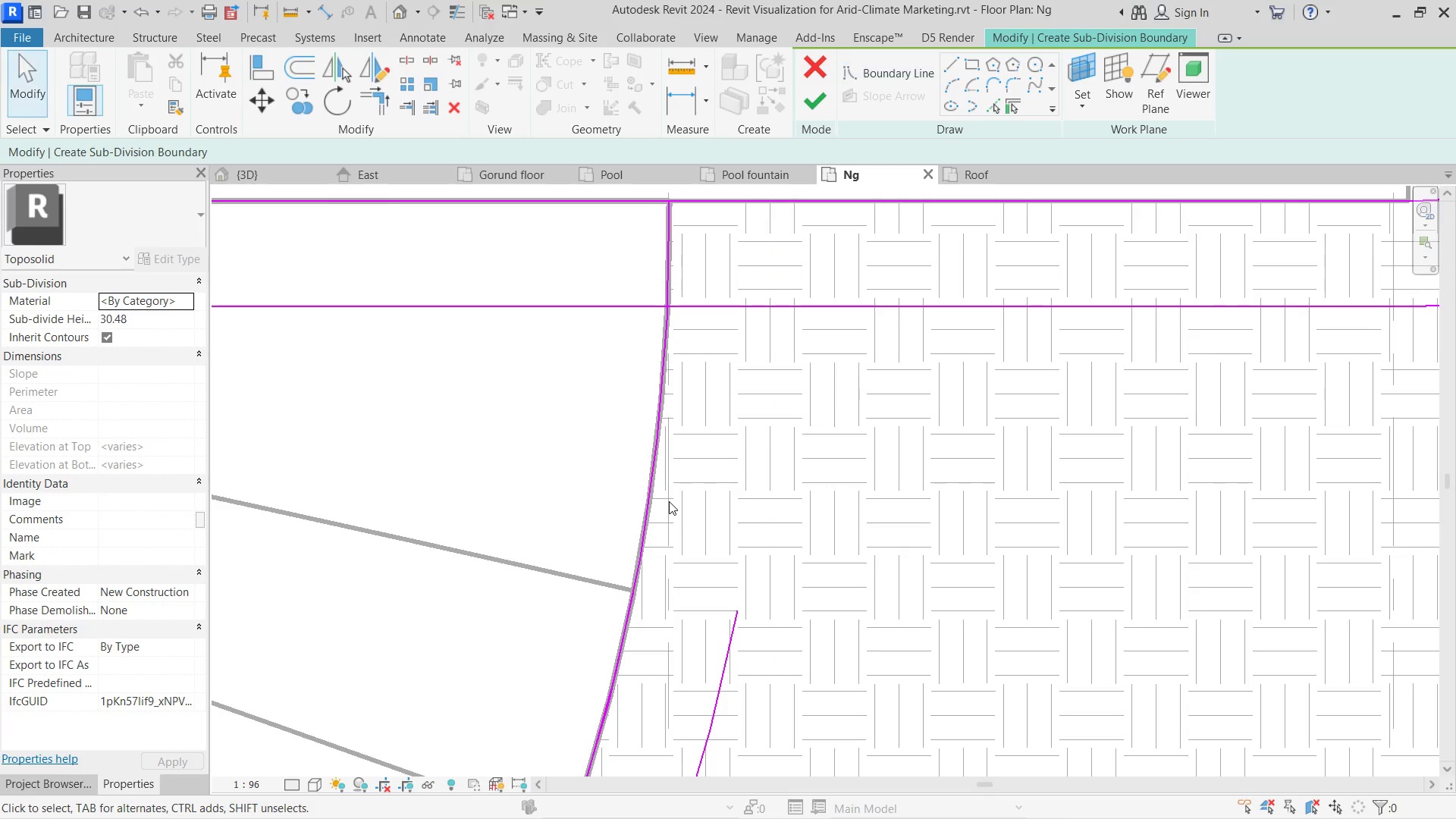 
key(T)
 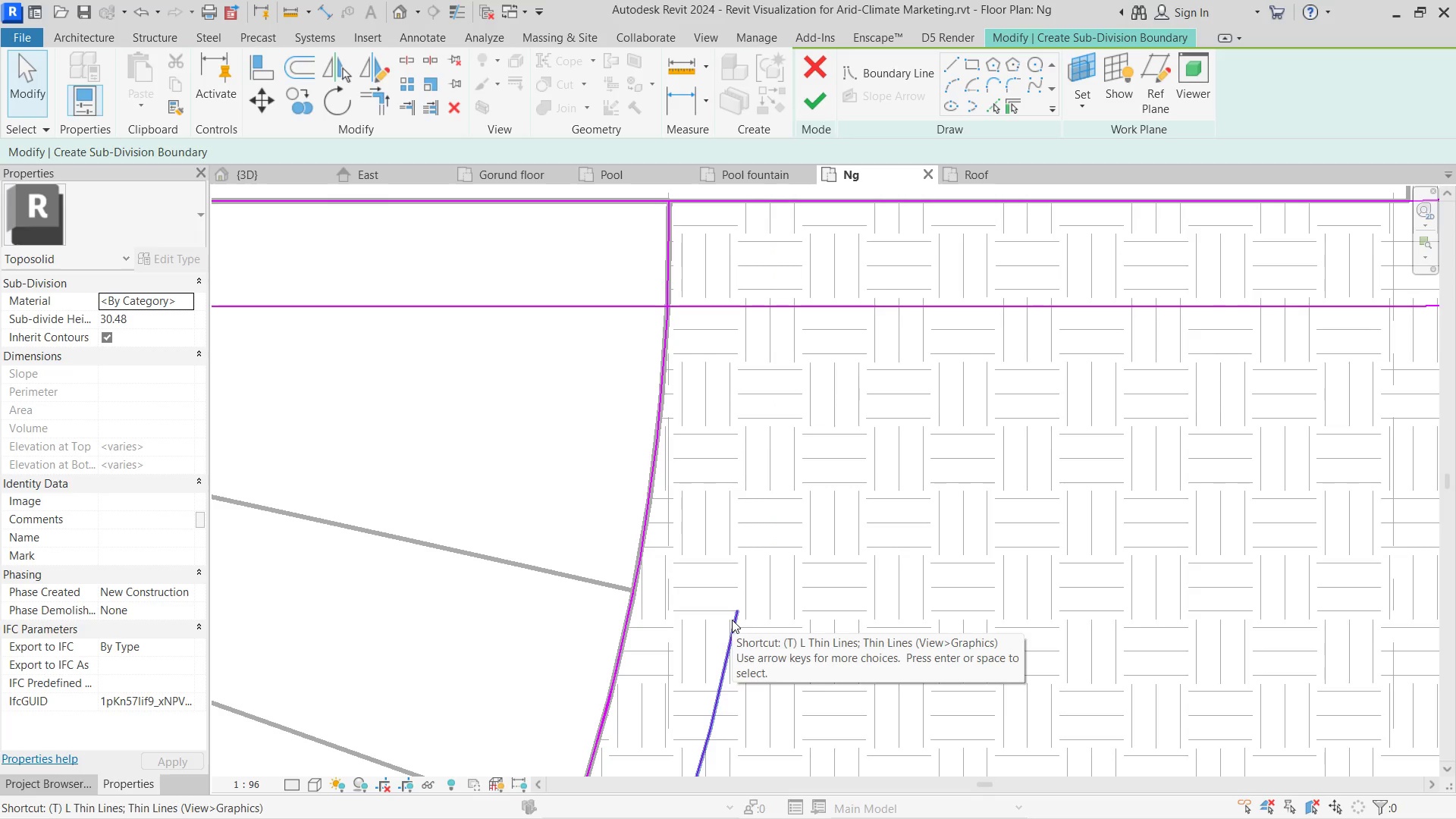 
type(tr)
 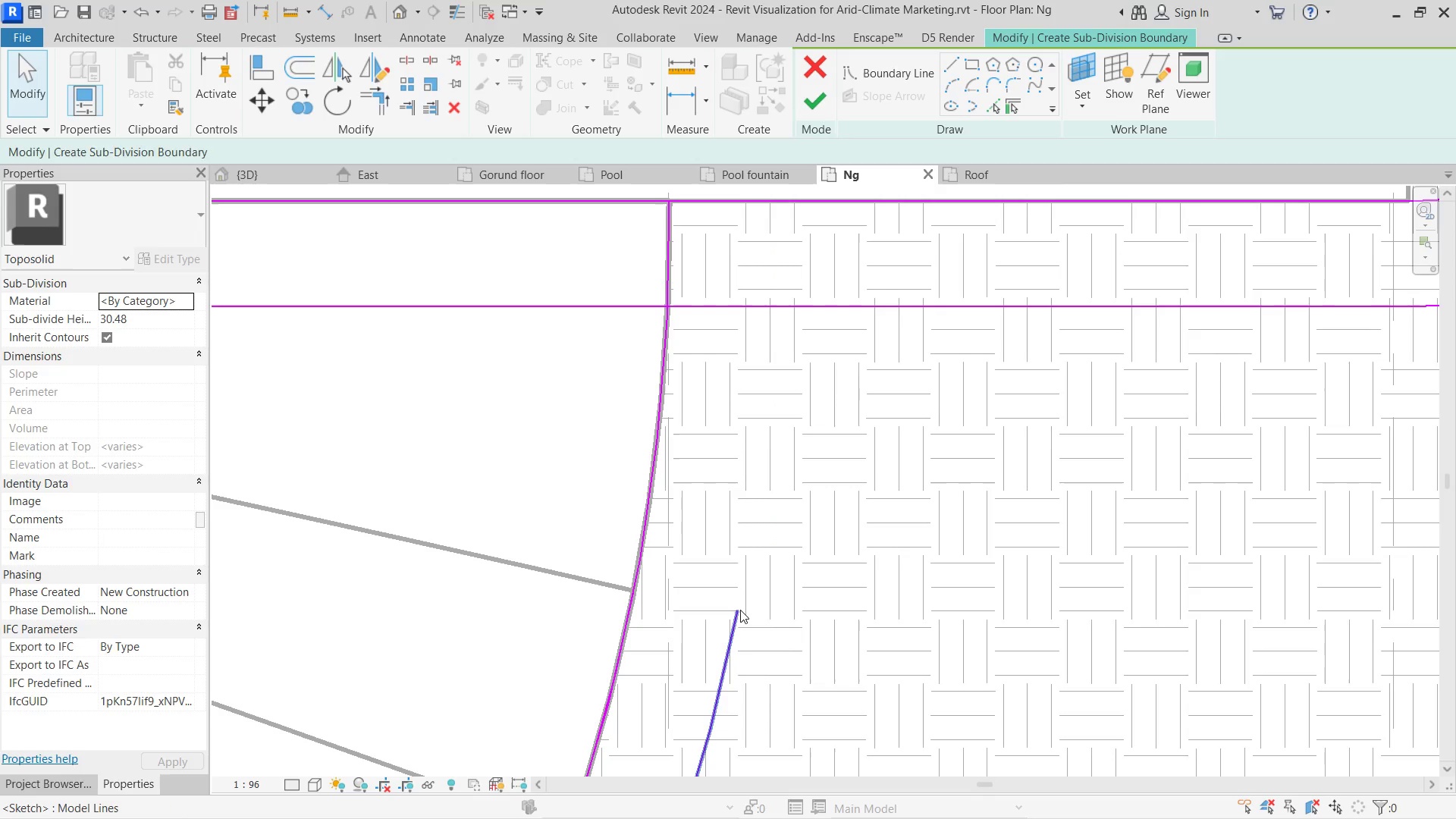 
left_click([740, 610])
 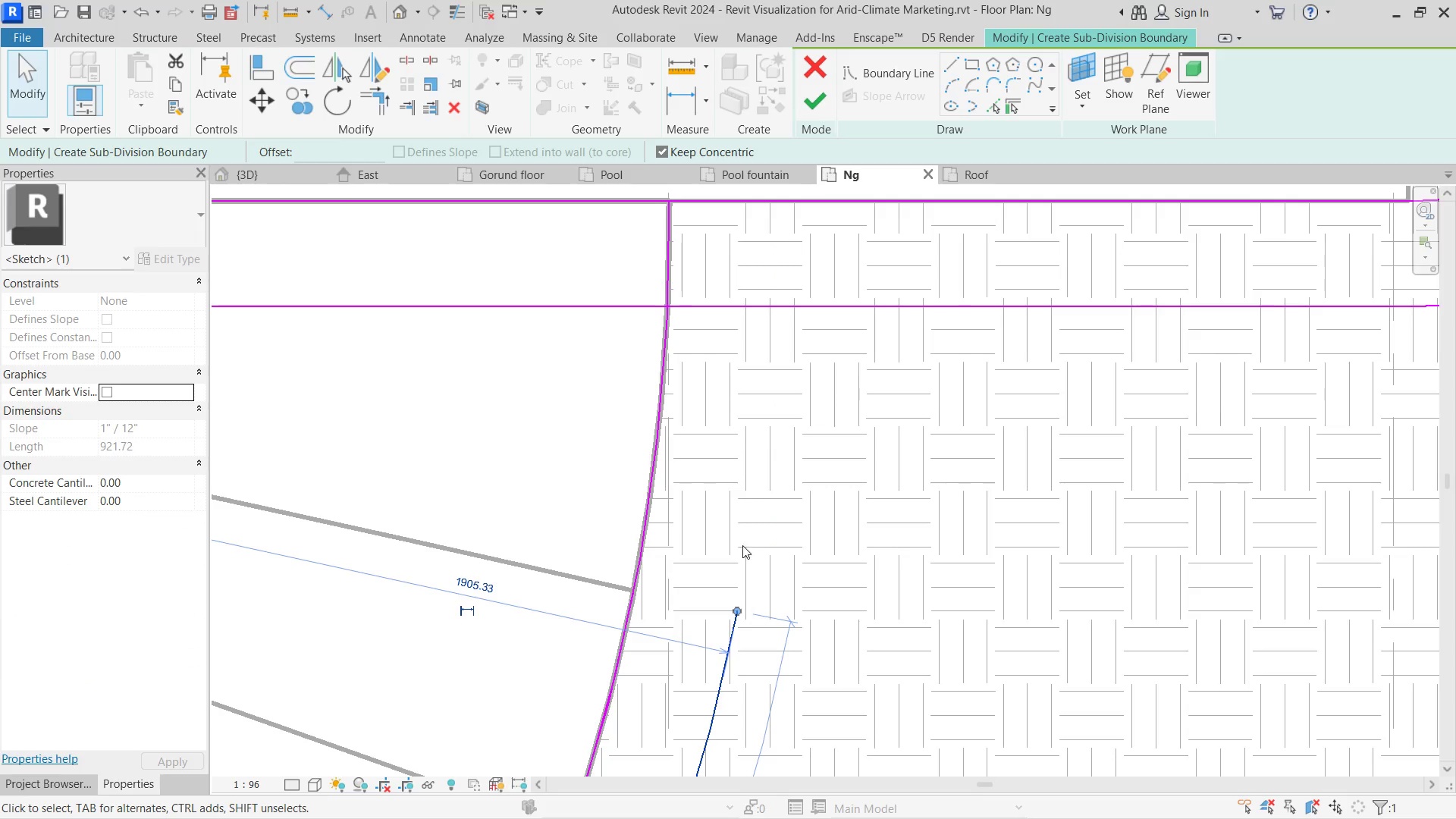 
key(Escape)
 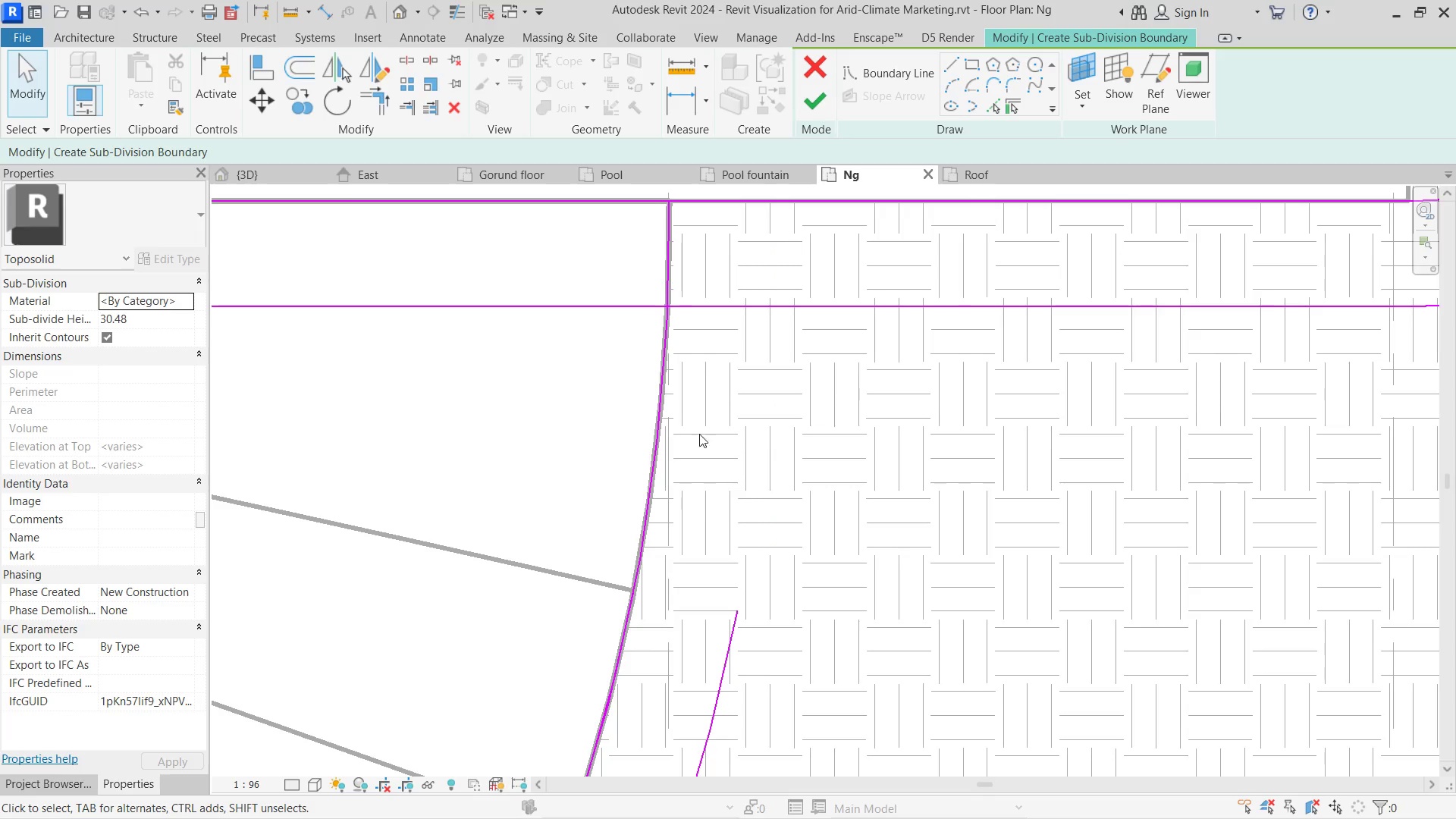 
key(Escape)
 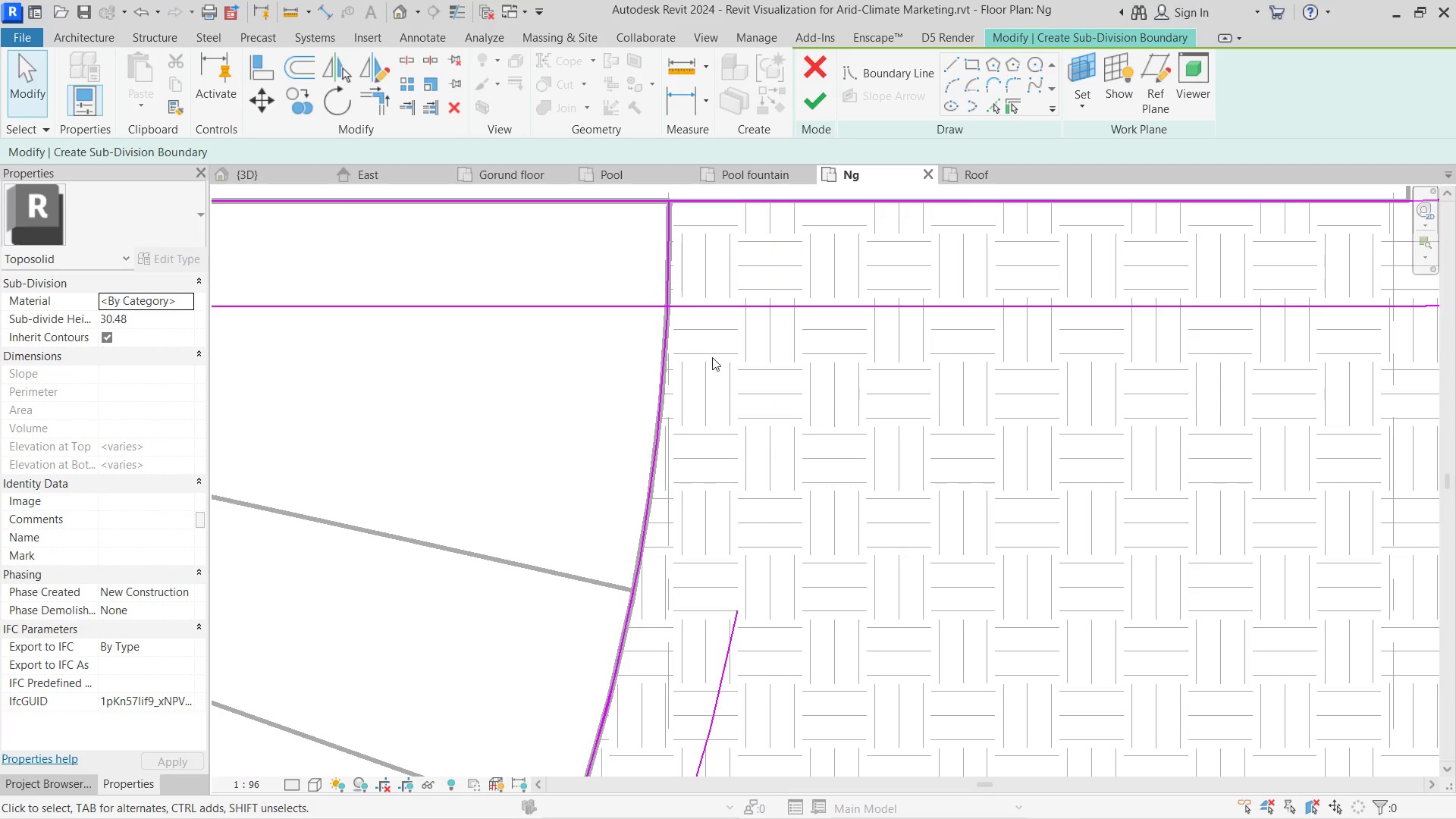 
scroll: coordinate [743, 390], scroll_direction: down, amount: 5.0
 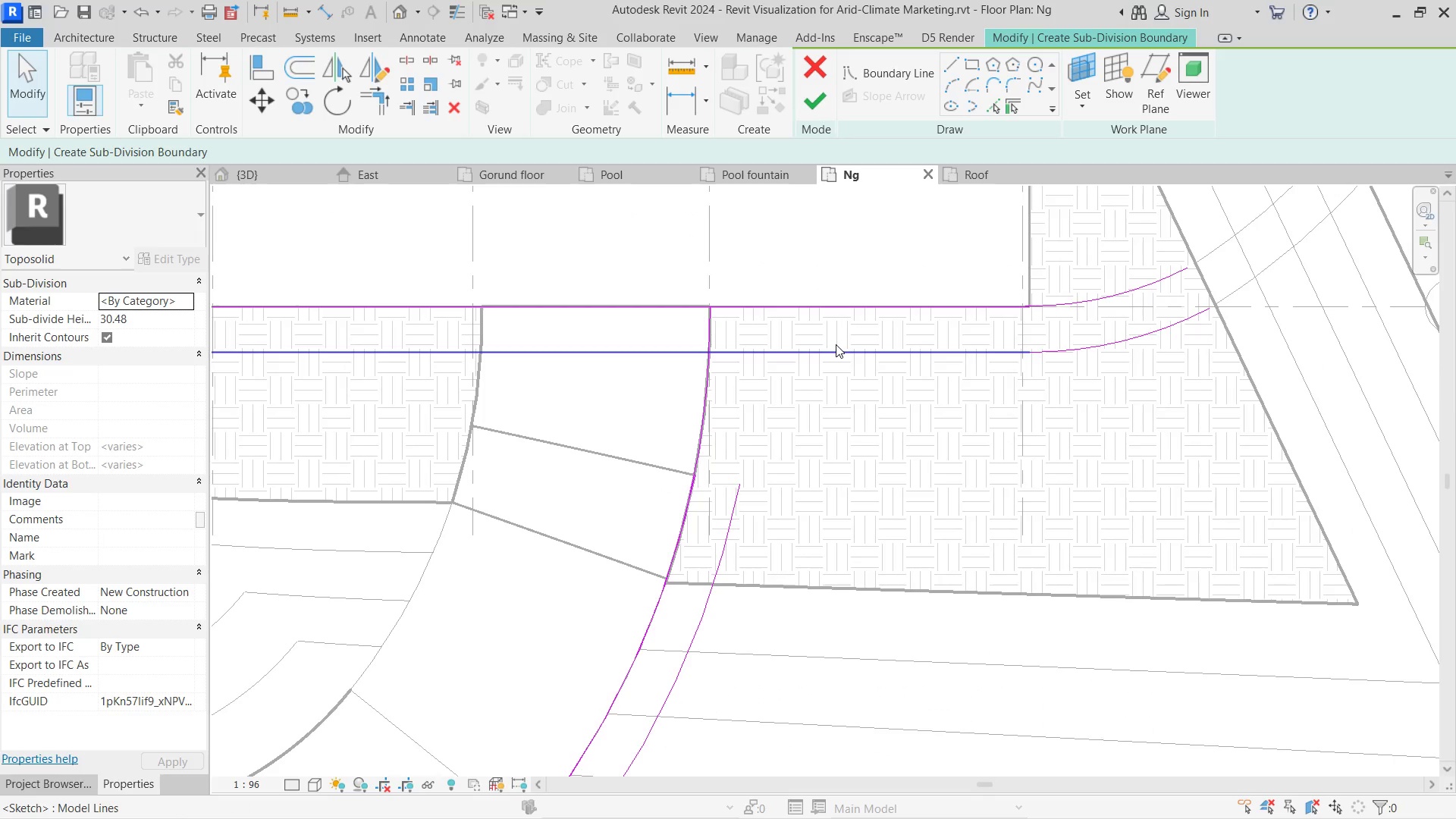 
left_click_drag(start_coordinate=[836, 344], to_coordinate=[551, 372])
 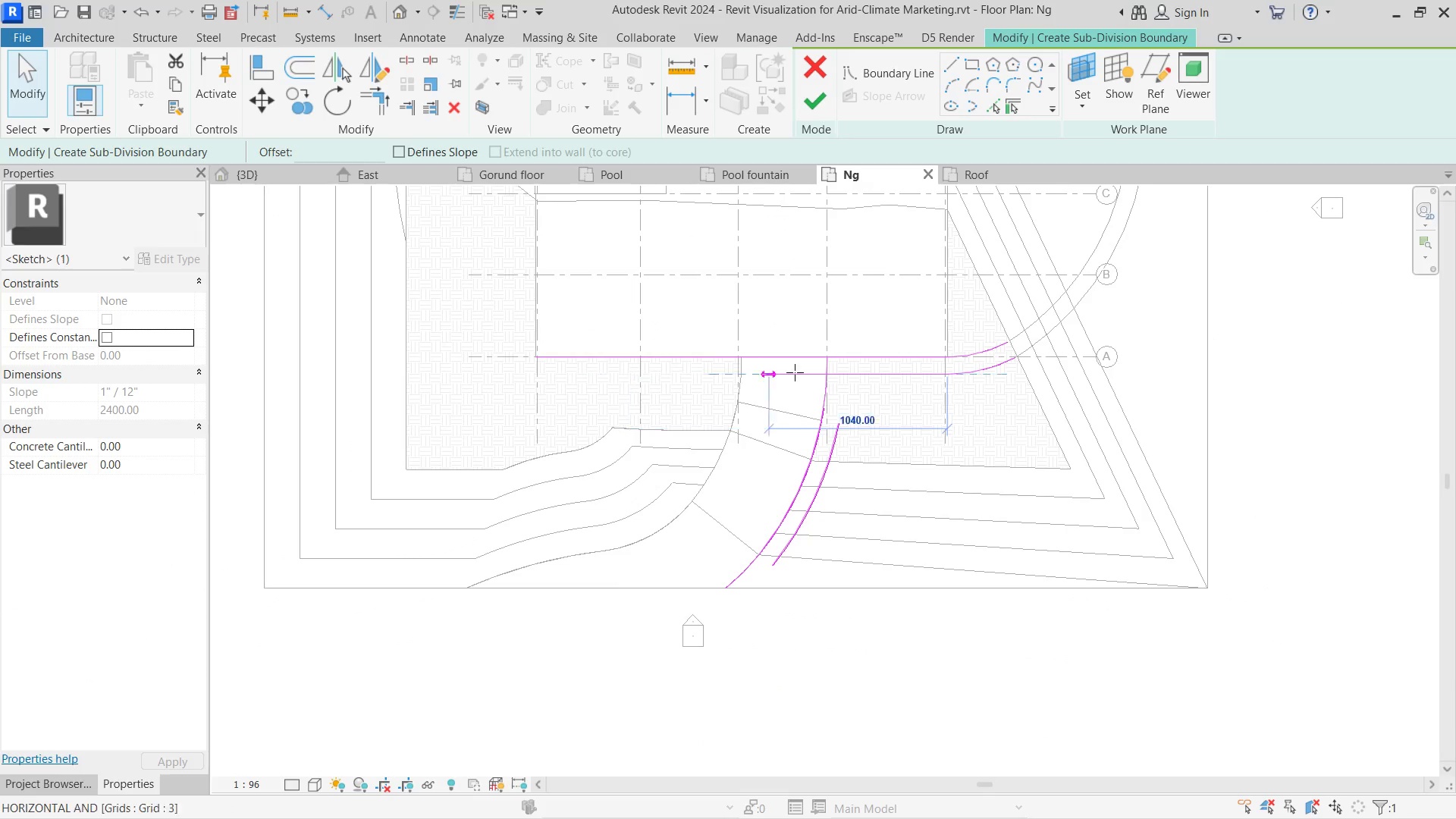 
key(Escape)
 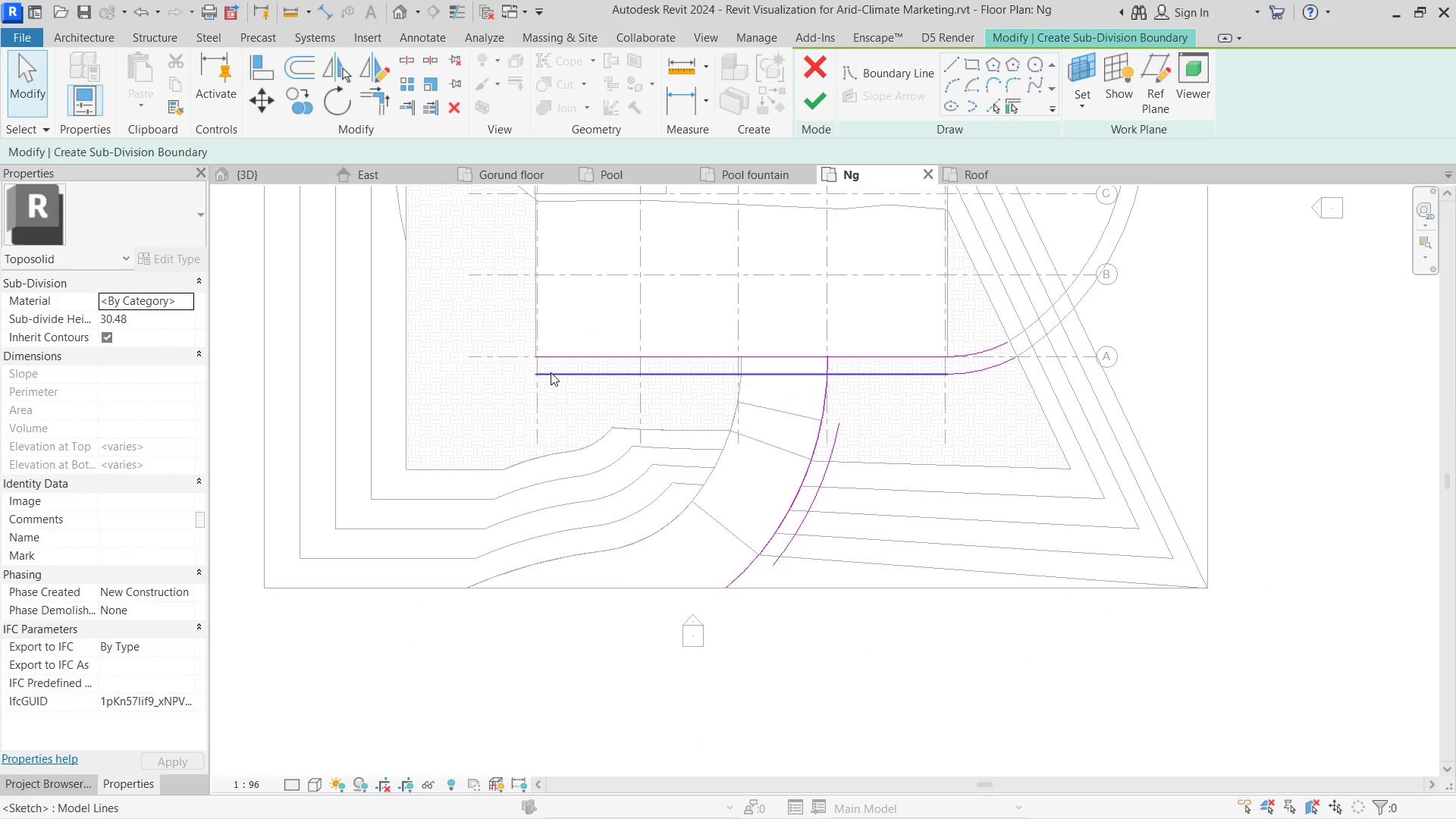 
scroll: coordinate [898, 388], scroll_direction: down, amount: 7.0
 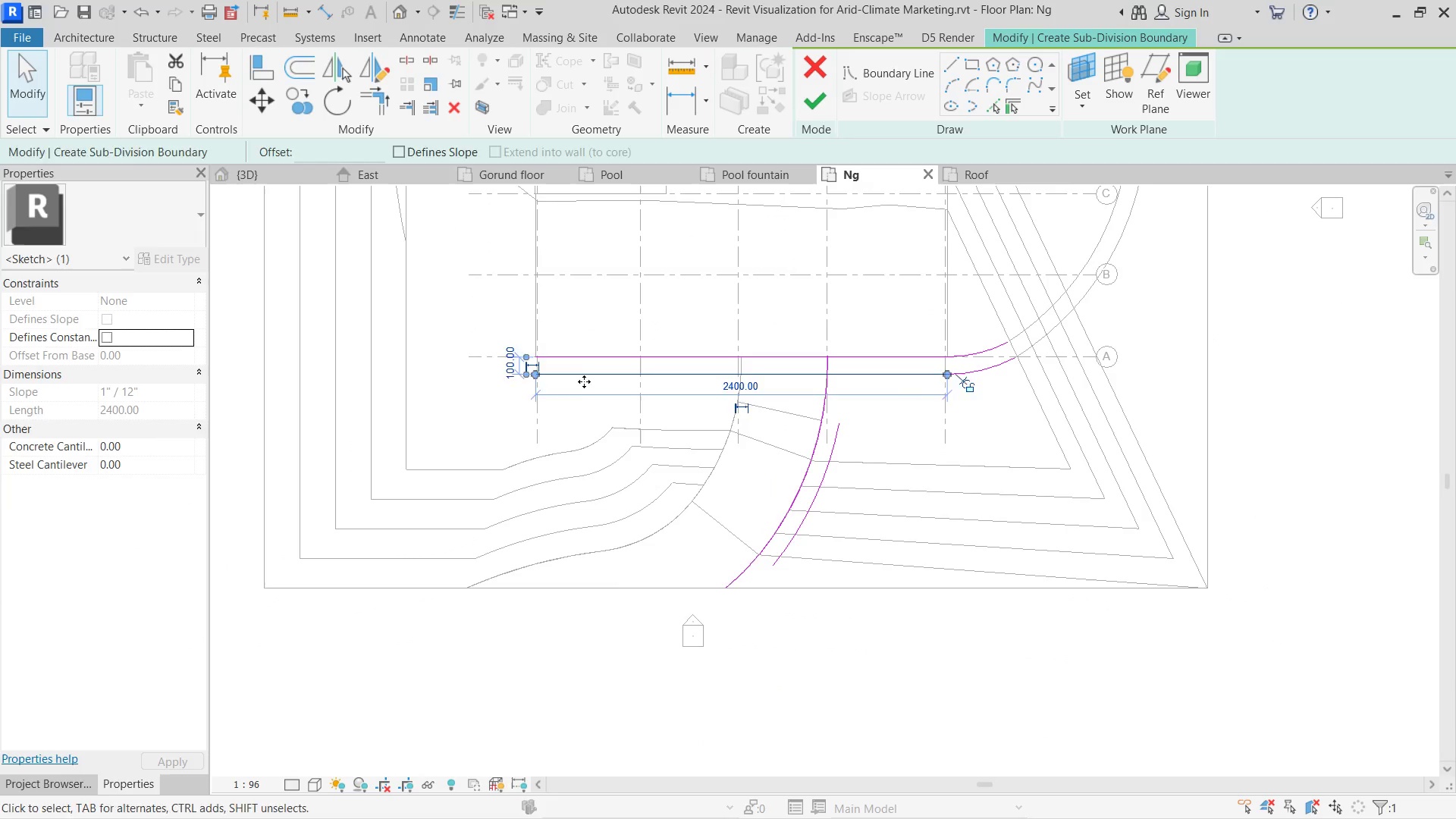 
left_click([551, 372])
 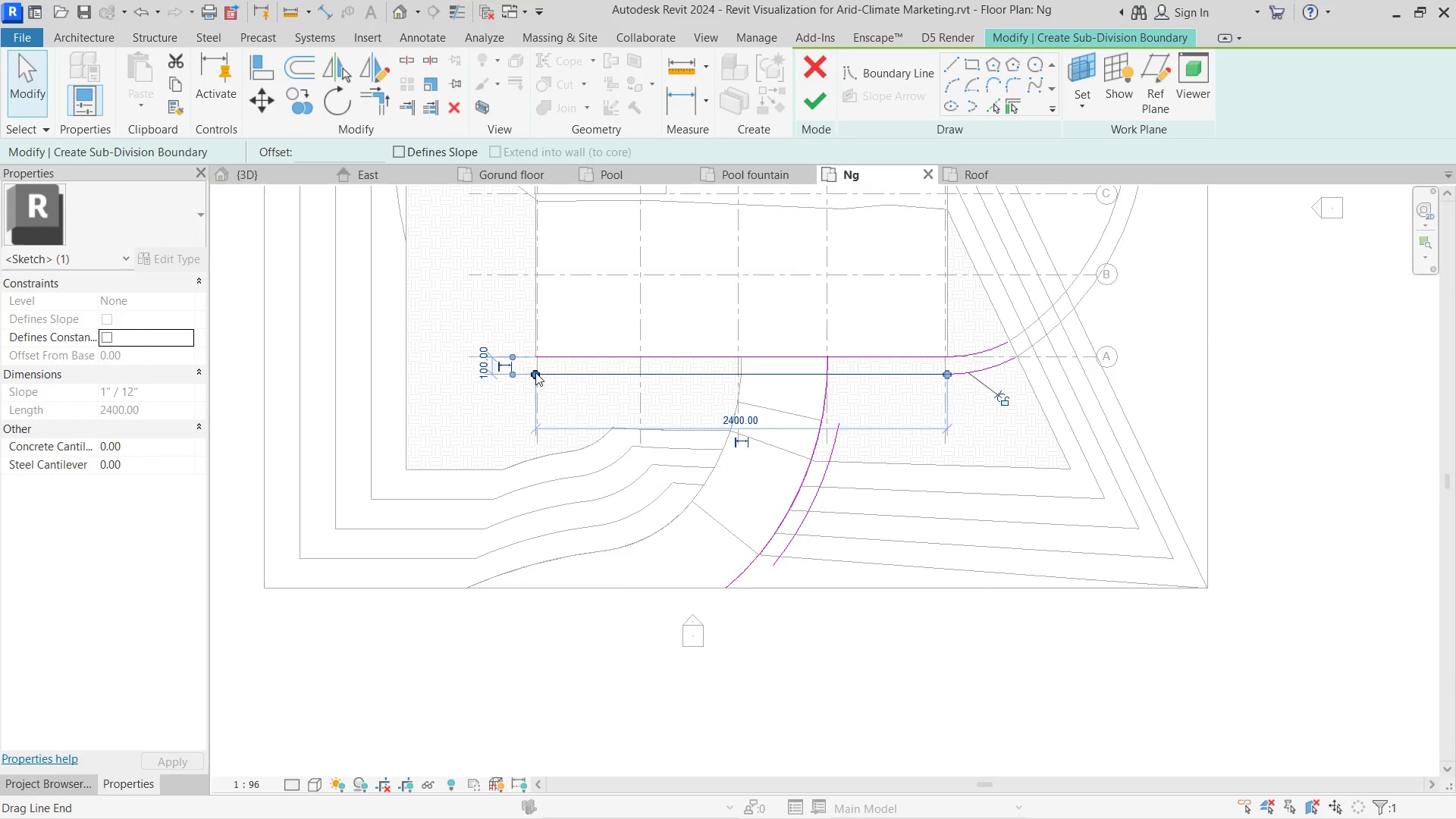 
left_click_drag(start_coordinate=[535, 372], to_coordinate=[855, 375])
 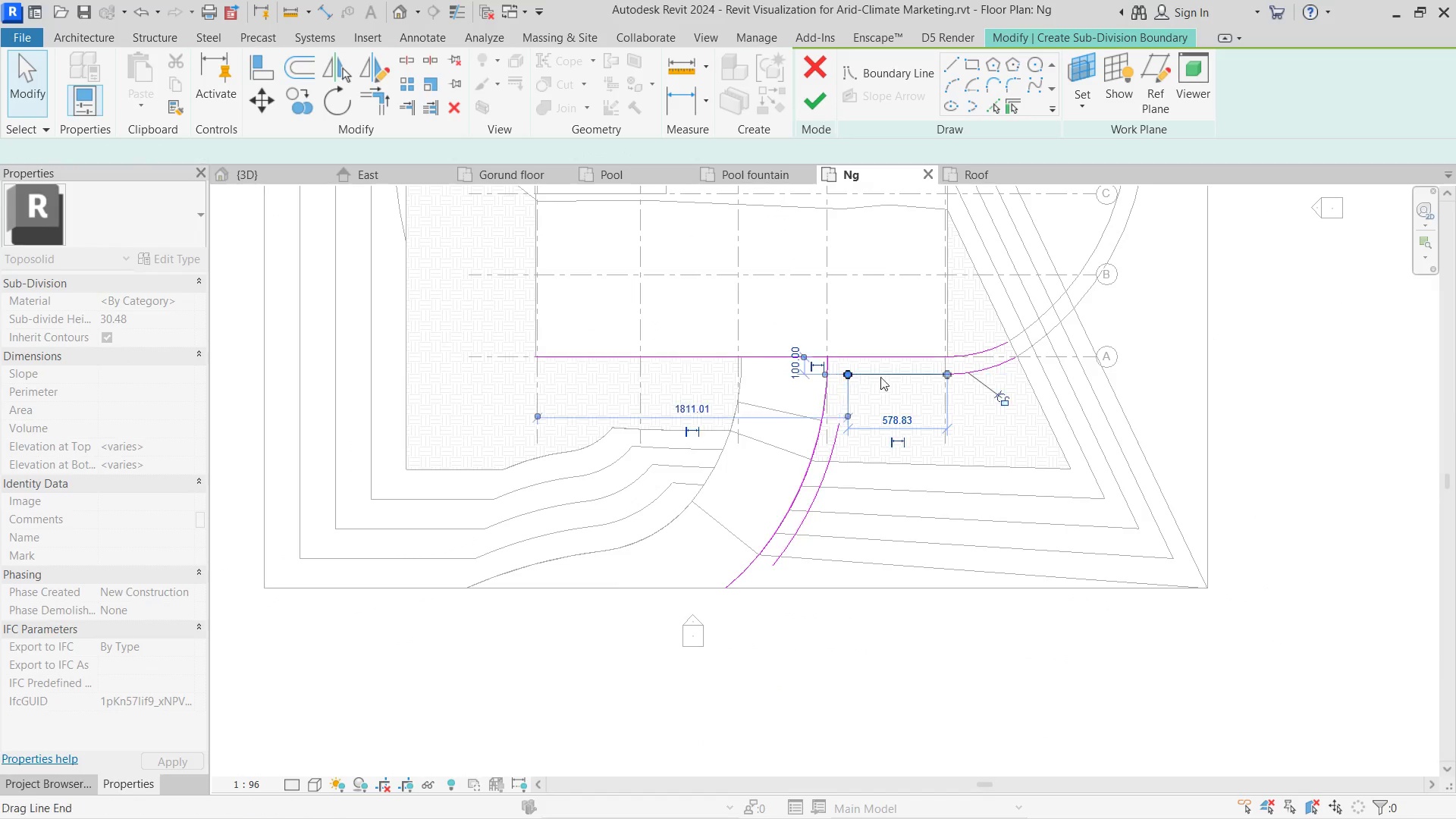 
hold_key(key=Escape, duration=10.23)
 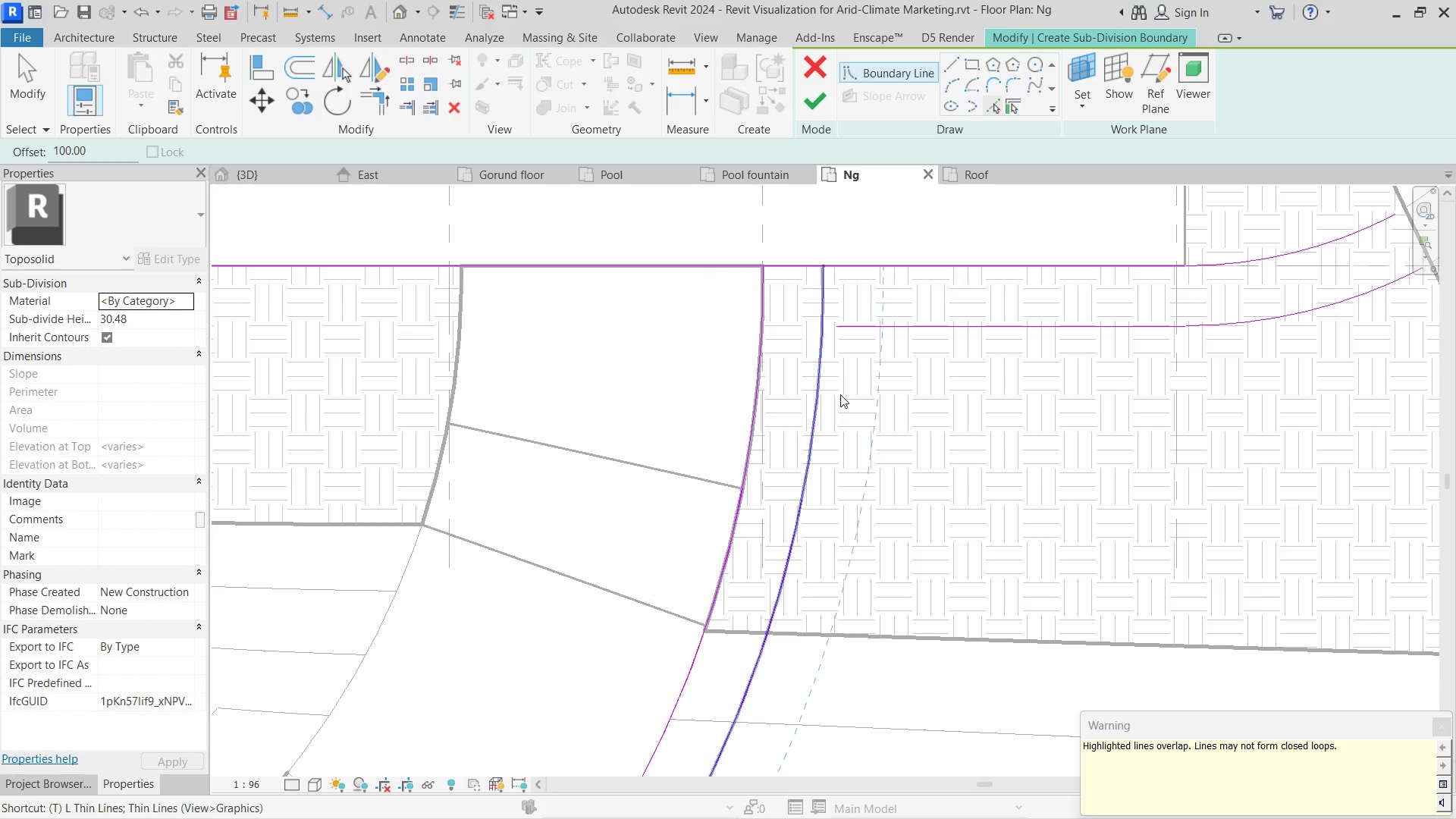 
scroll: coordinate [890, 380], scroll_direction: up, amount: 4.0
 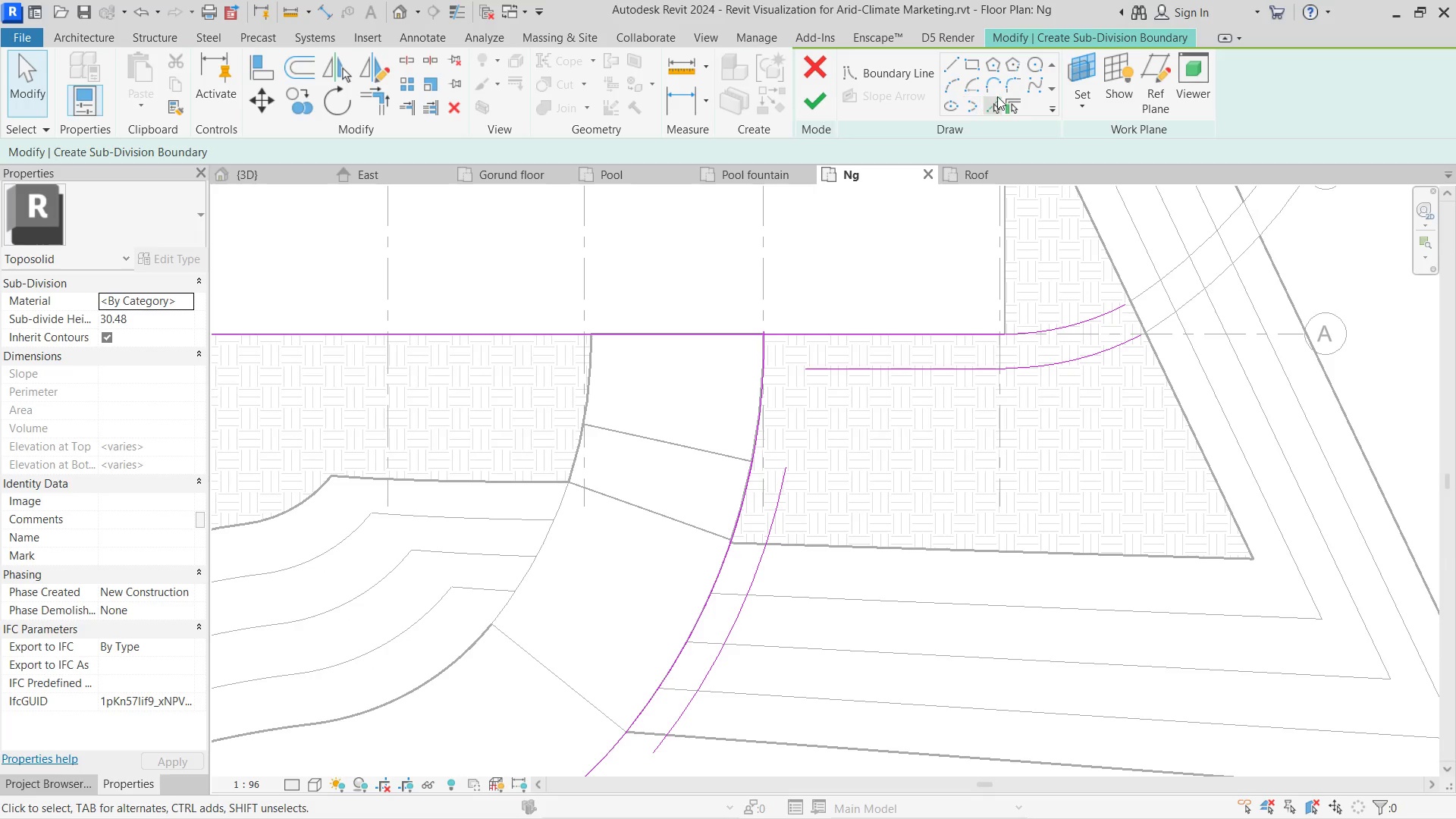 
left_click([993, 96])
 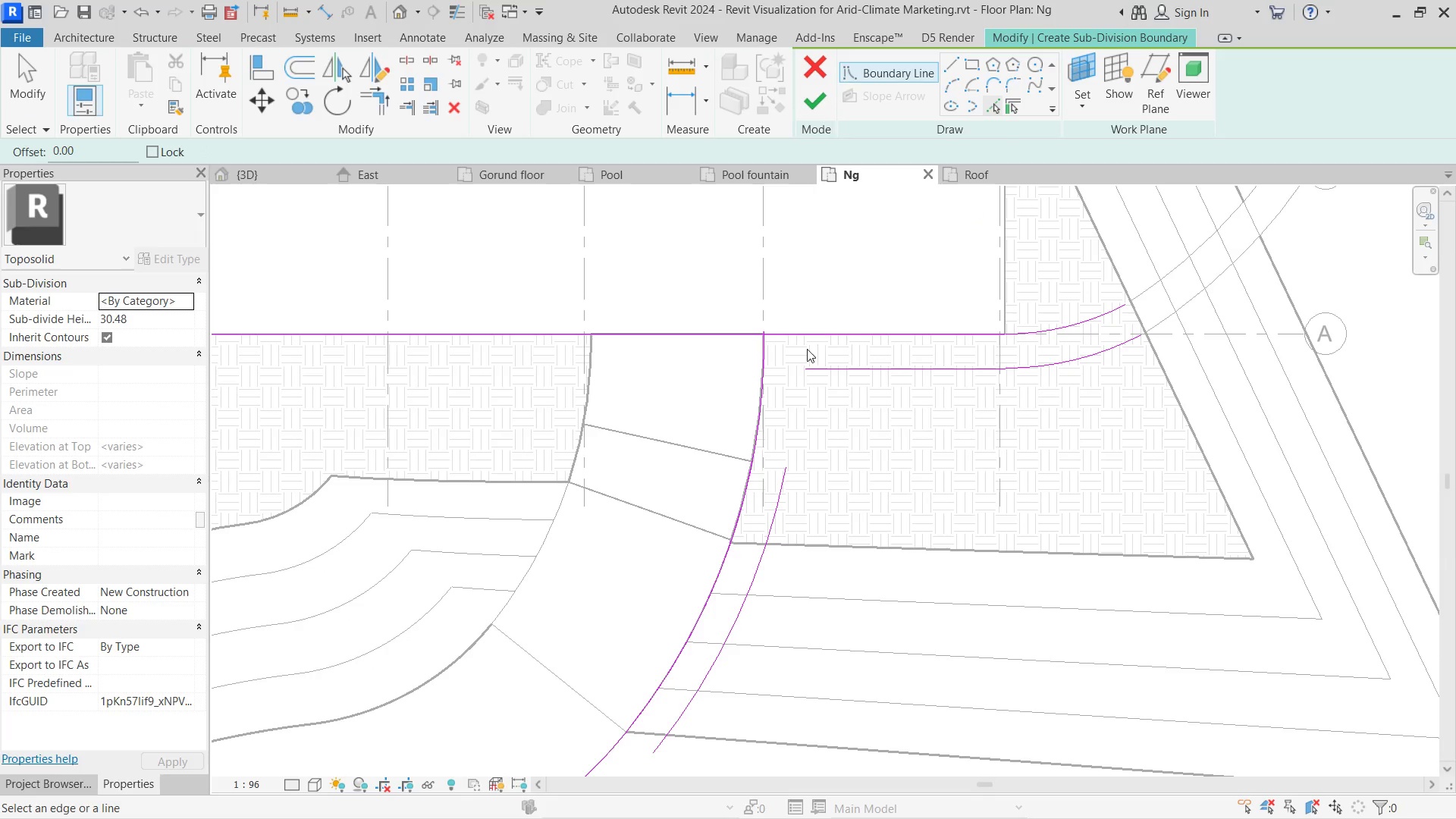 
scroll: coordinate [746, 431], scroll_direction: up, amount: 8.0
 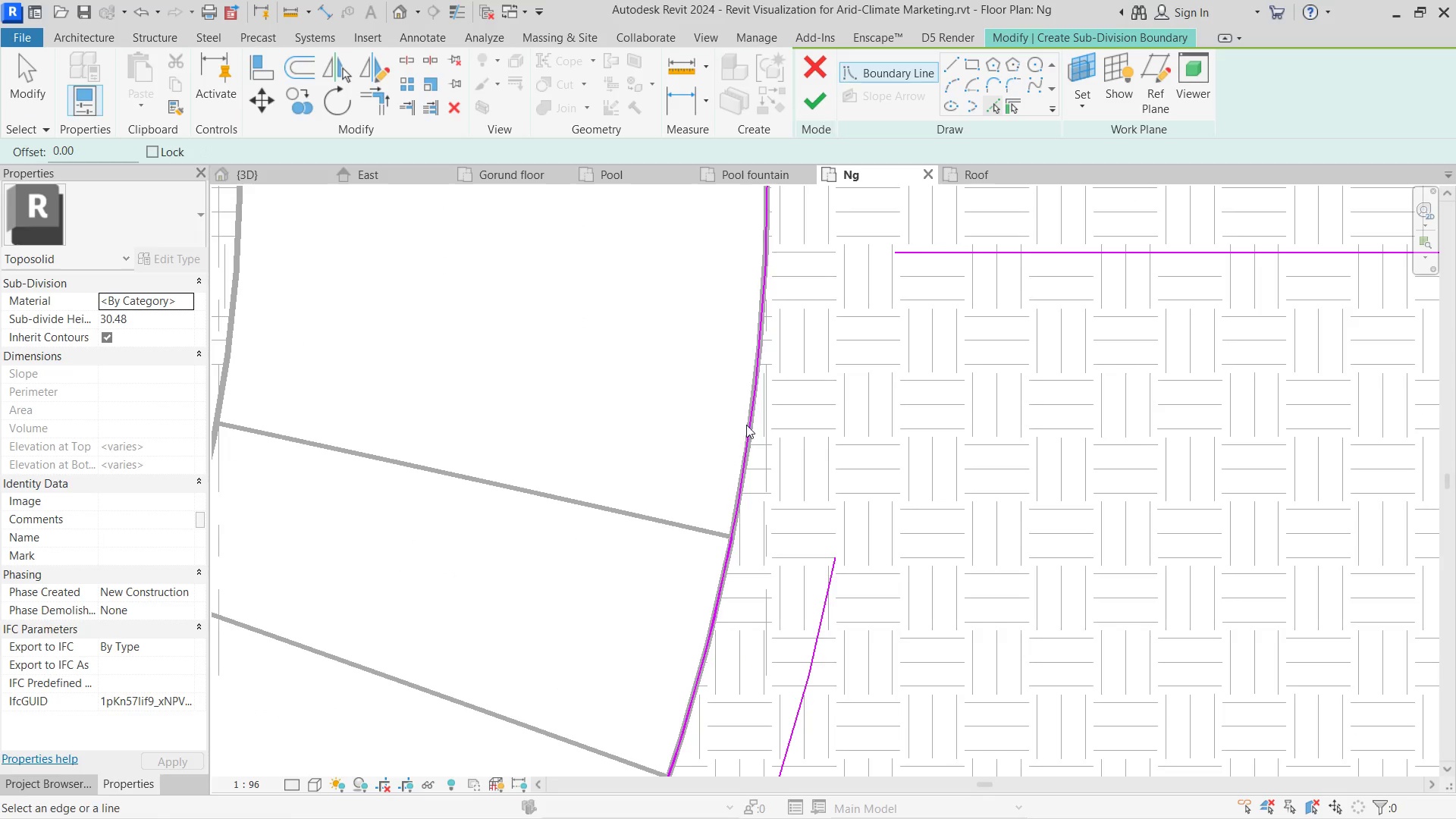 
scroll: coordinate [757, 424], scroll_direction: down, amount: 3.0
 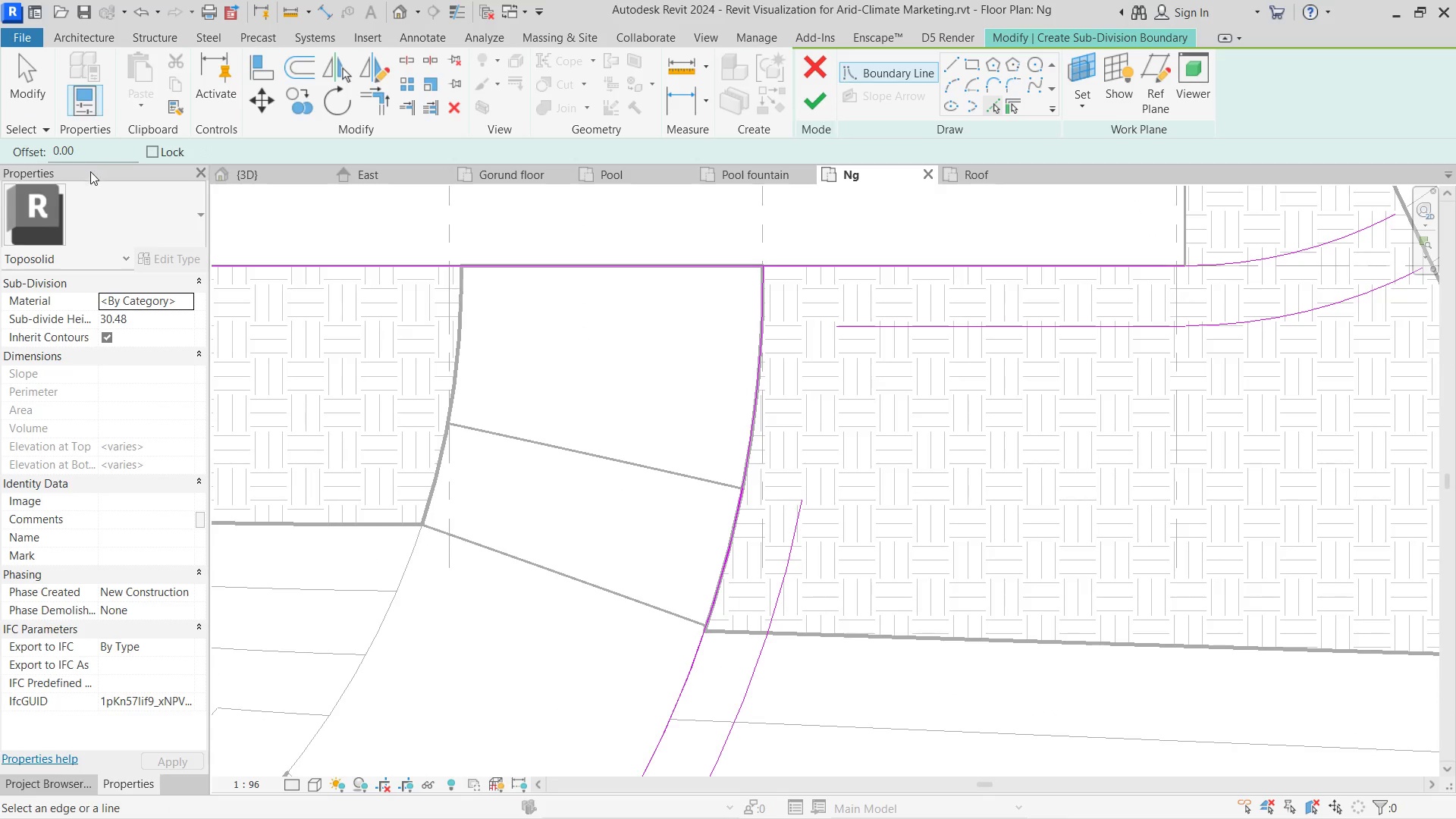 
left_click_drag(start_coordinate=[93, 155], to_coordinate=[0, 155])
 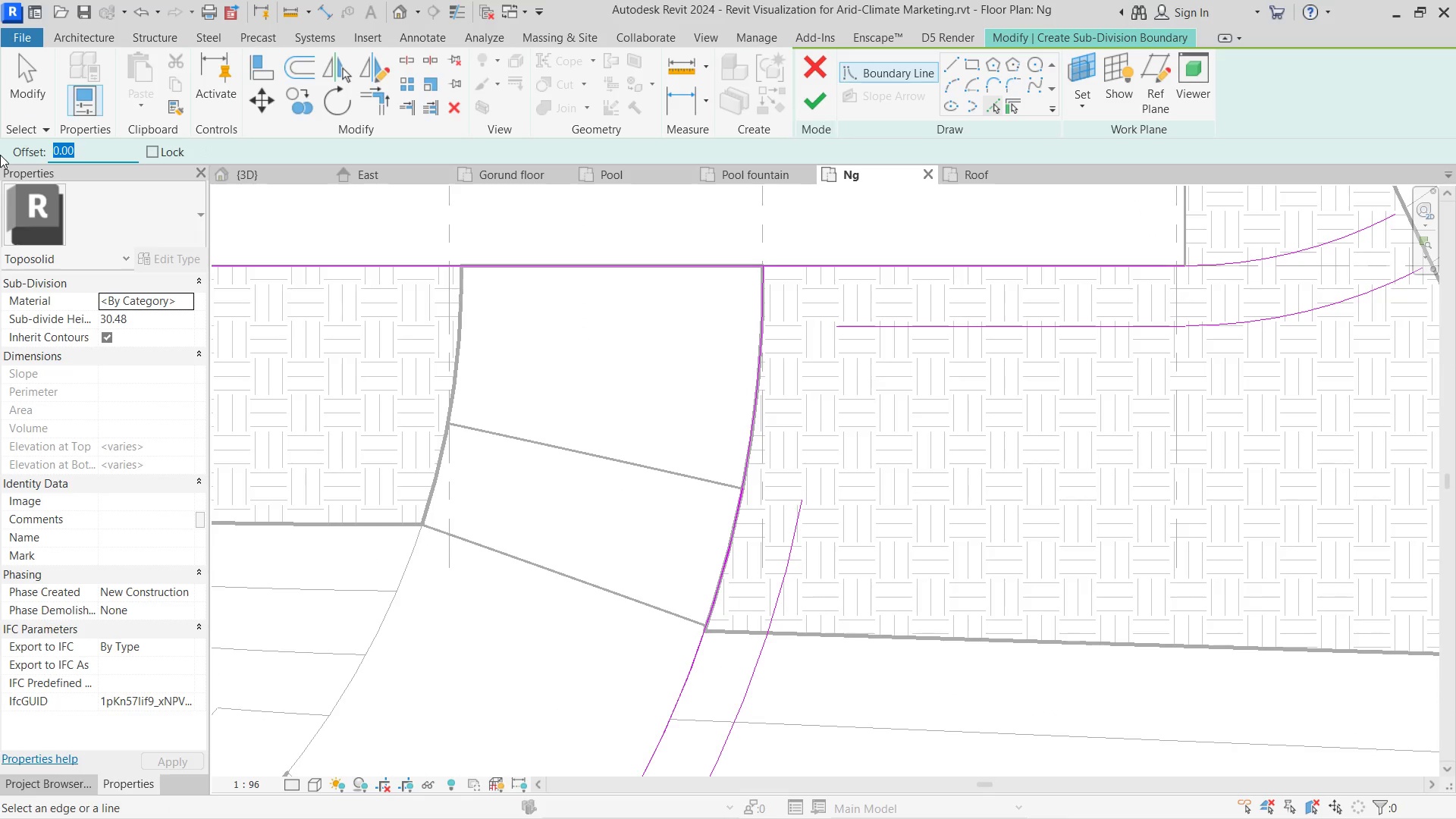 
type(100)
 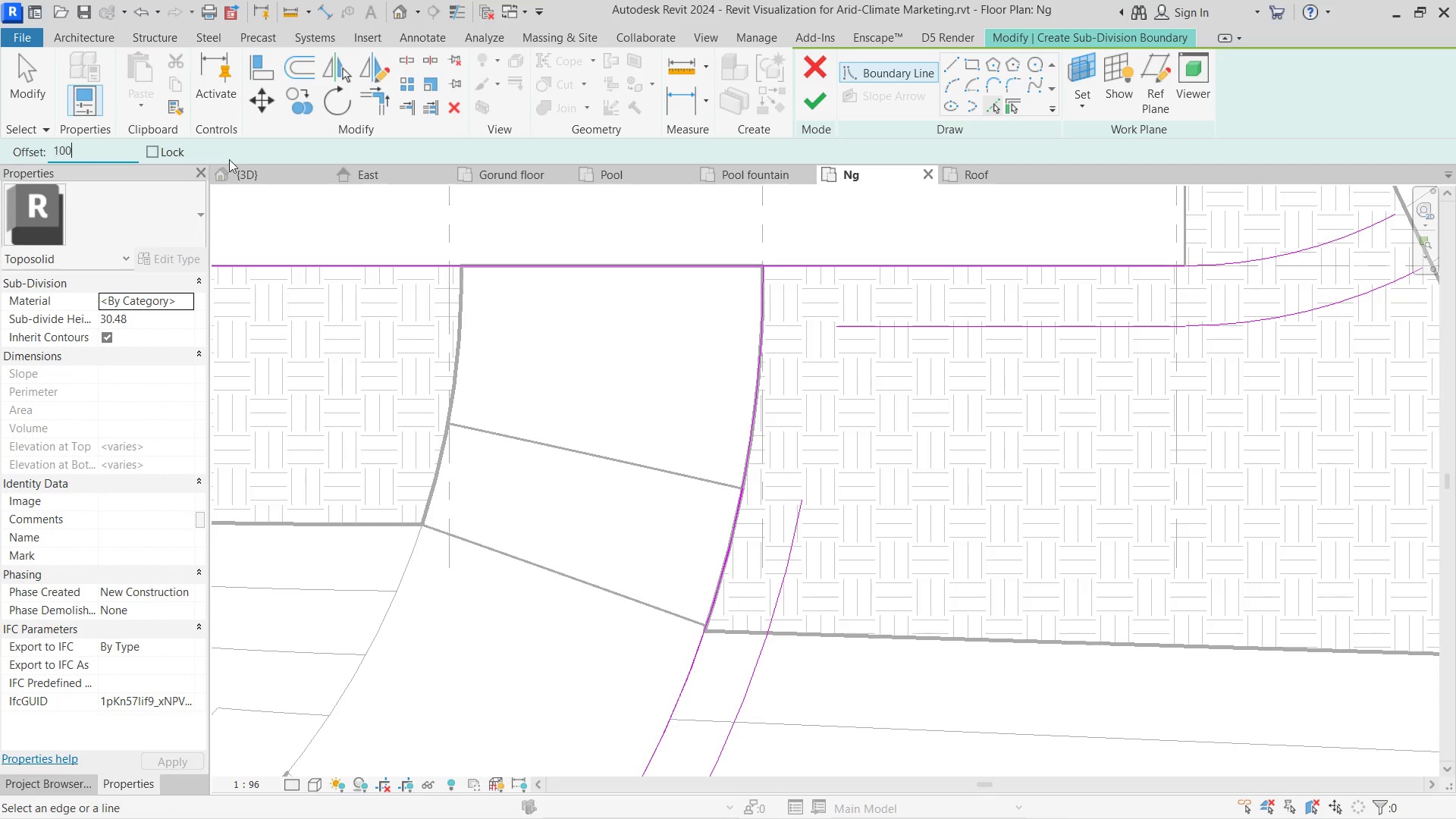 
key(Enter)
 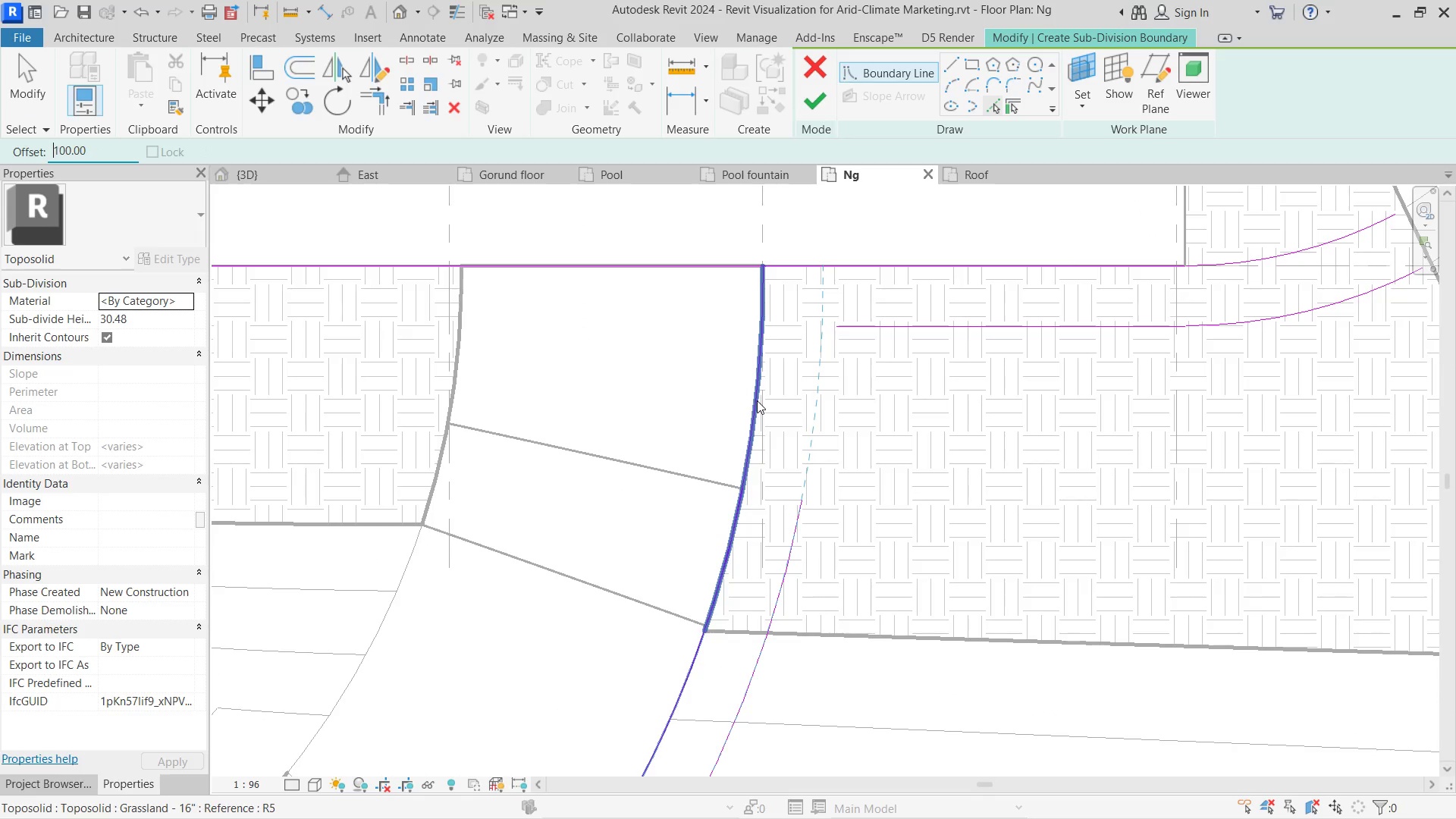 
left_click([757, 400])
 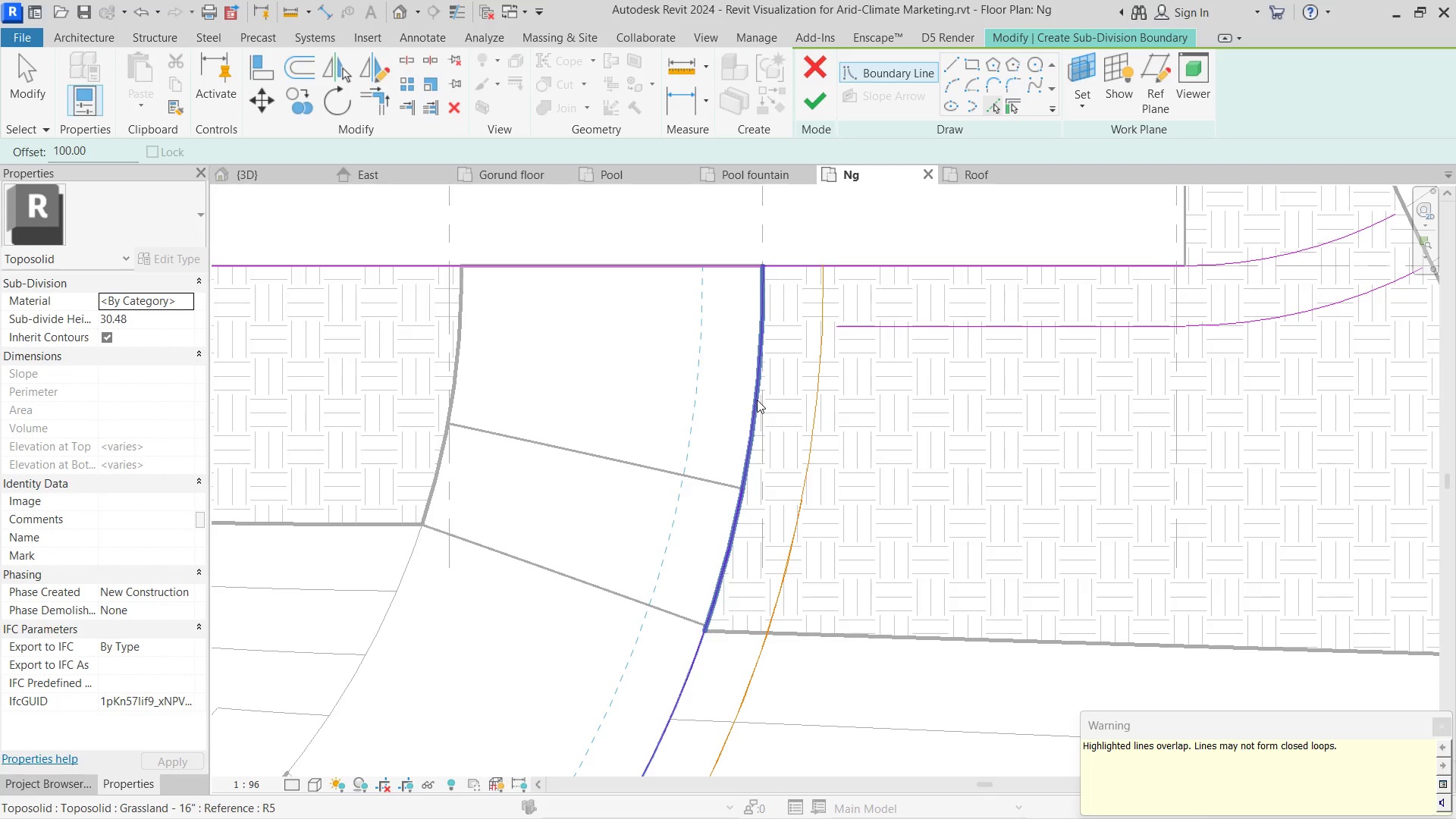 
key(T)
 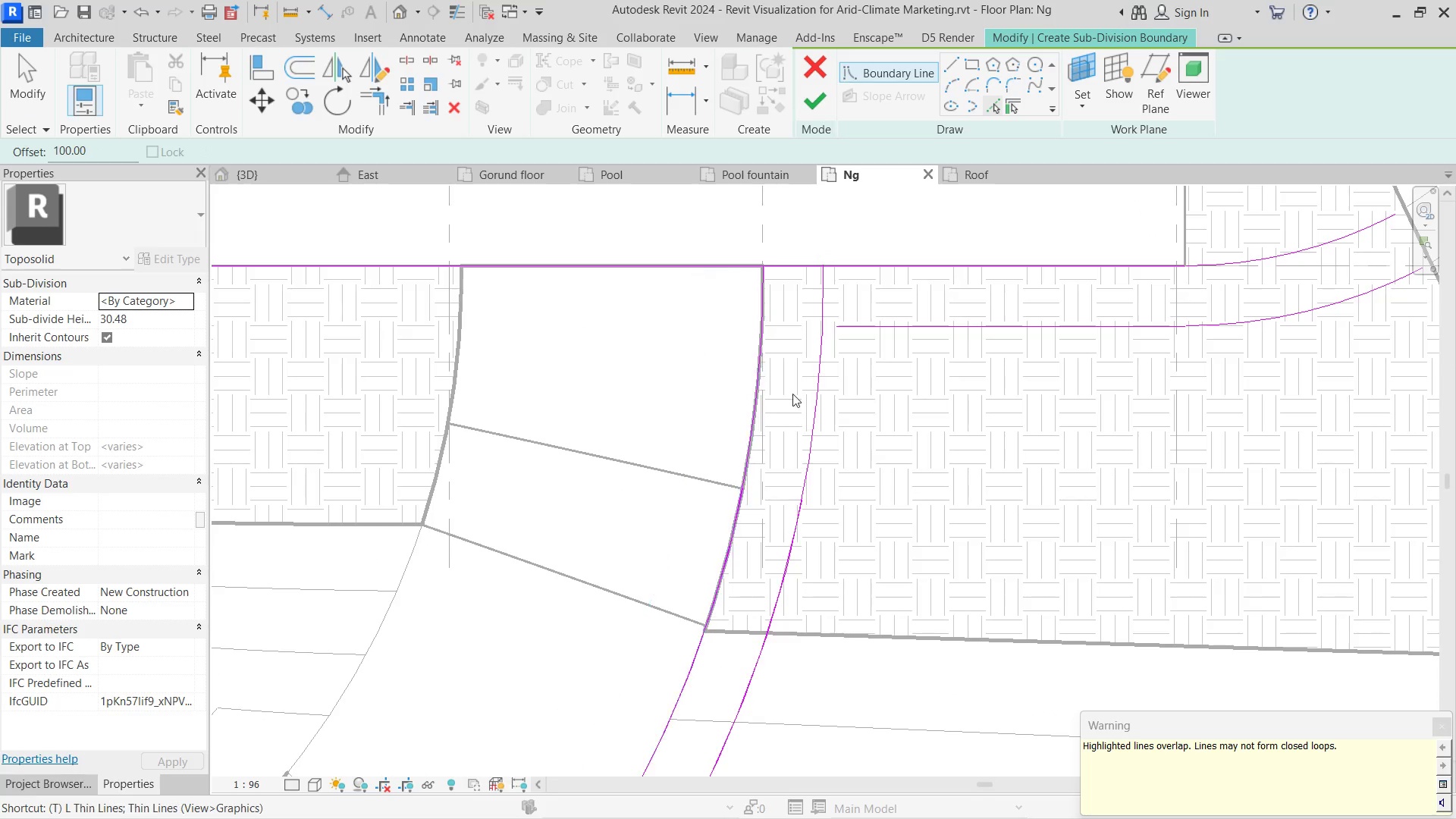 
double_click([815, 366])
 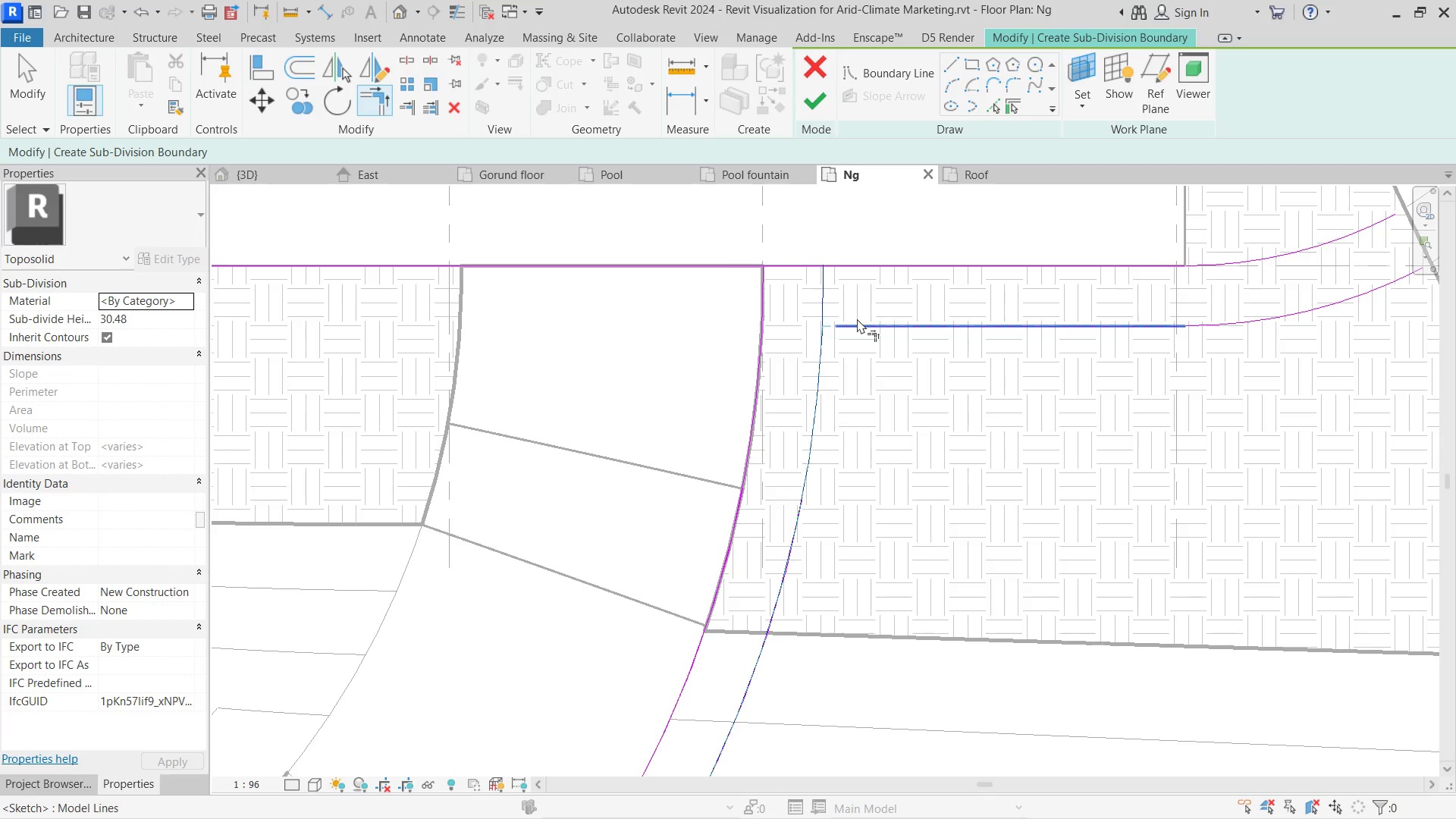 
triple_click([857, 318])
 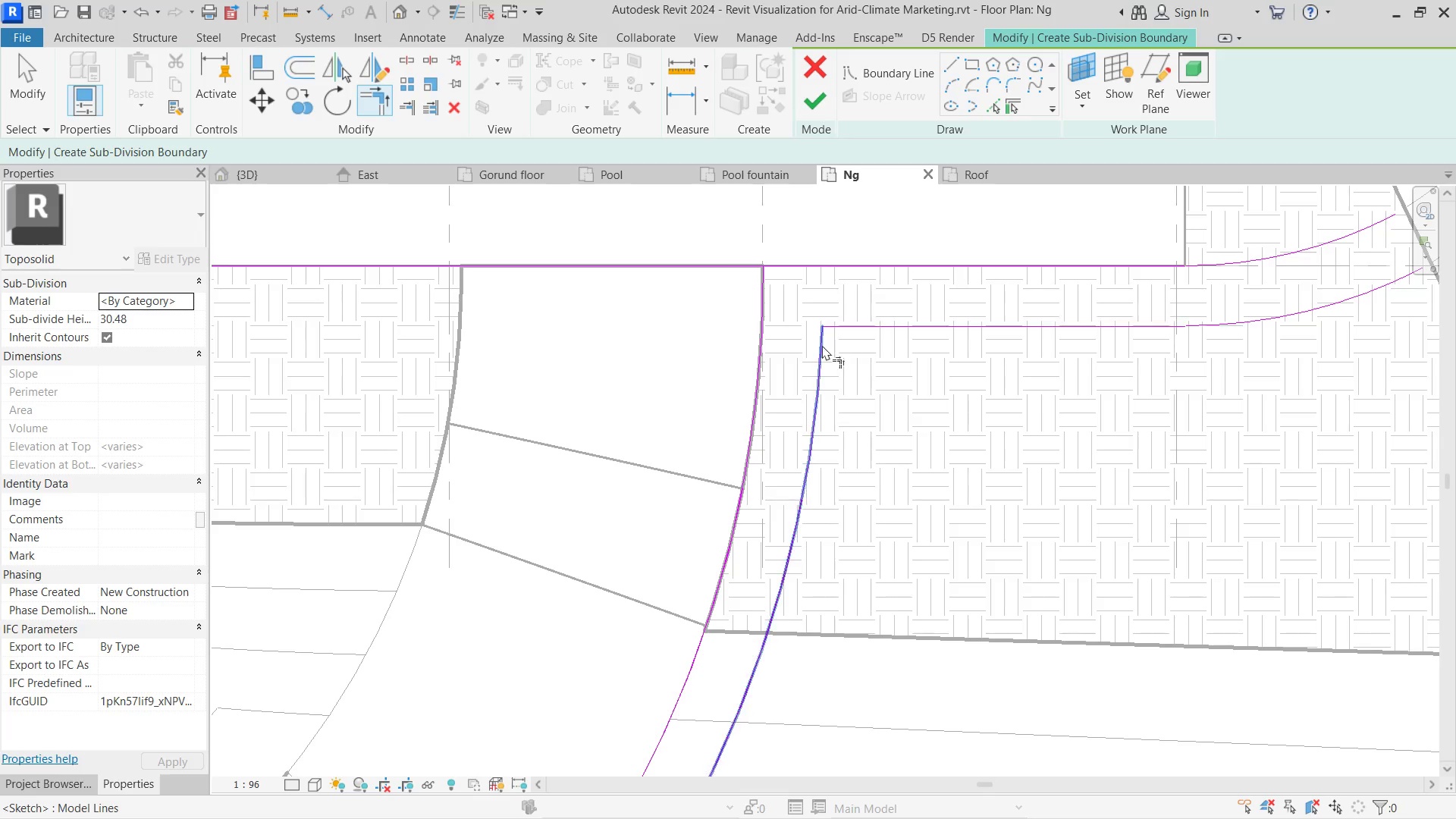 
scroll: coordinate [822, 346], scroll_direction: down, amount: 4.0
 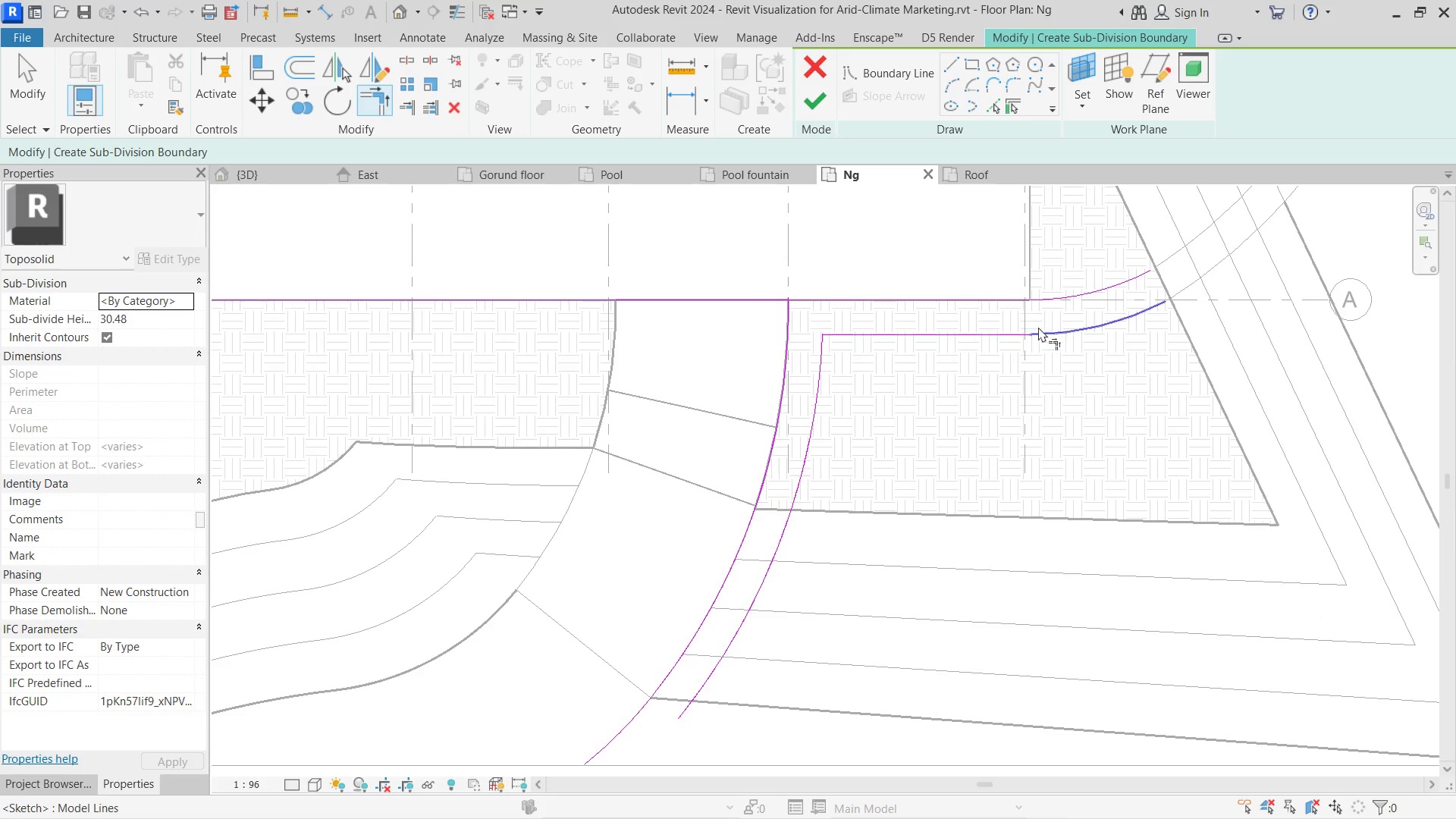 
left_click([984, 331])
 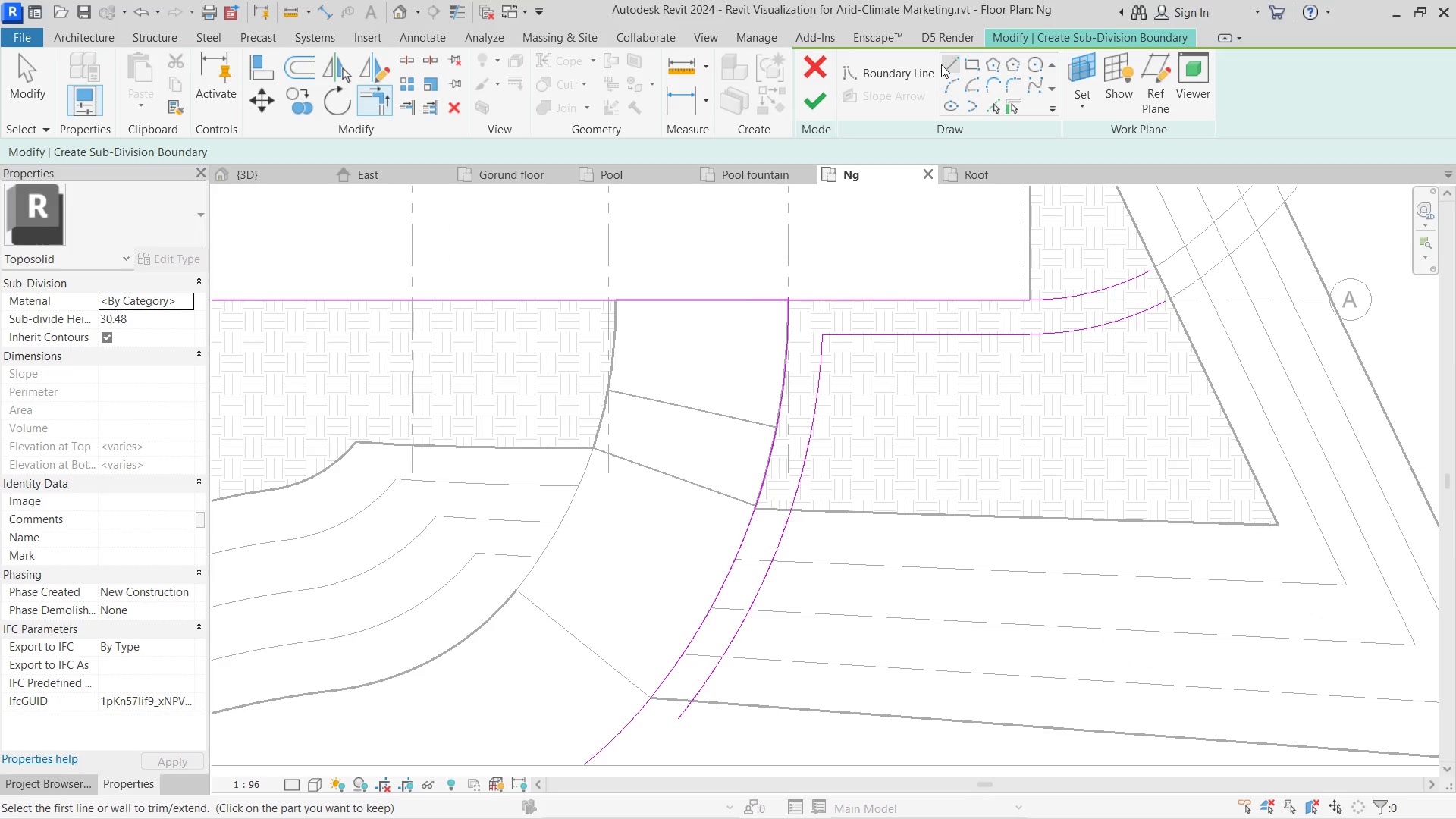 
scroll: coordinate [1149, 271], scroll_direction: up, amount: 9.0
 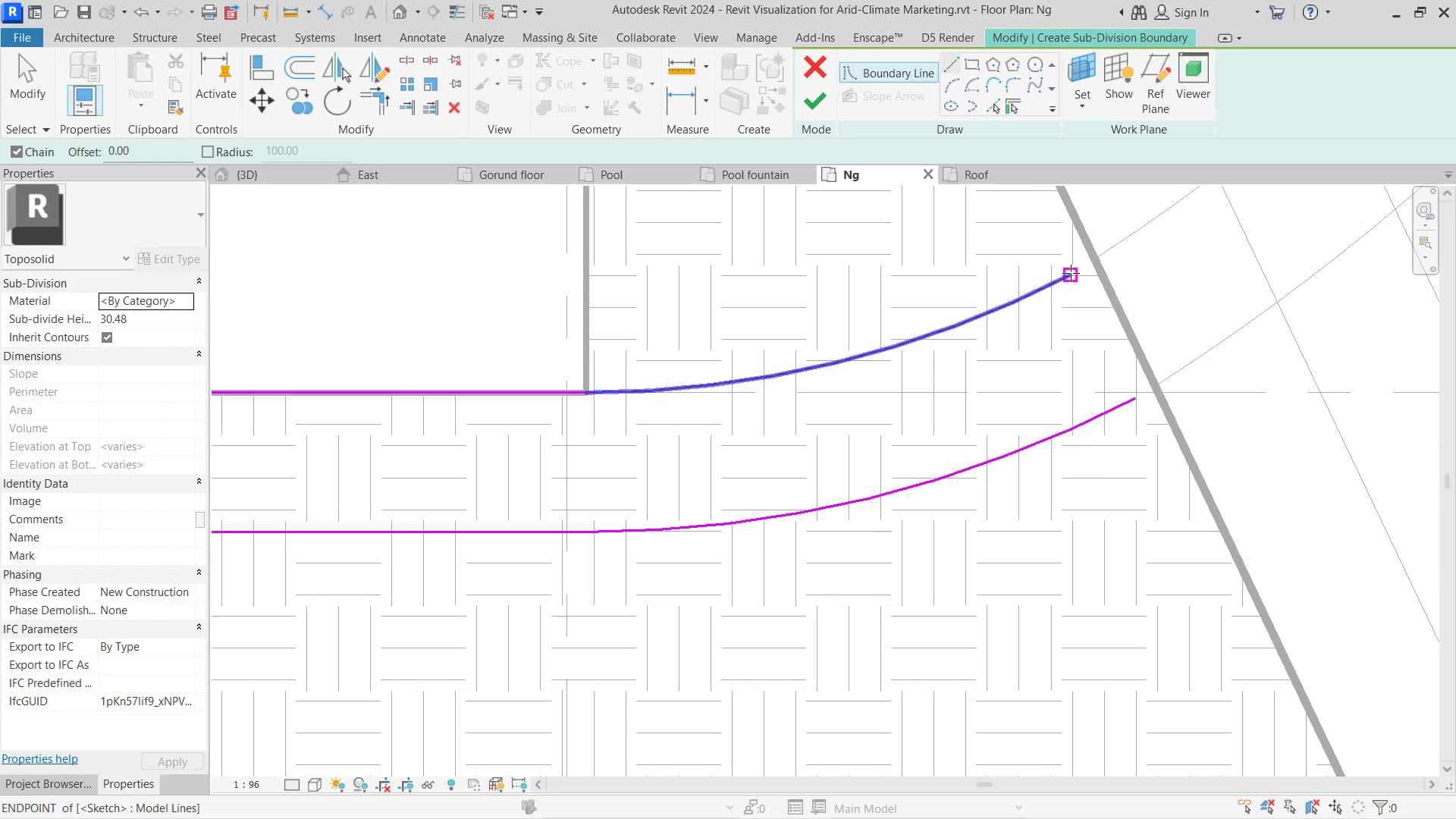 
left_click_drag(start_coordinate=[1071, 273], to_coordinate=[1073, 278])
 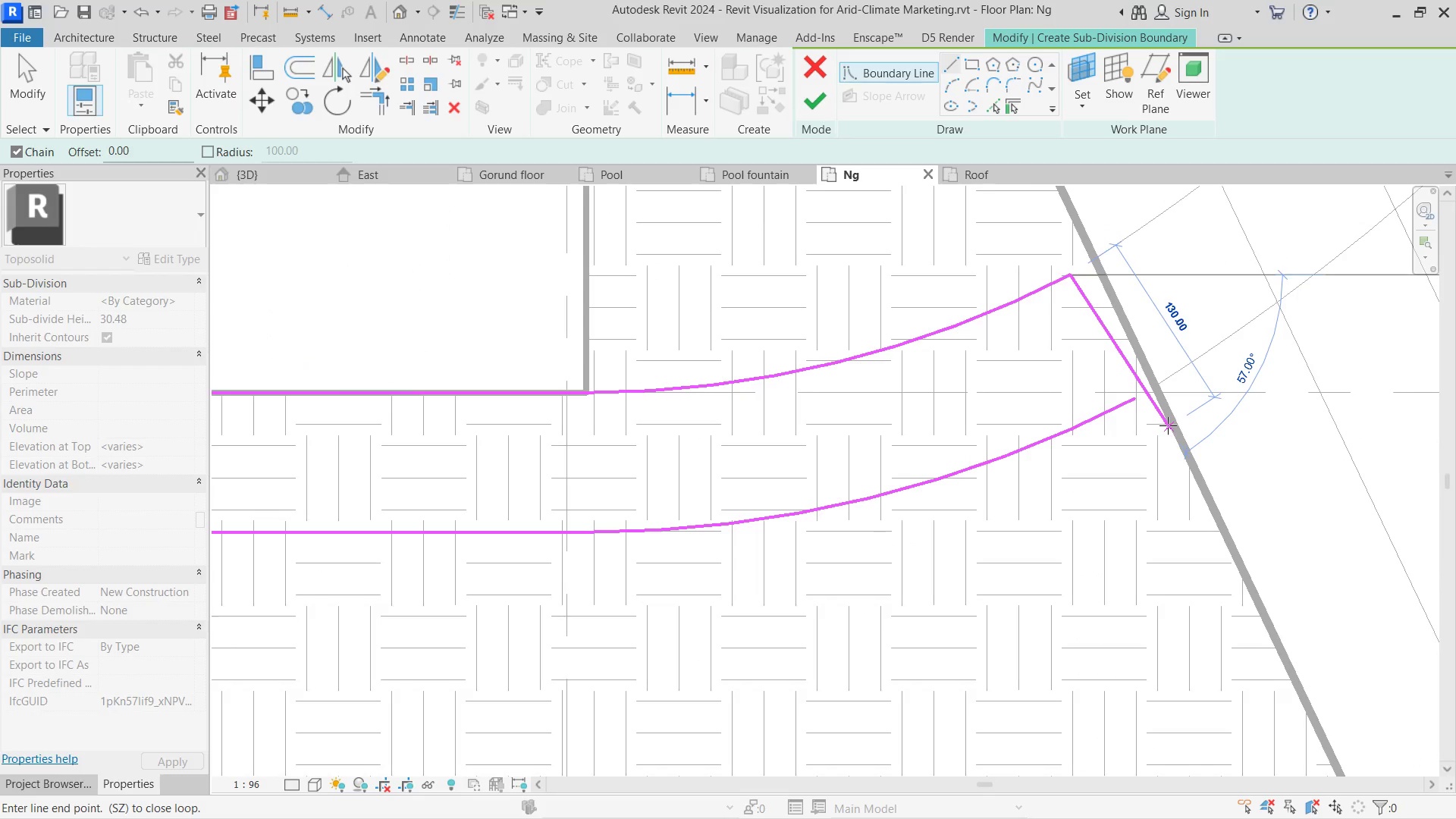 
key(Escape)
 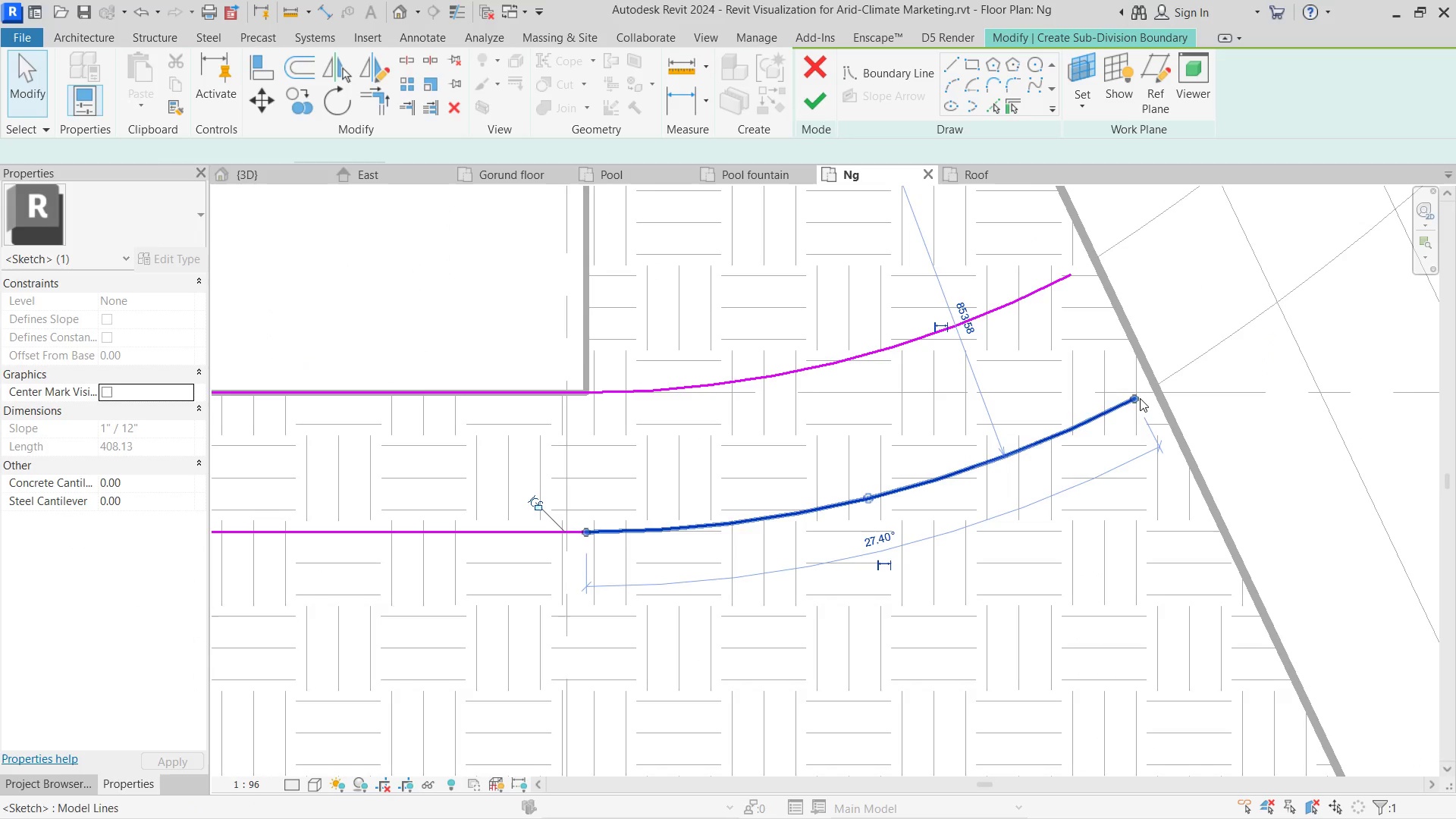 
left_click_drag(start_coordinate=[1140, 398], to_coordinate=[1155, 386])
 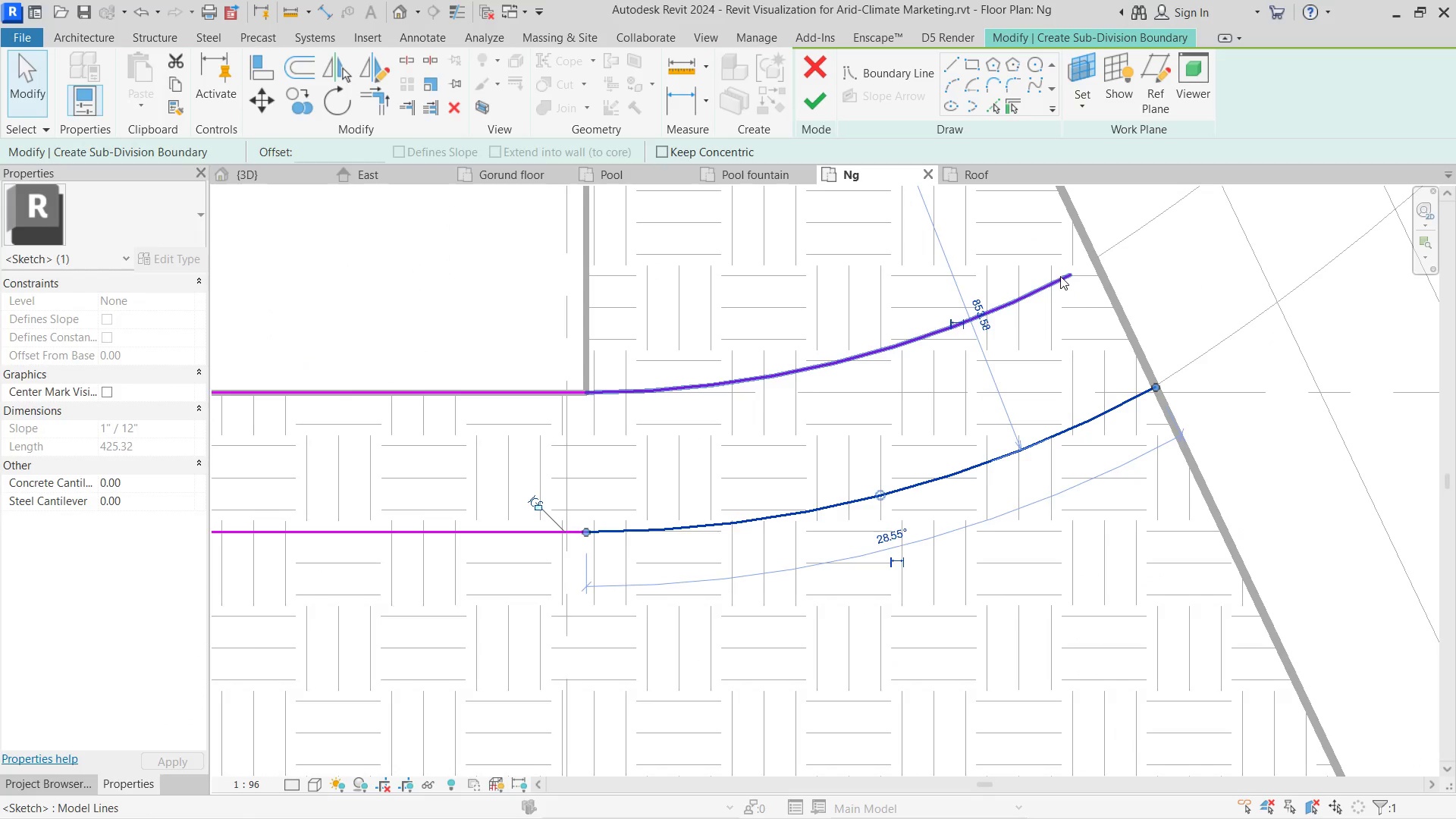 
left_click([1060, 276])
 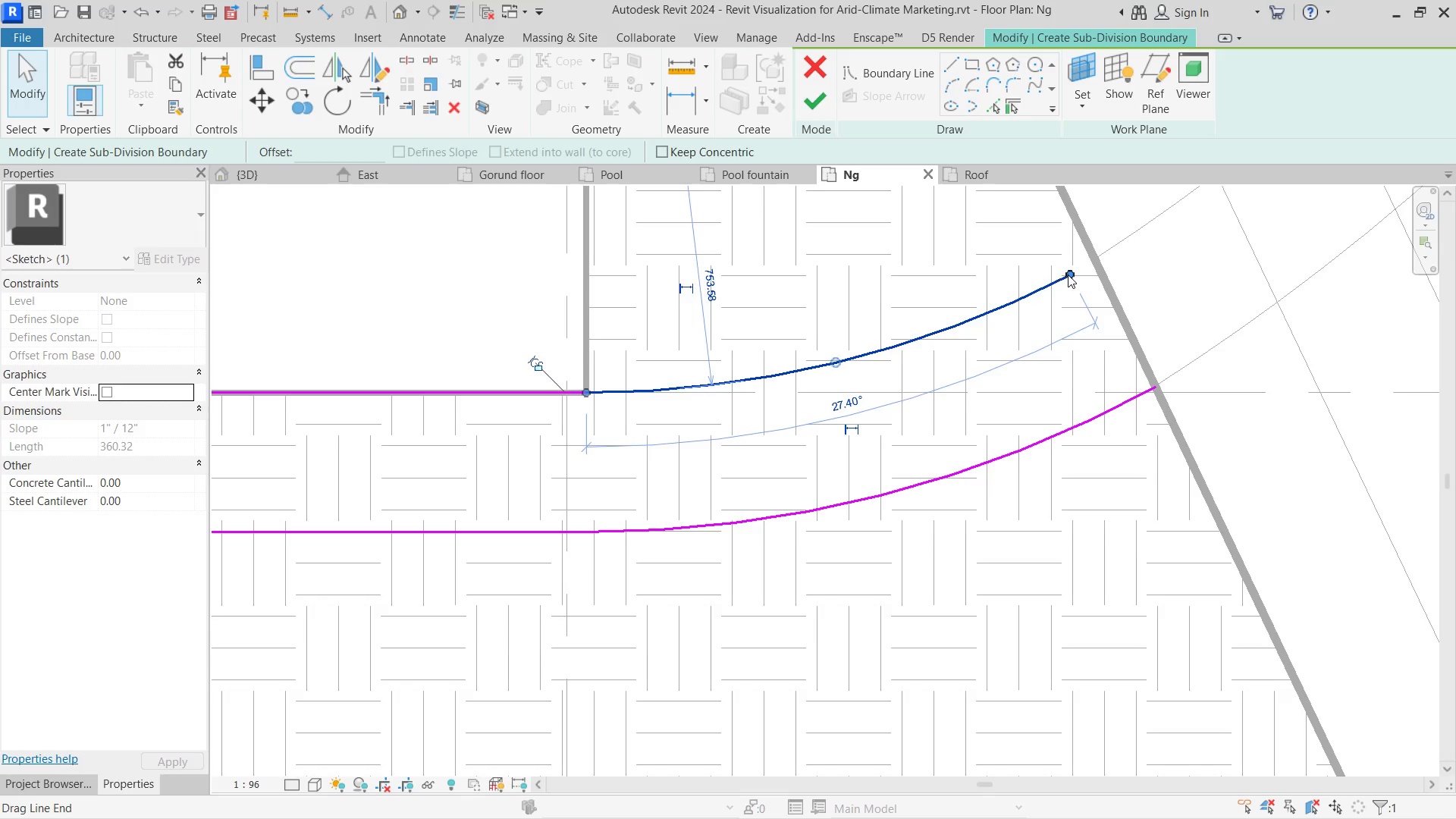 
left_click_drag(start_coordinate=[1068, 275], to_coordinate=[1094, 259])
 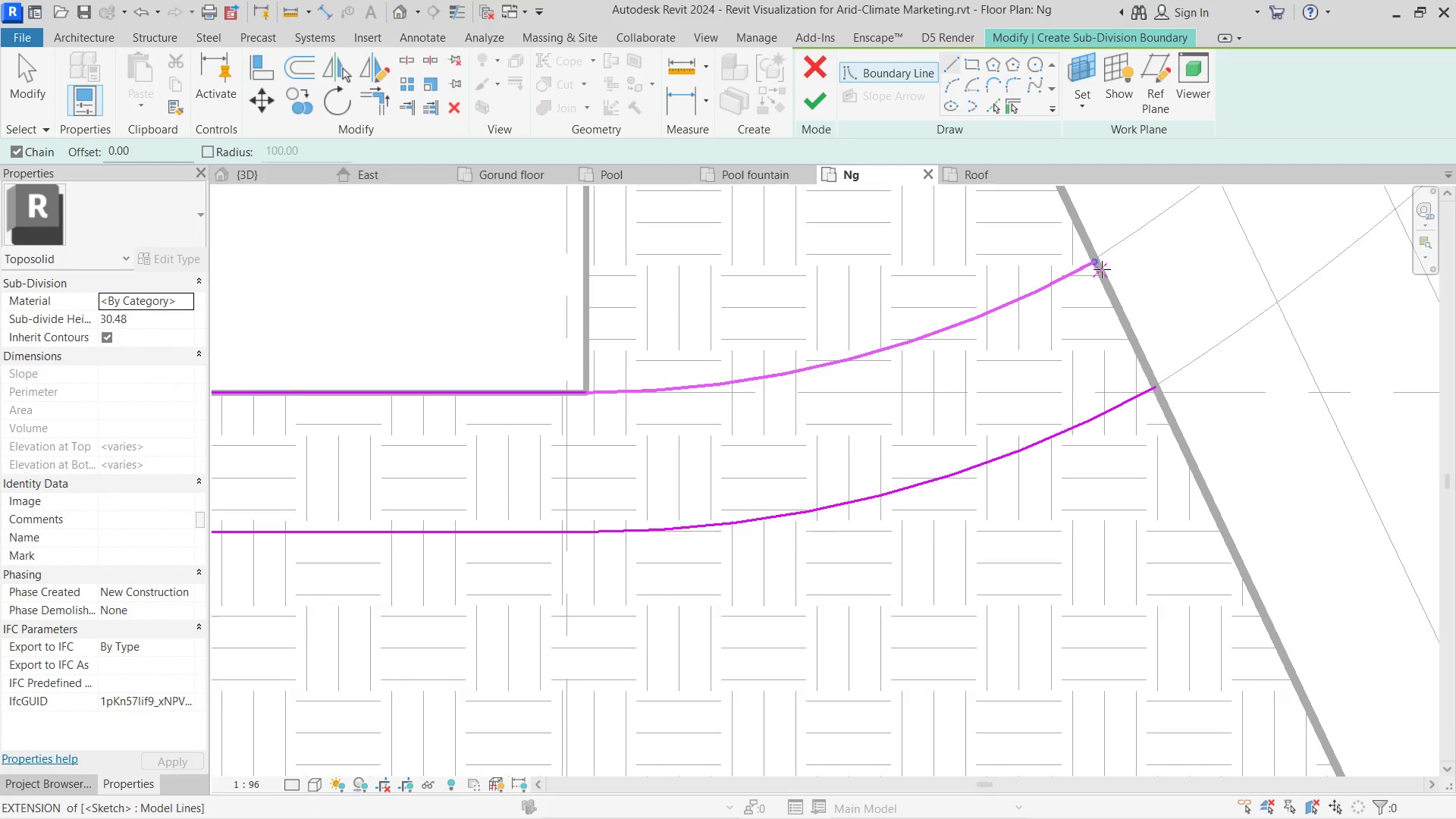 
left_click_drag(start_coordinate=[1100, 261], to_coordinate=[1103, 266])
 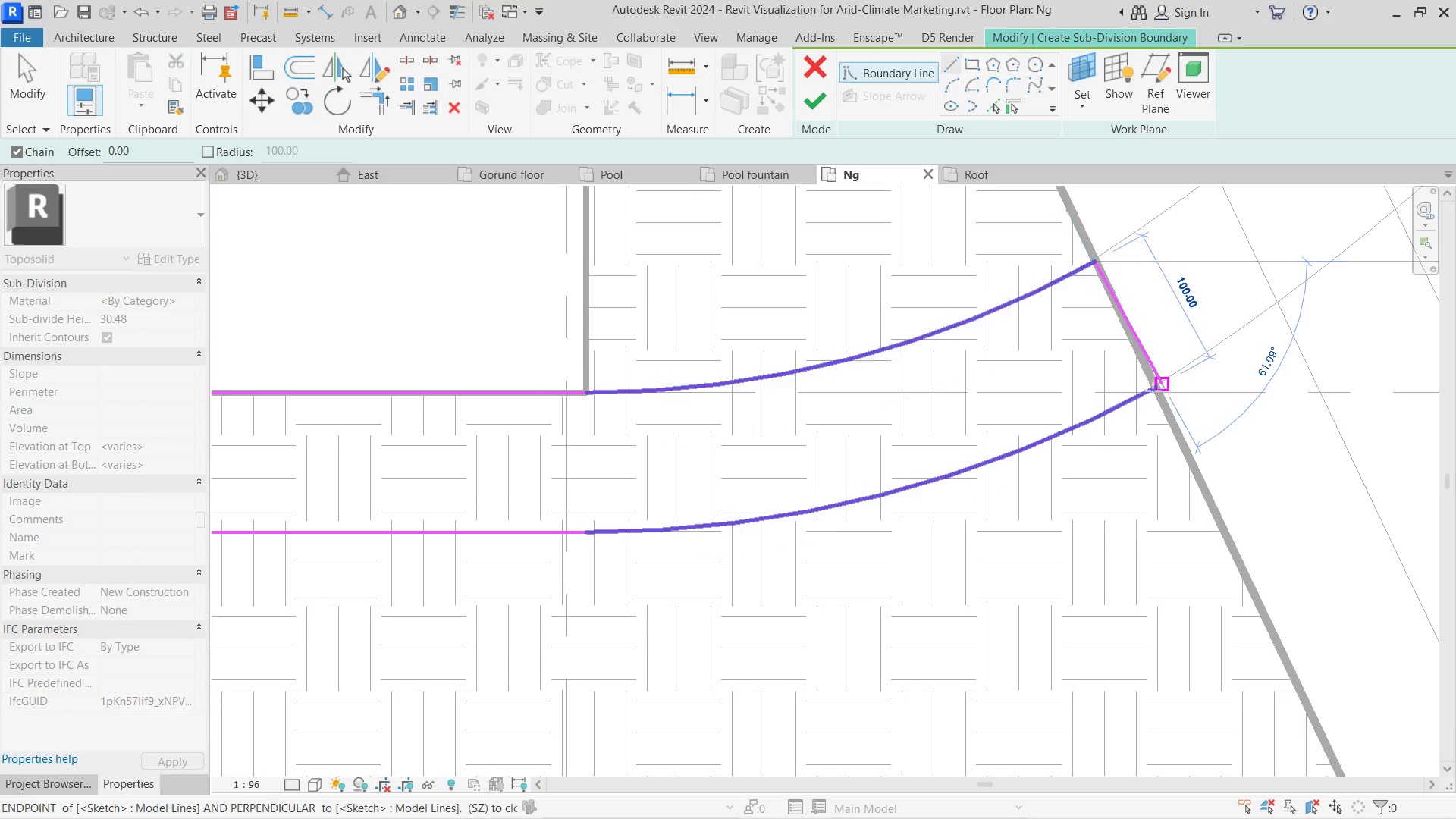 
left_click([1152, 393])
 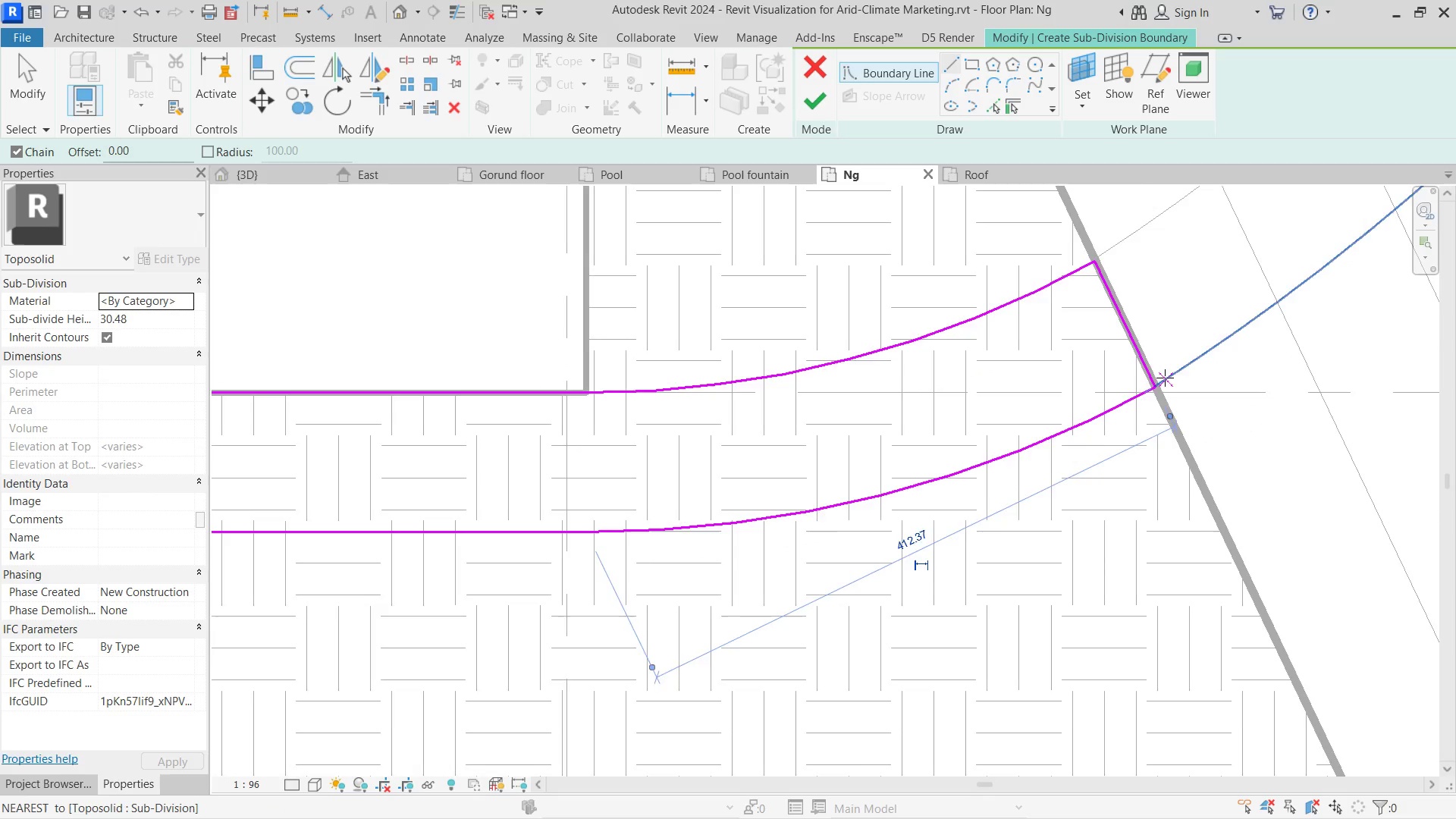 
scroll: coordinate [1165, 378], scroll_direction: down, amount: 9.0
 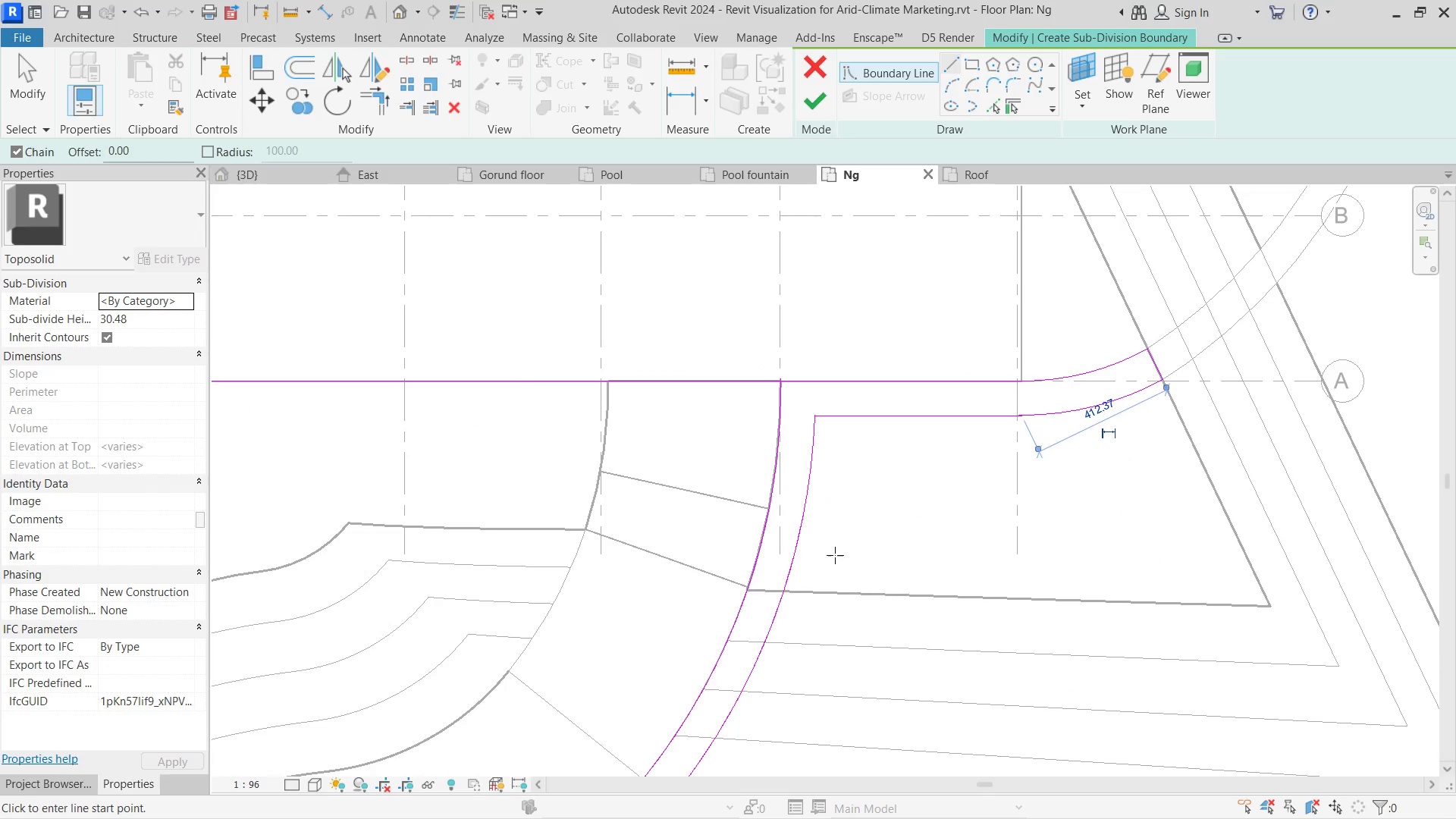 
scroll: coordinate [767, 586], scroll_direction: up, amount: 1.0
 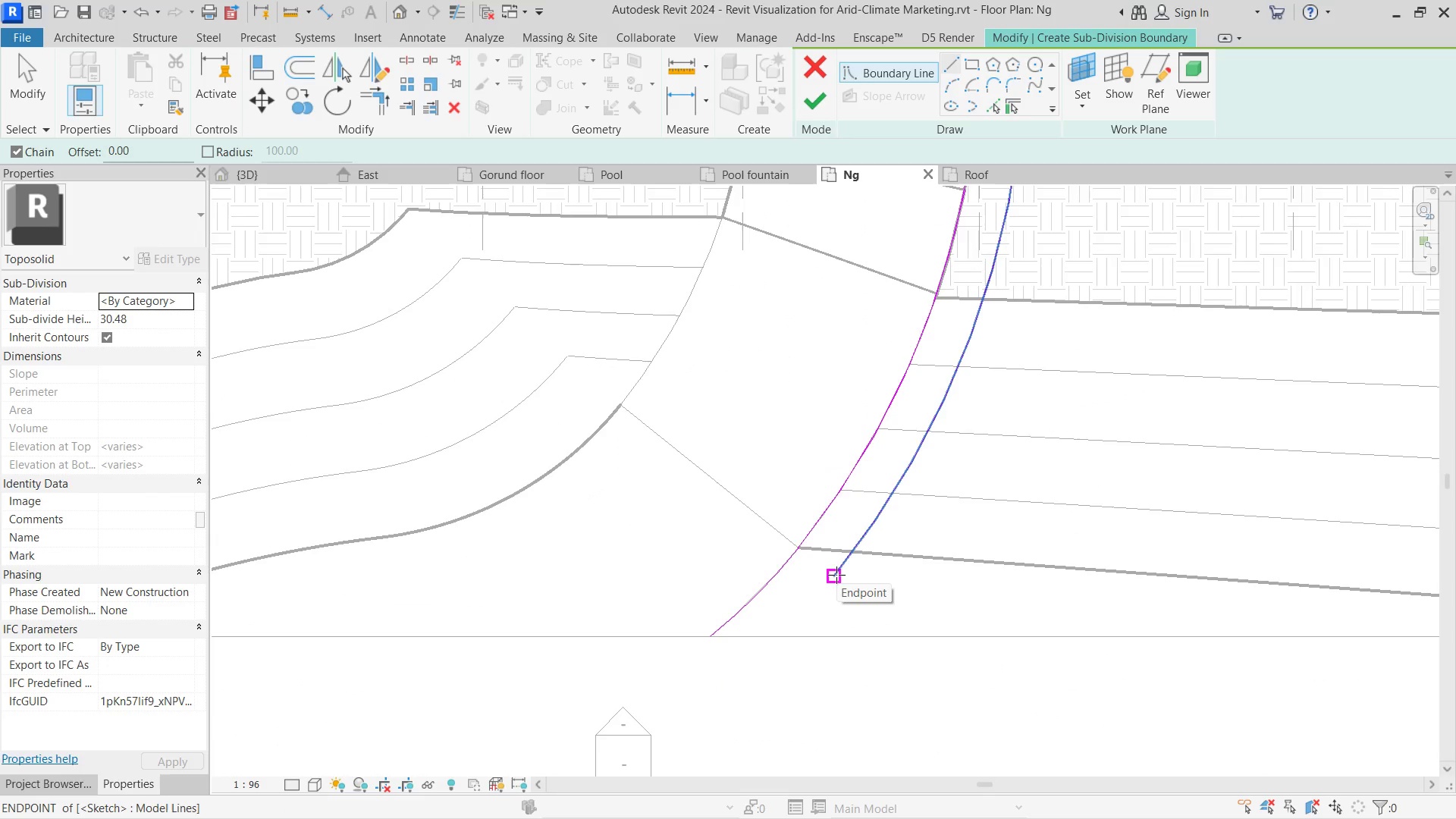 
left_click([836, 575])
 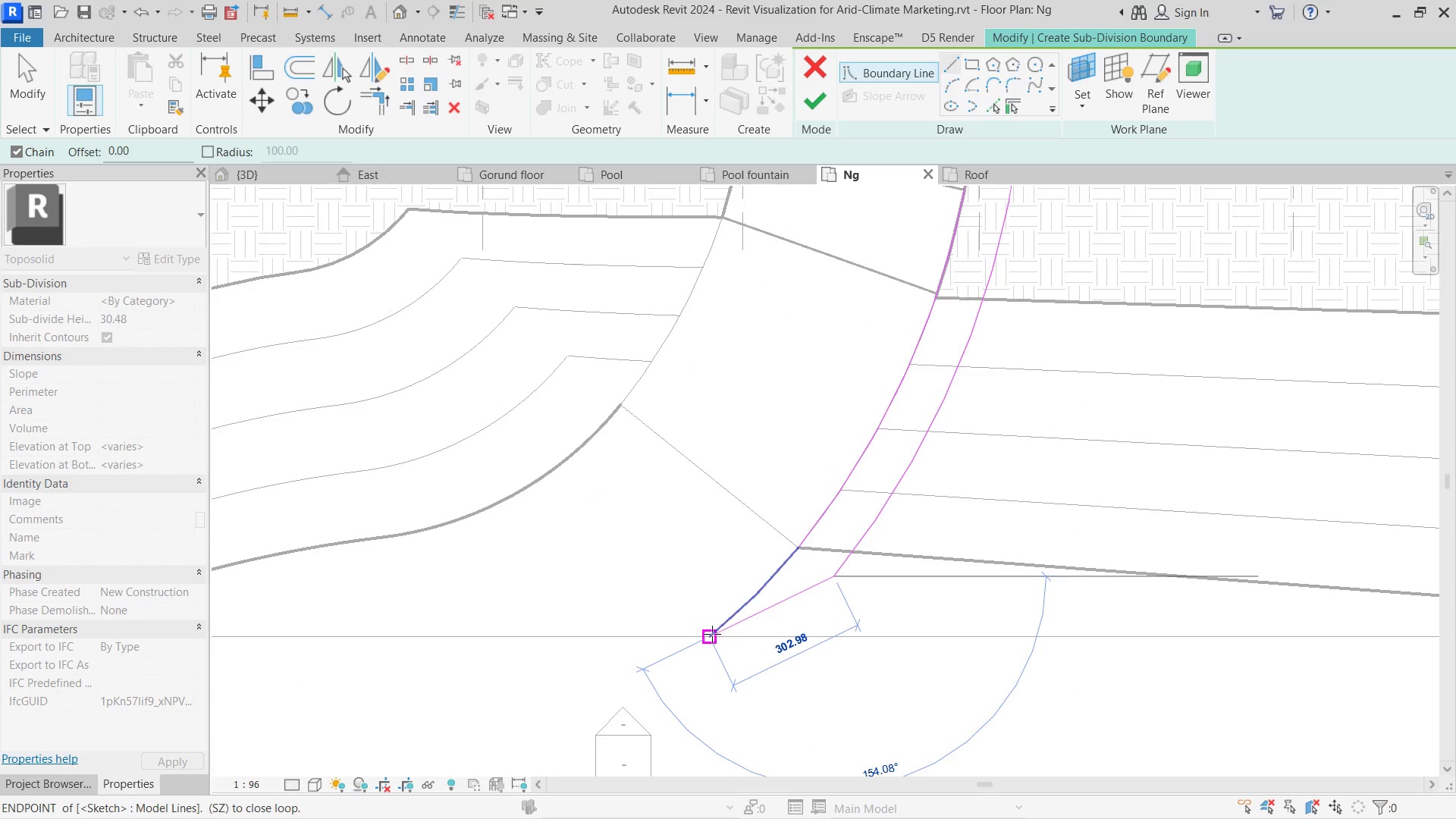 
left_click([712, 634])
 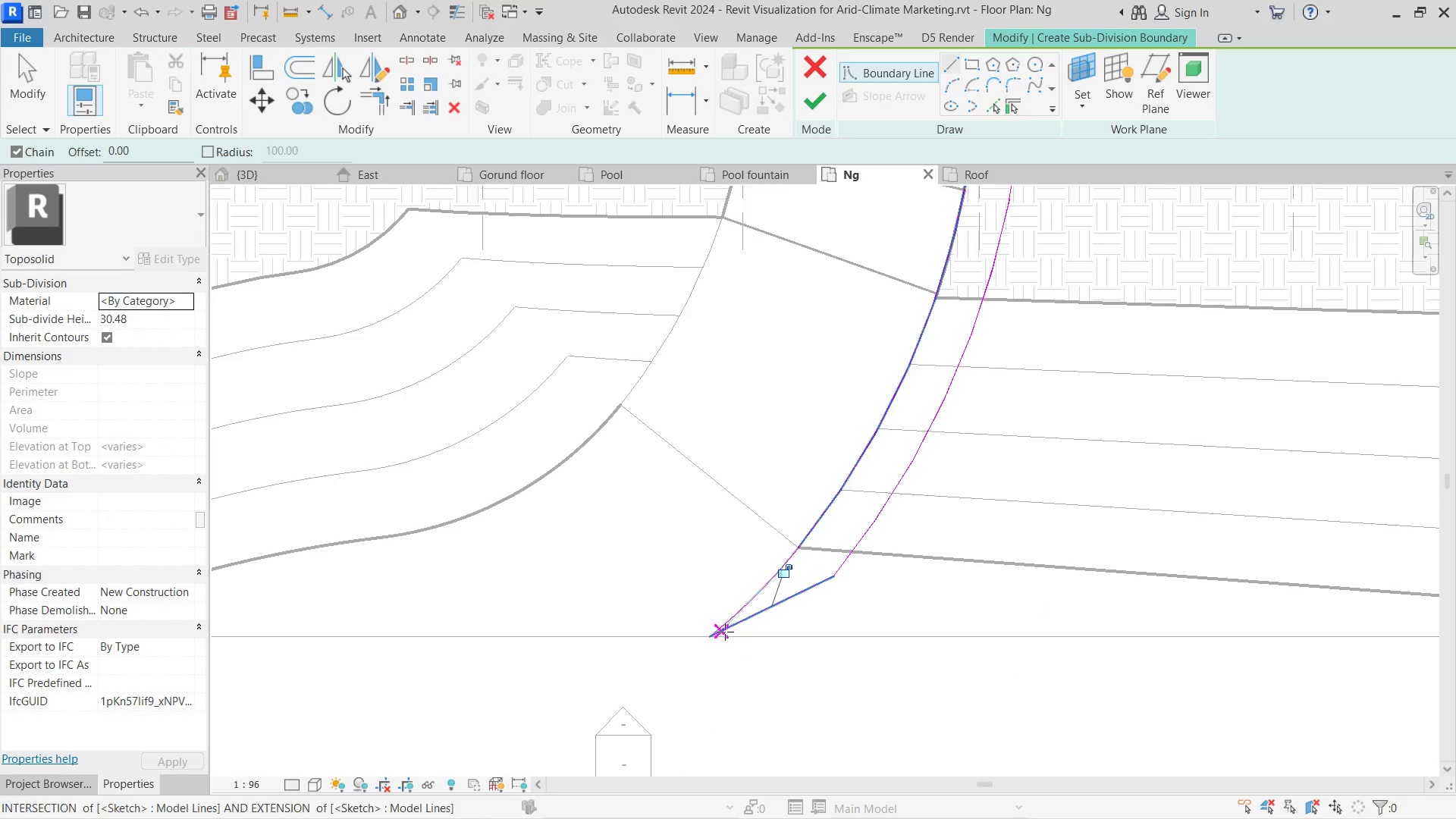 
key(Escape)
 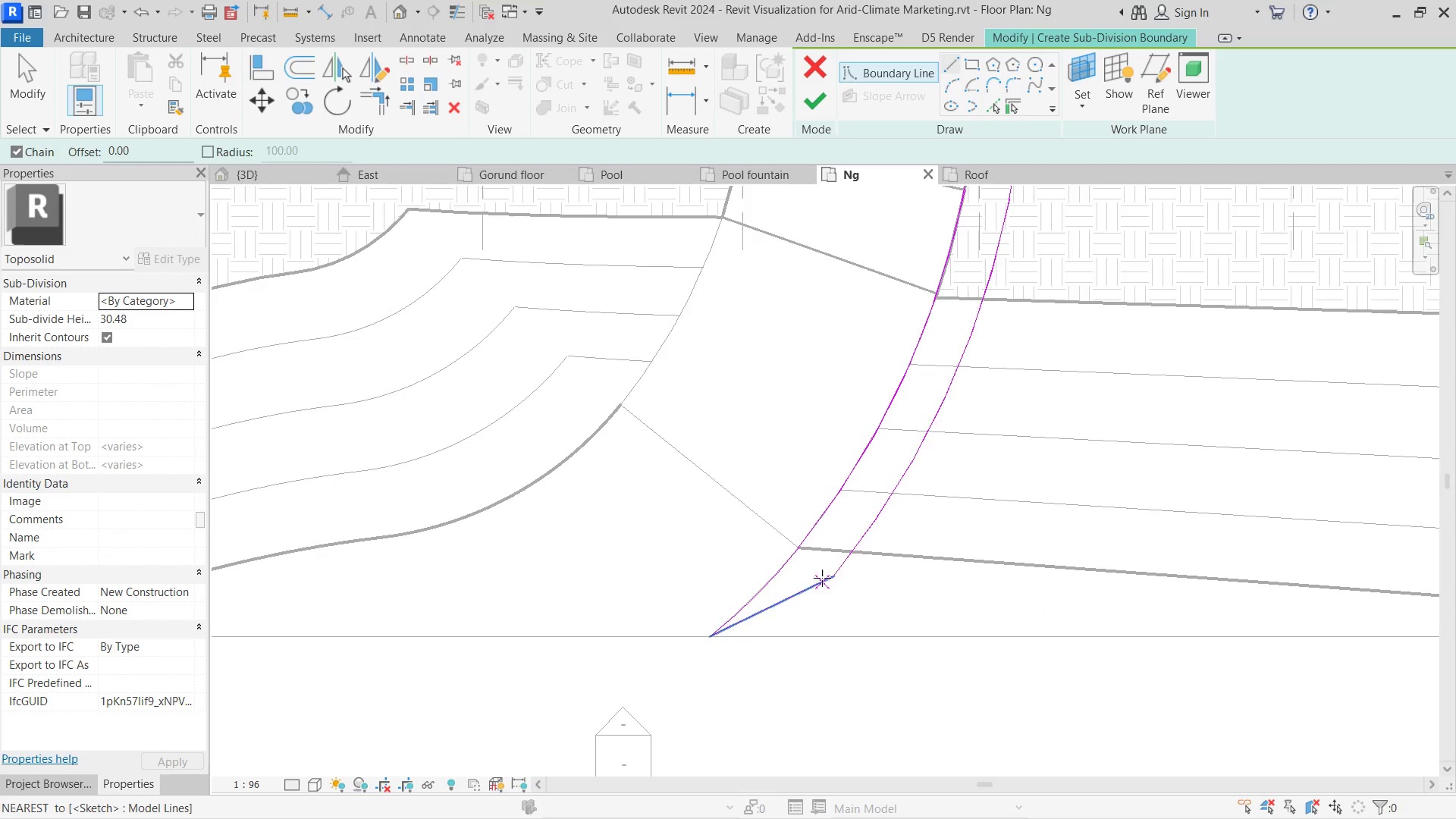 
key(Escape)
 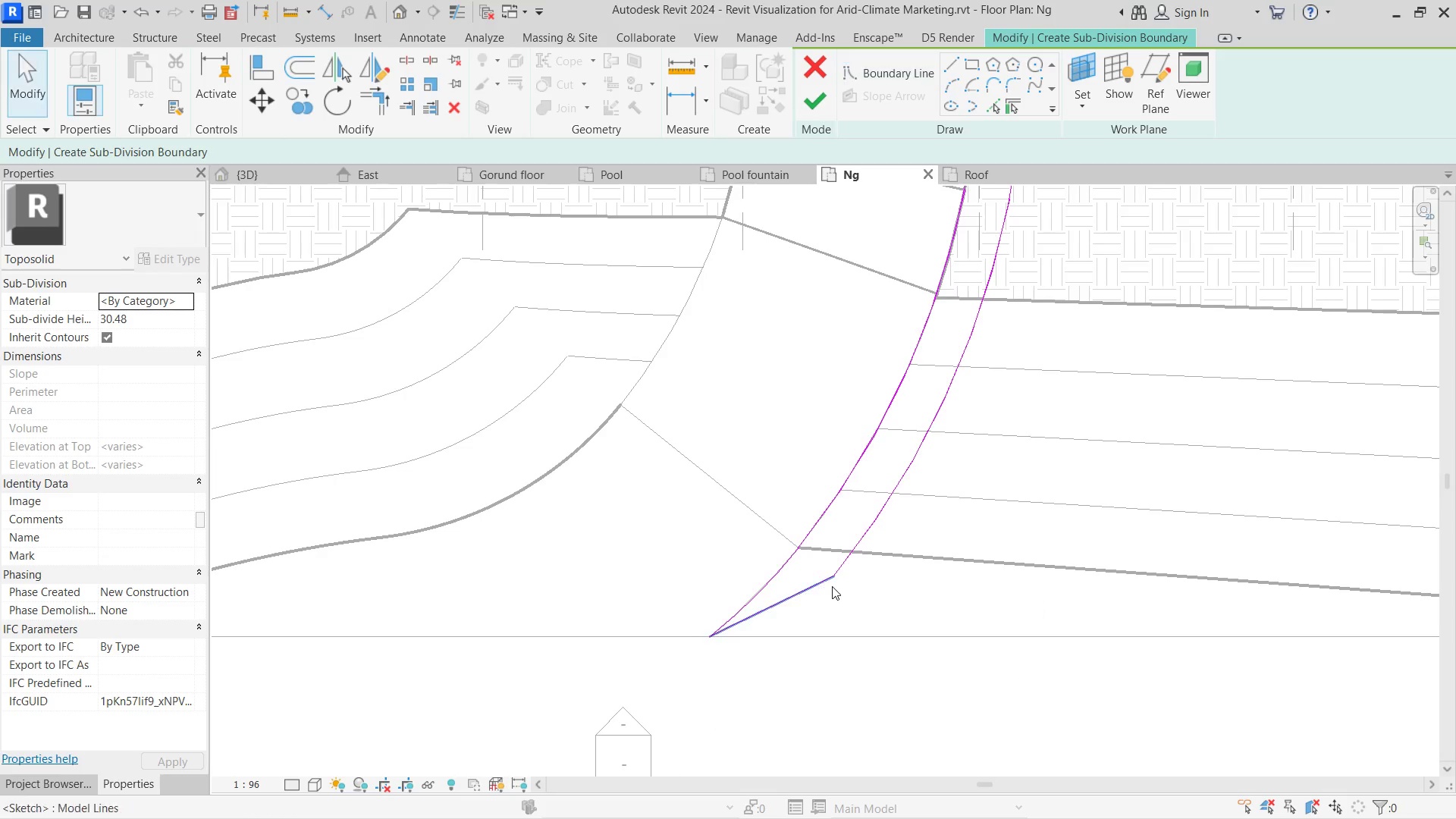 
key(Escape)
 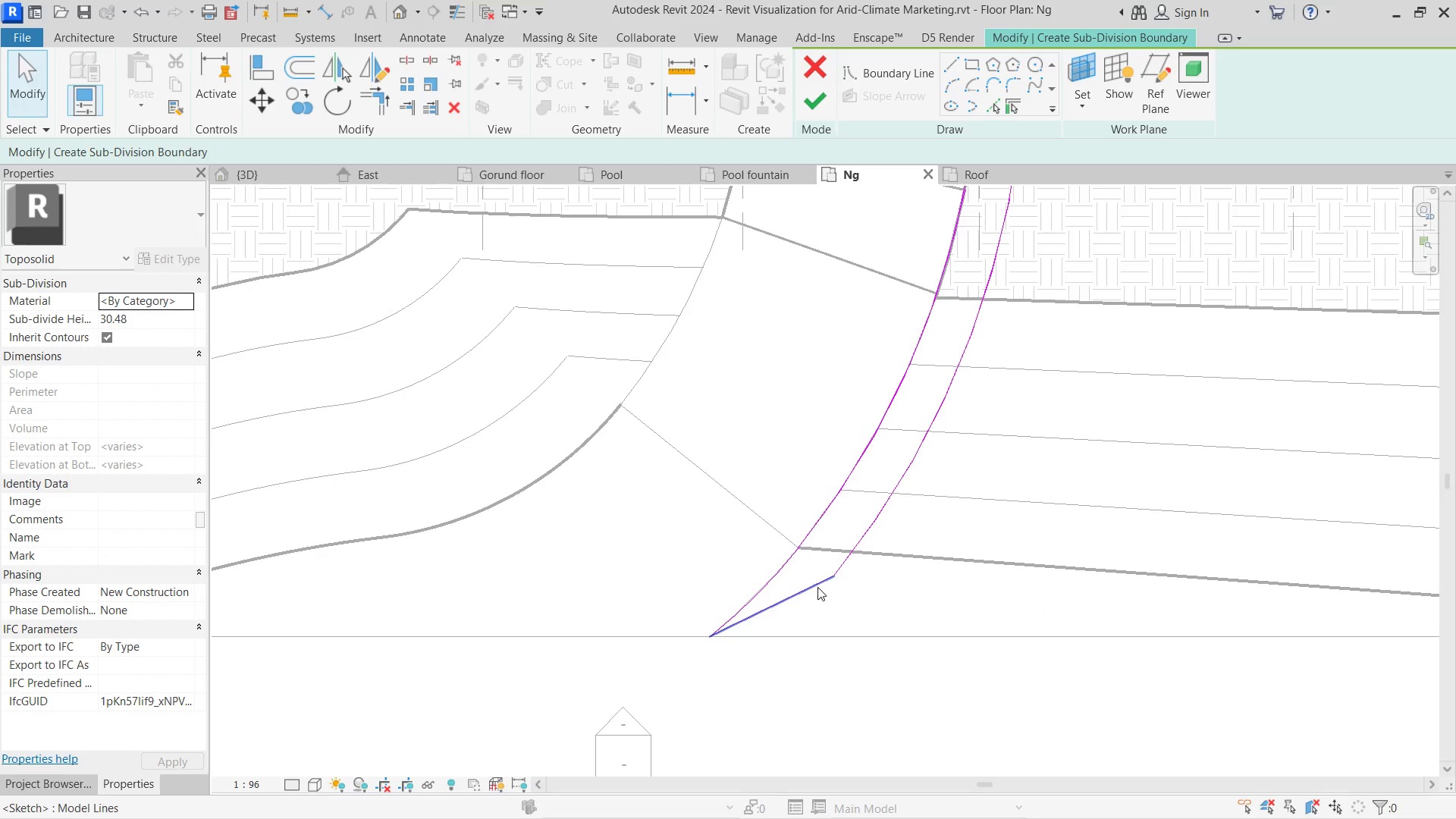 
left_click([817, 587])
 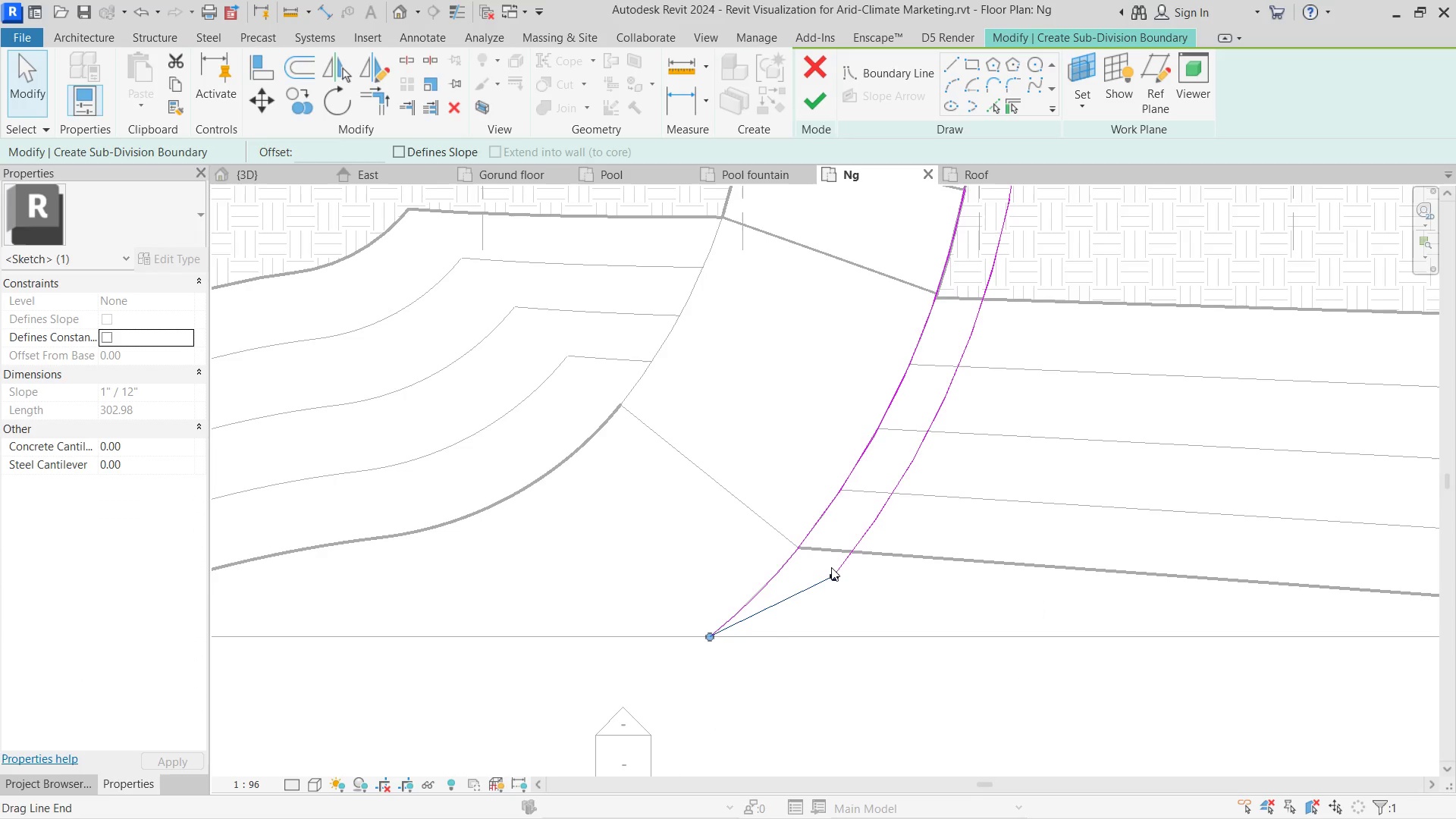 
key(Delete)
 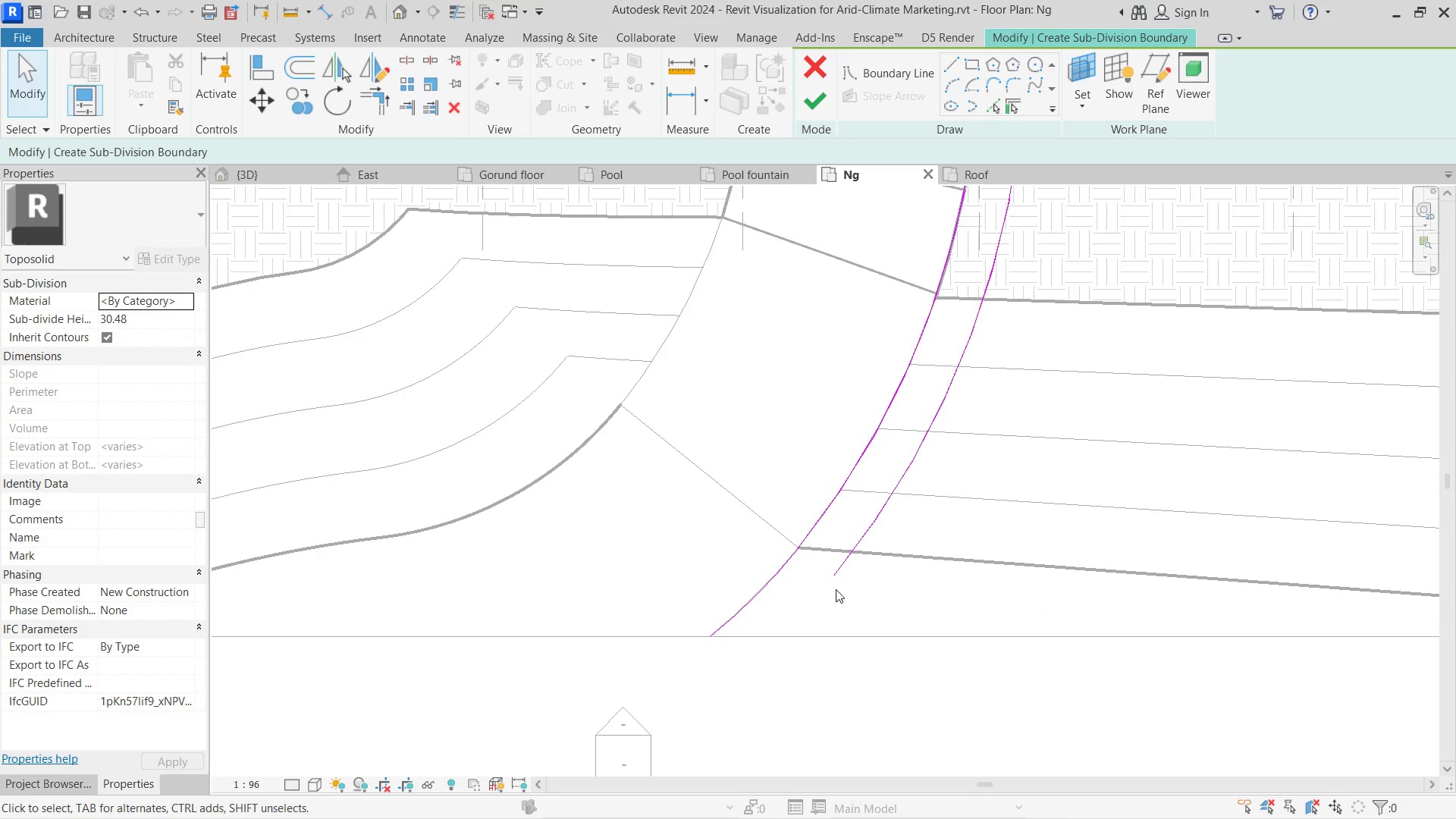 
left_click([839, 580])
 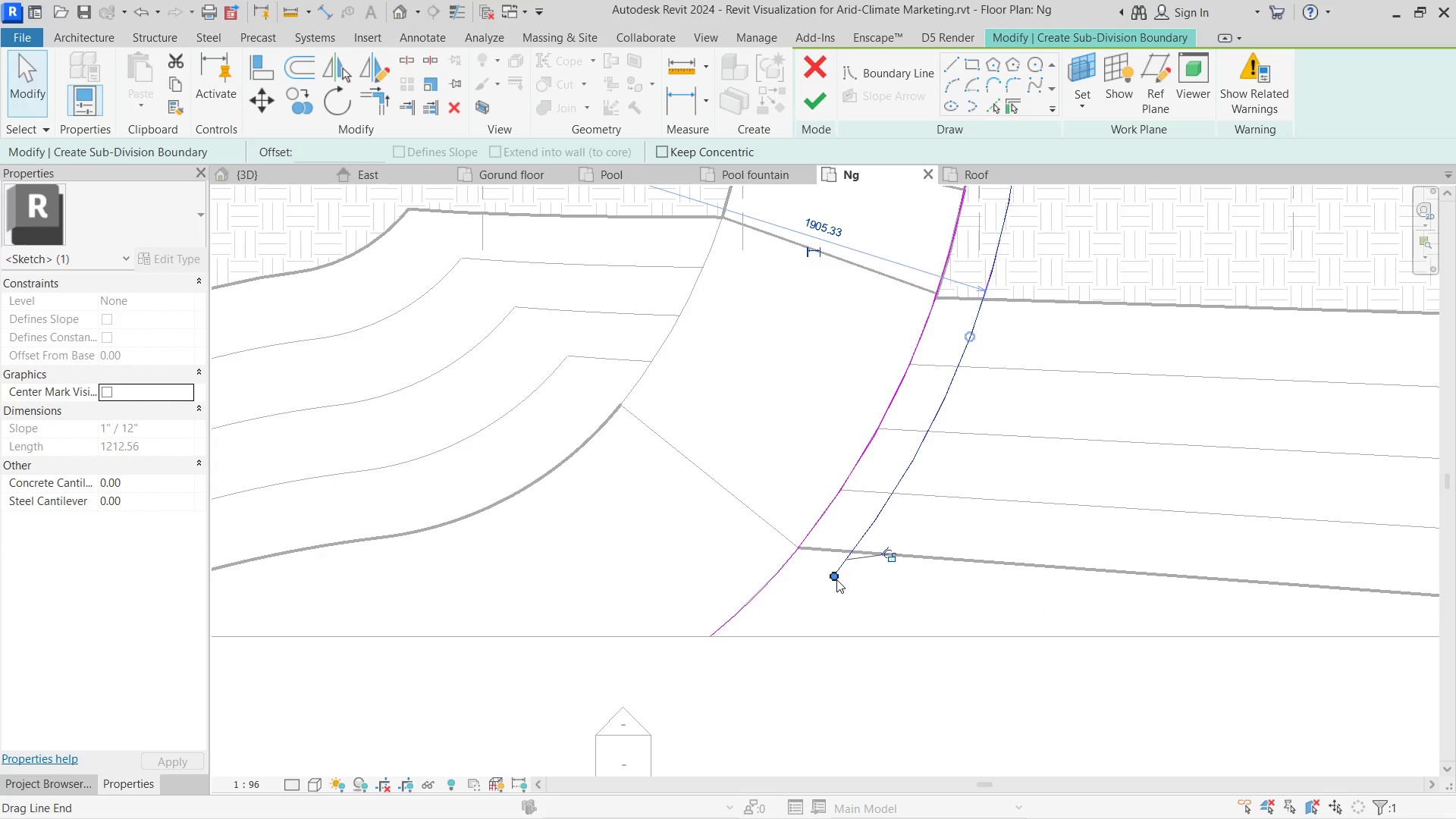 
left_click_drag(start_coordinate=[836, 579], to_coordinate=[774, 632])
 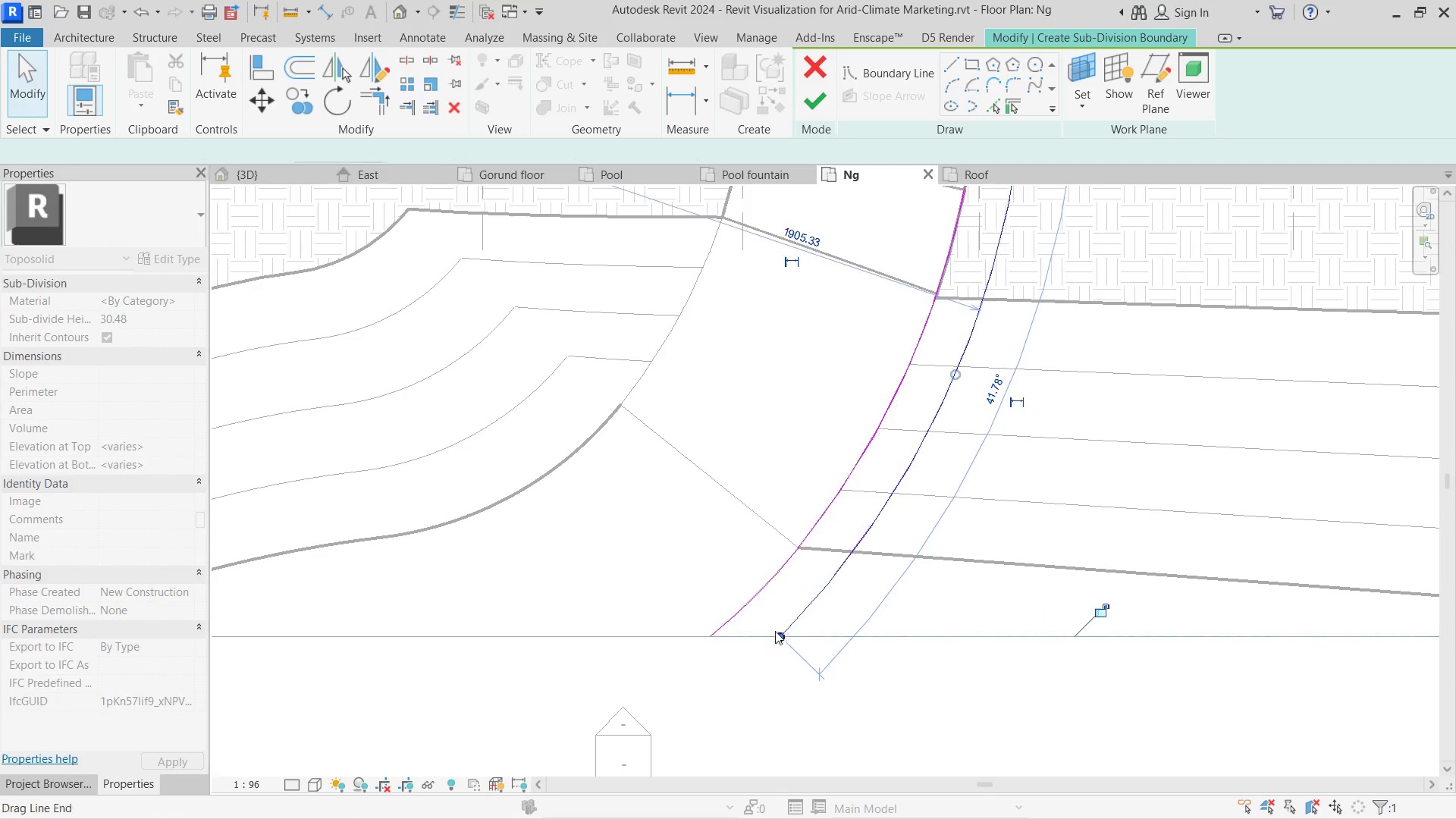 
key(Escape)
 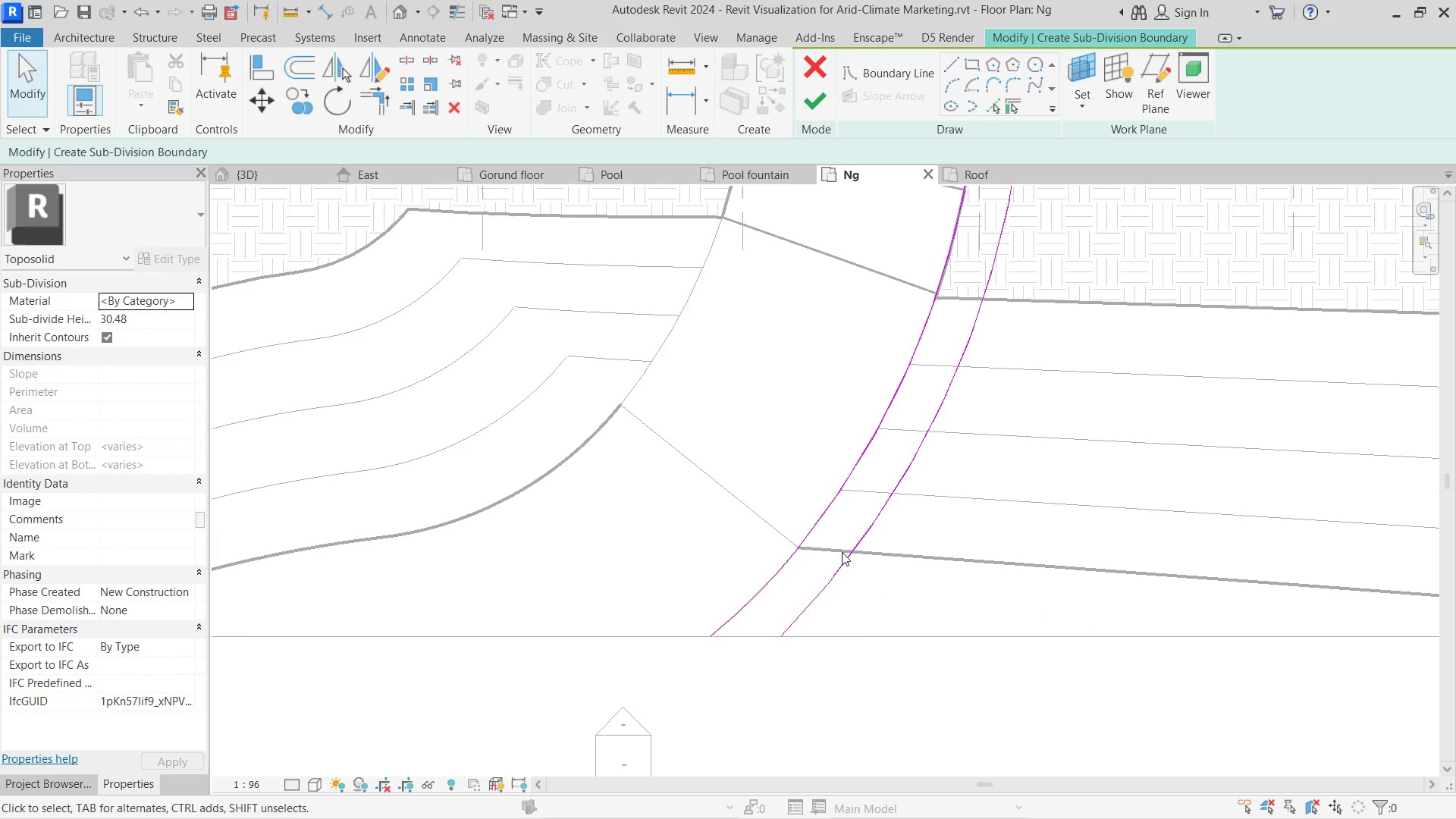 
key(Escape)
 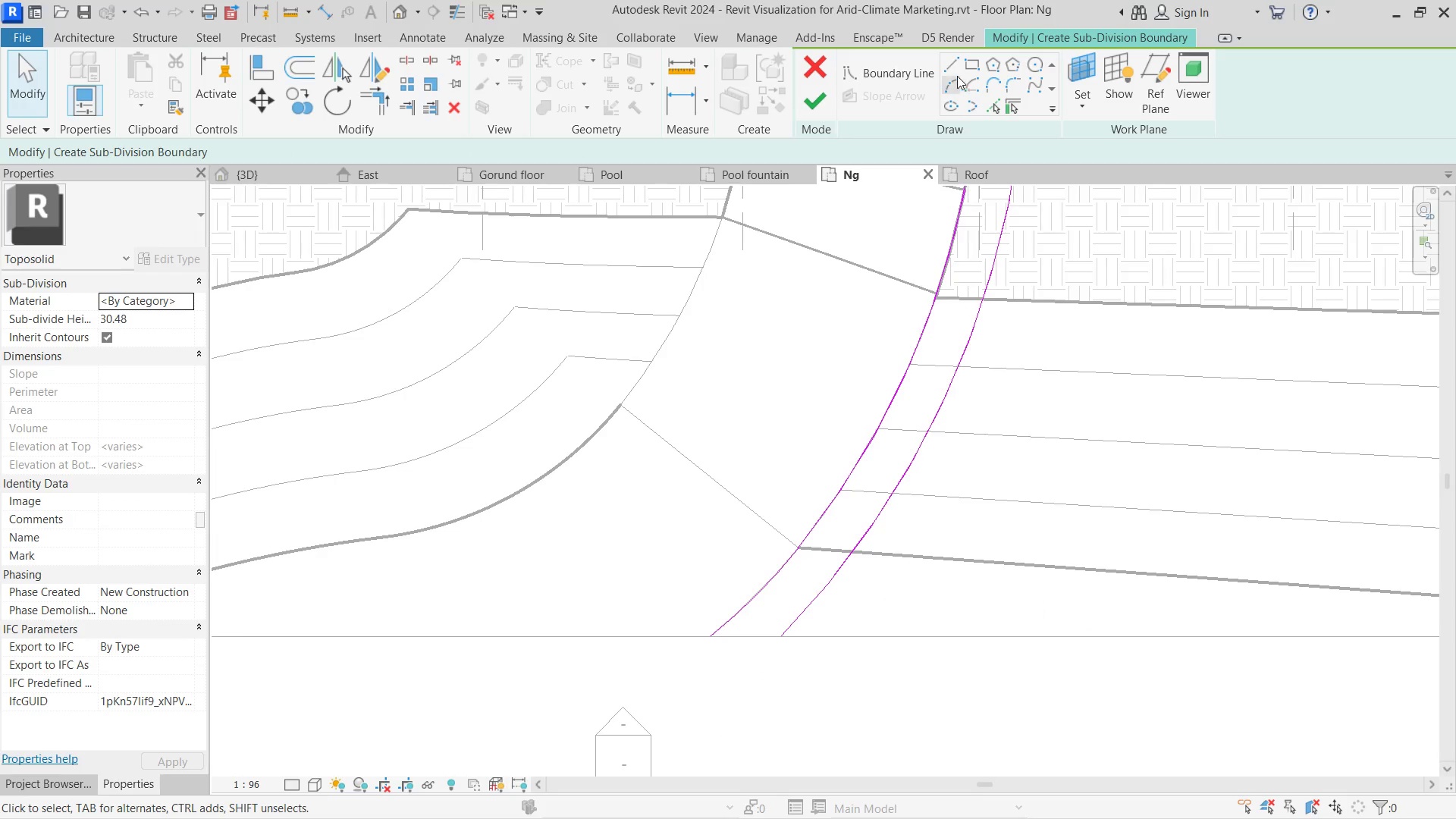 
left_click([952, 71])
 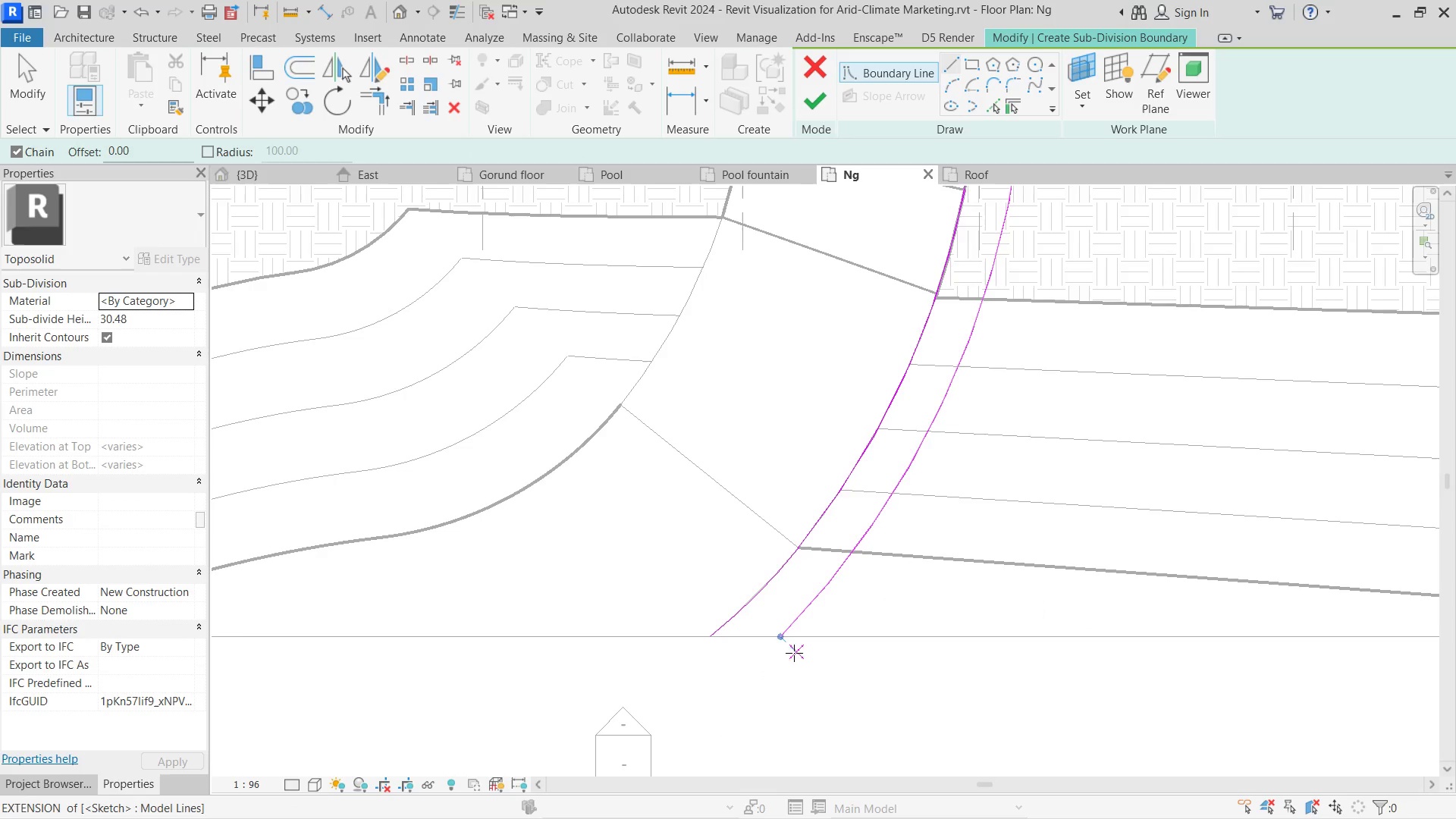 
left_click([781, 642])
 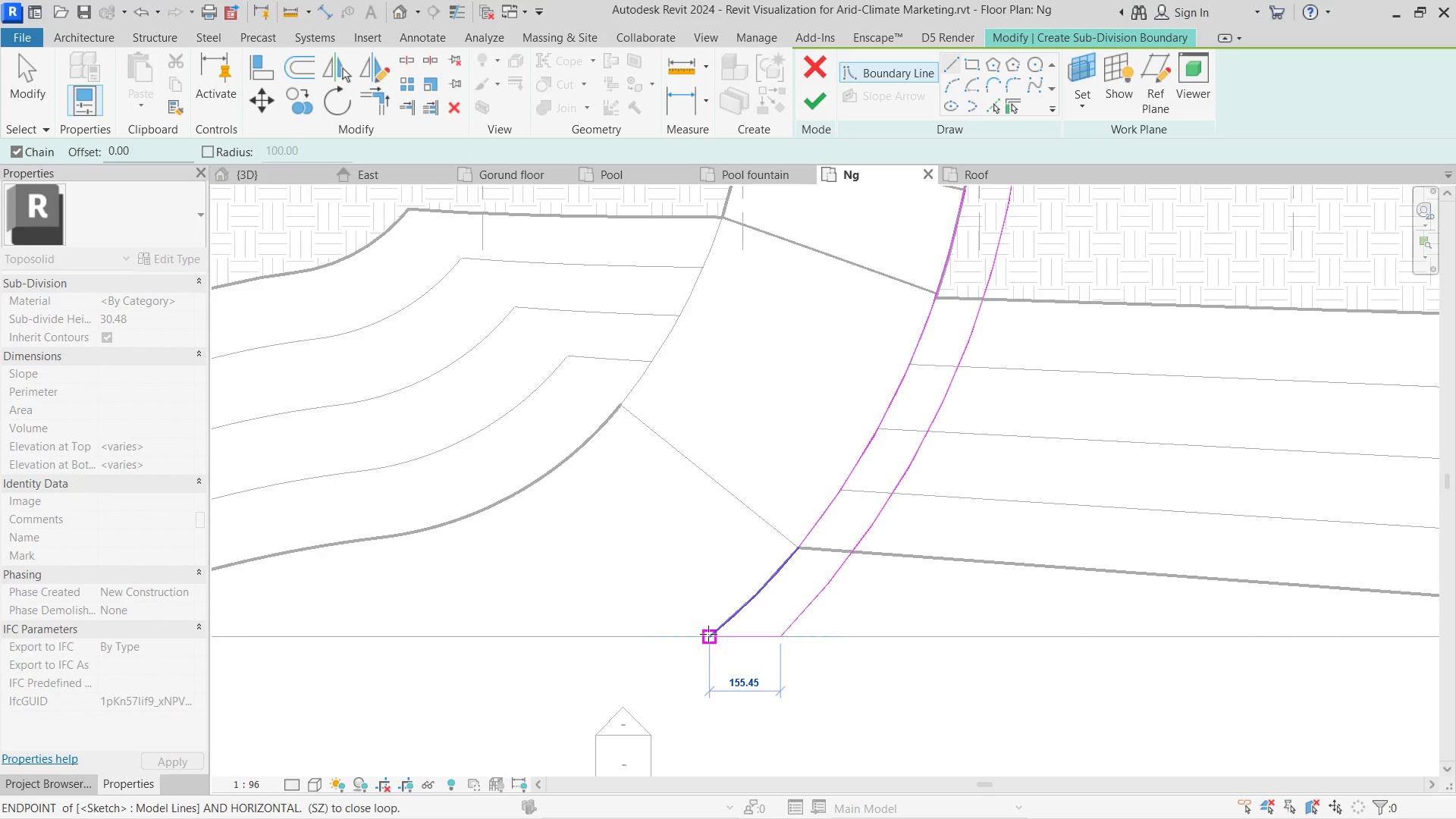 
left_click([709, 634])
 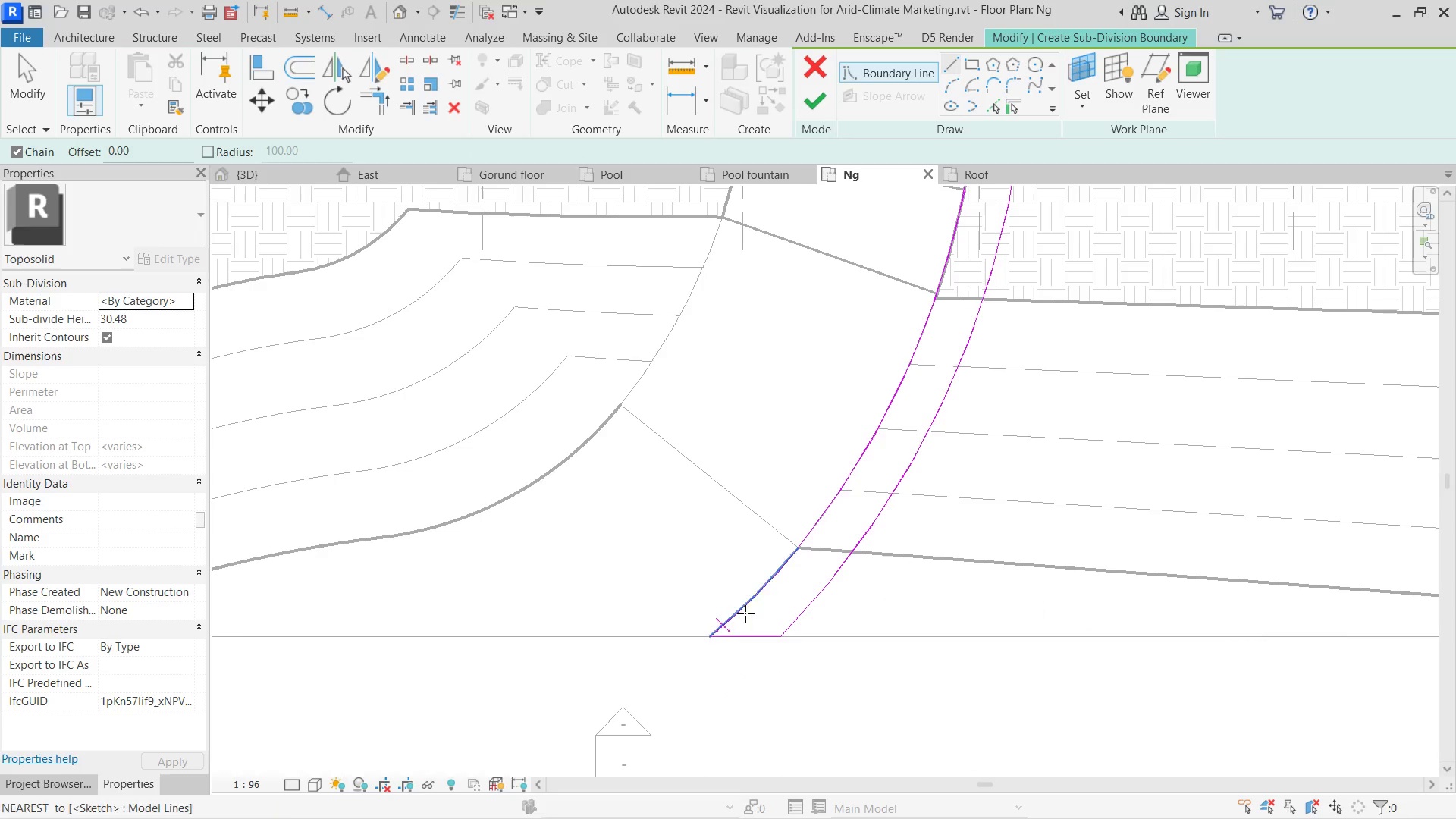 
key(Escape)
 